 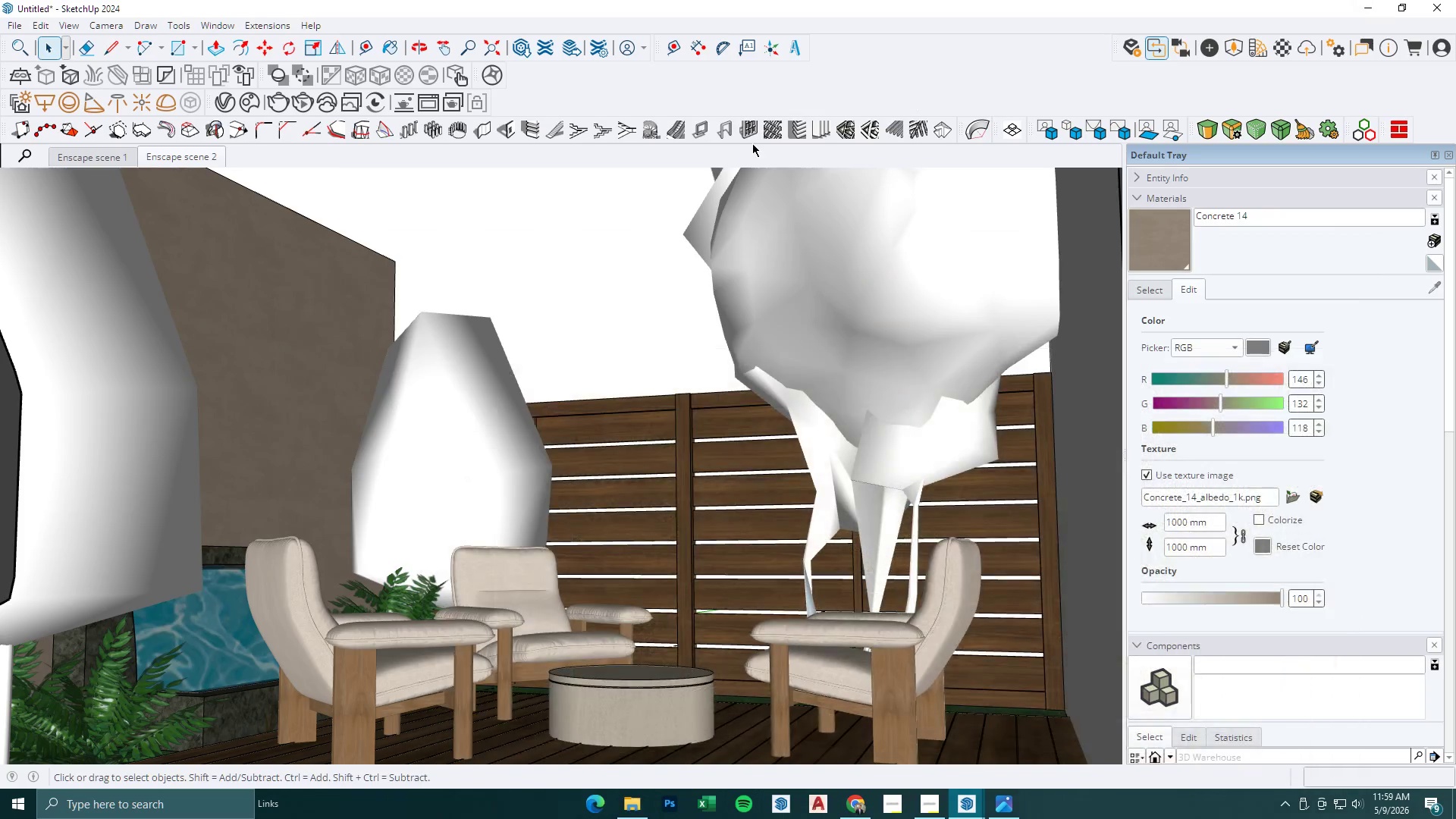 
left_click([1234, 46])
 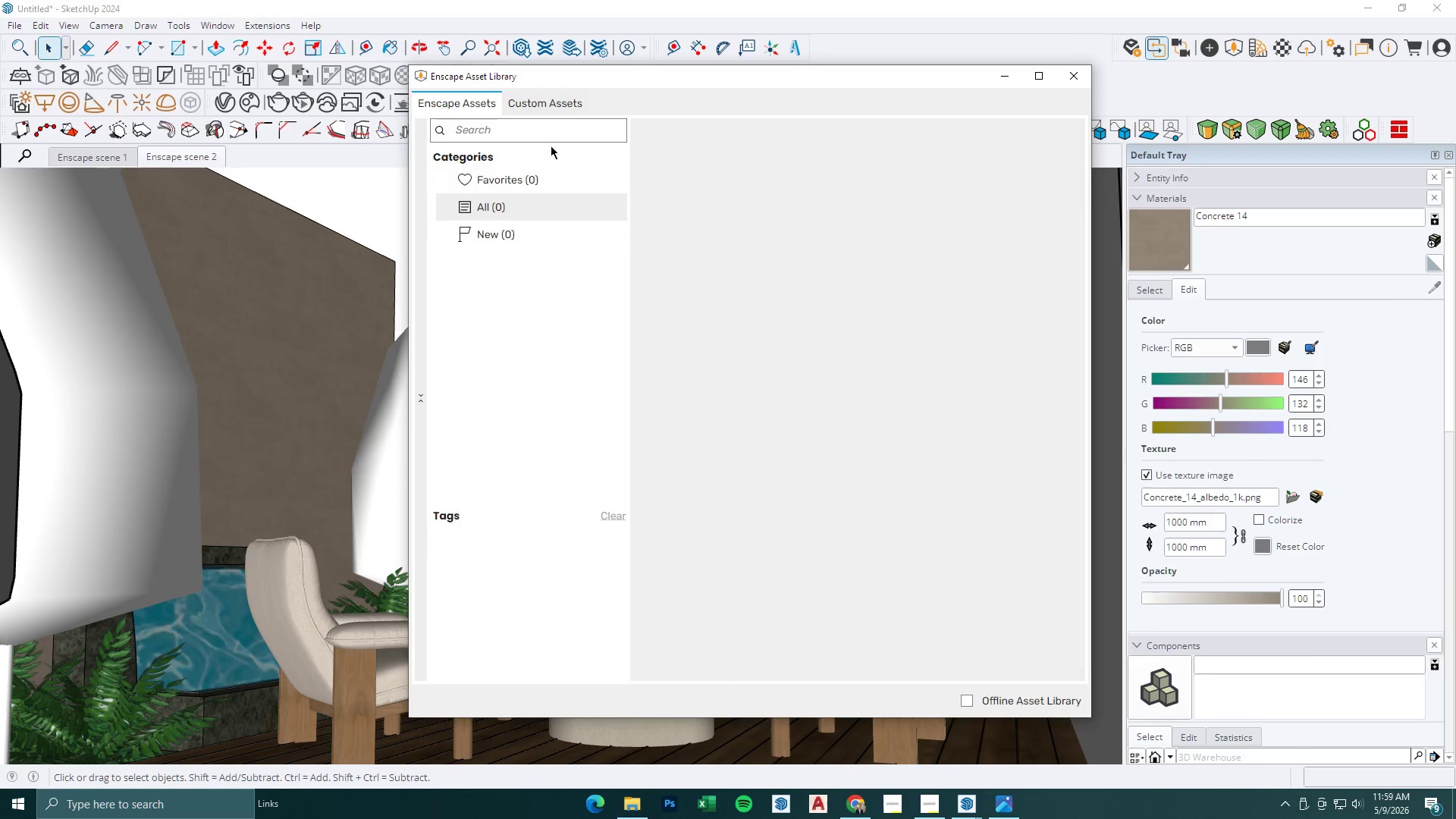 
left_click([529, 127])
 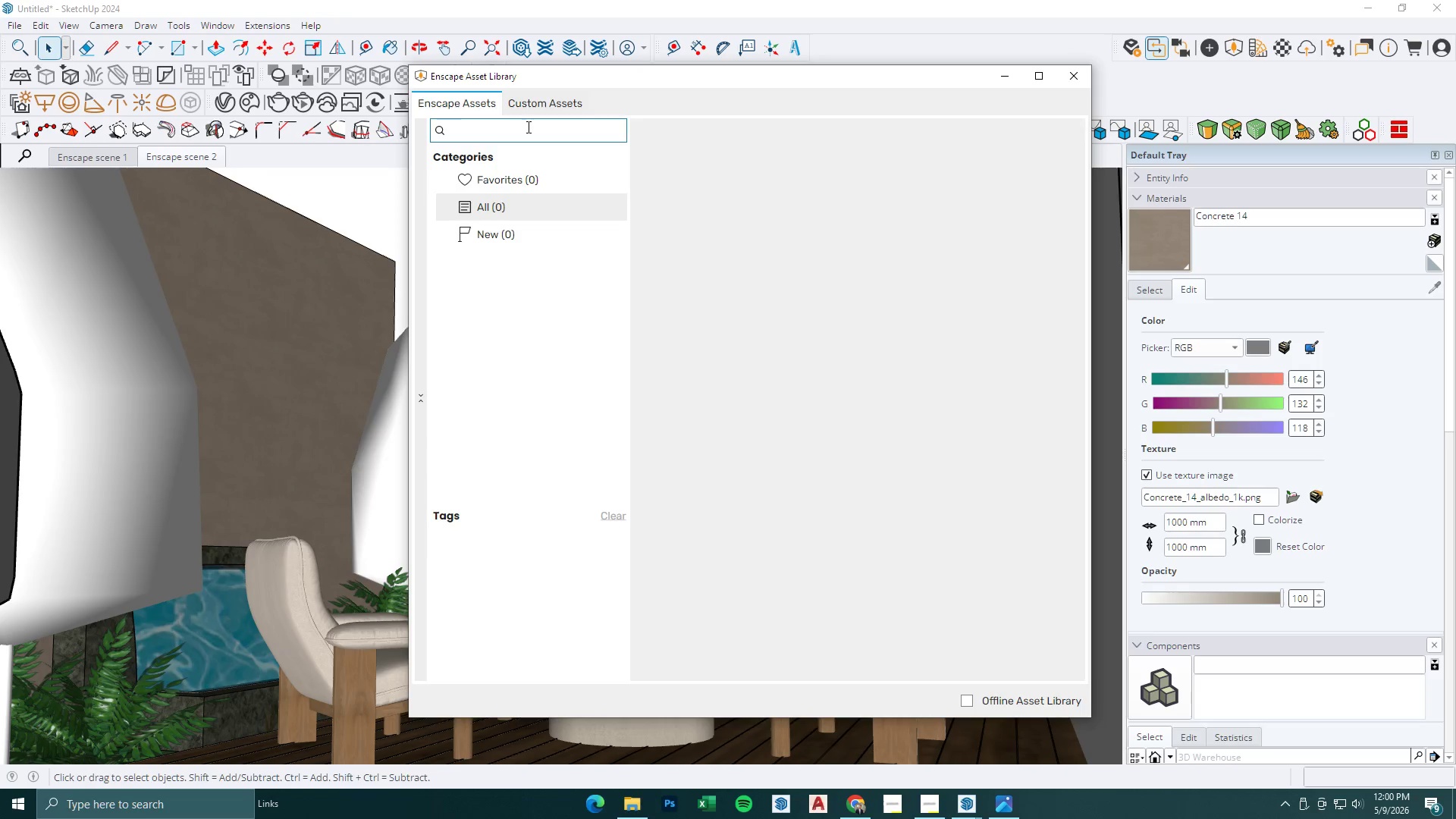 
type(ree)
 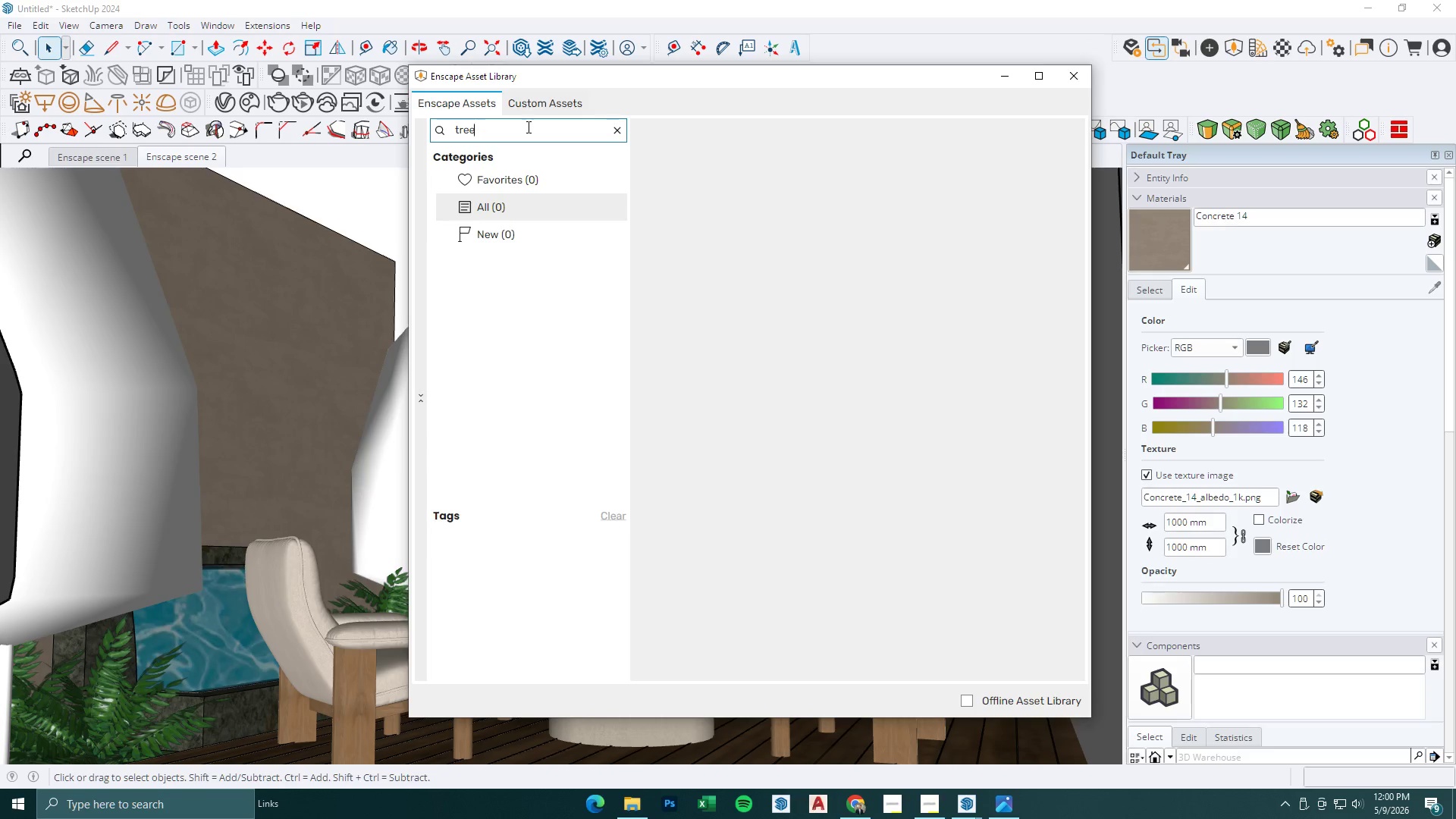 
key(Enter)
 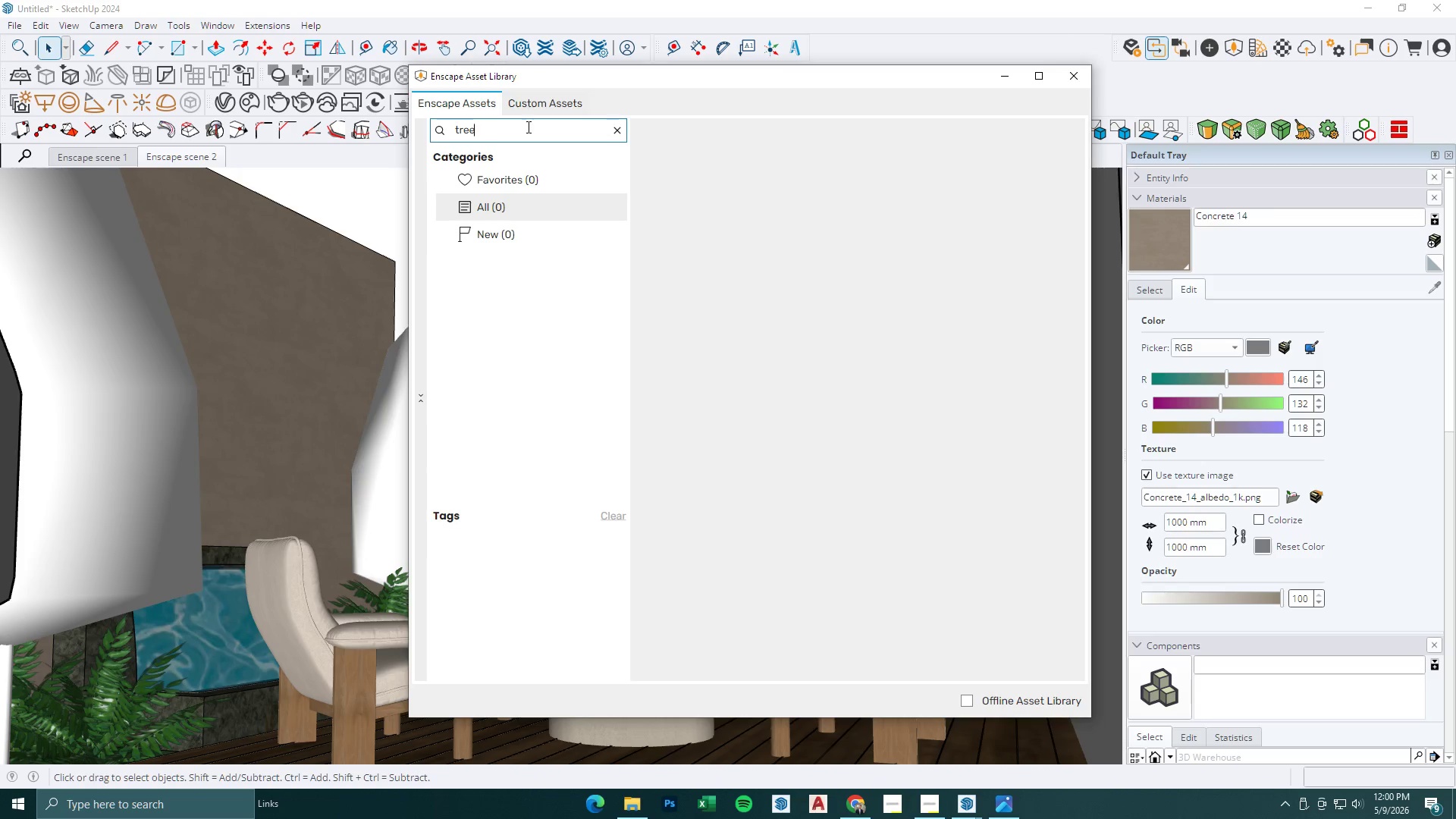 
wait(20.28)
 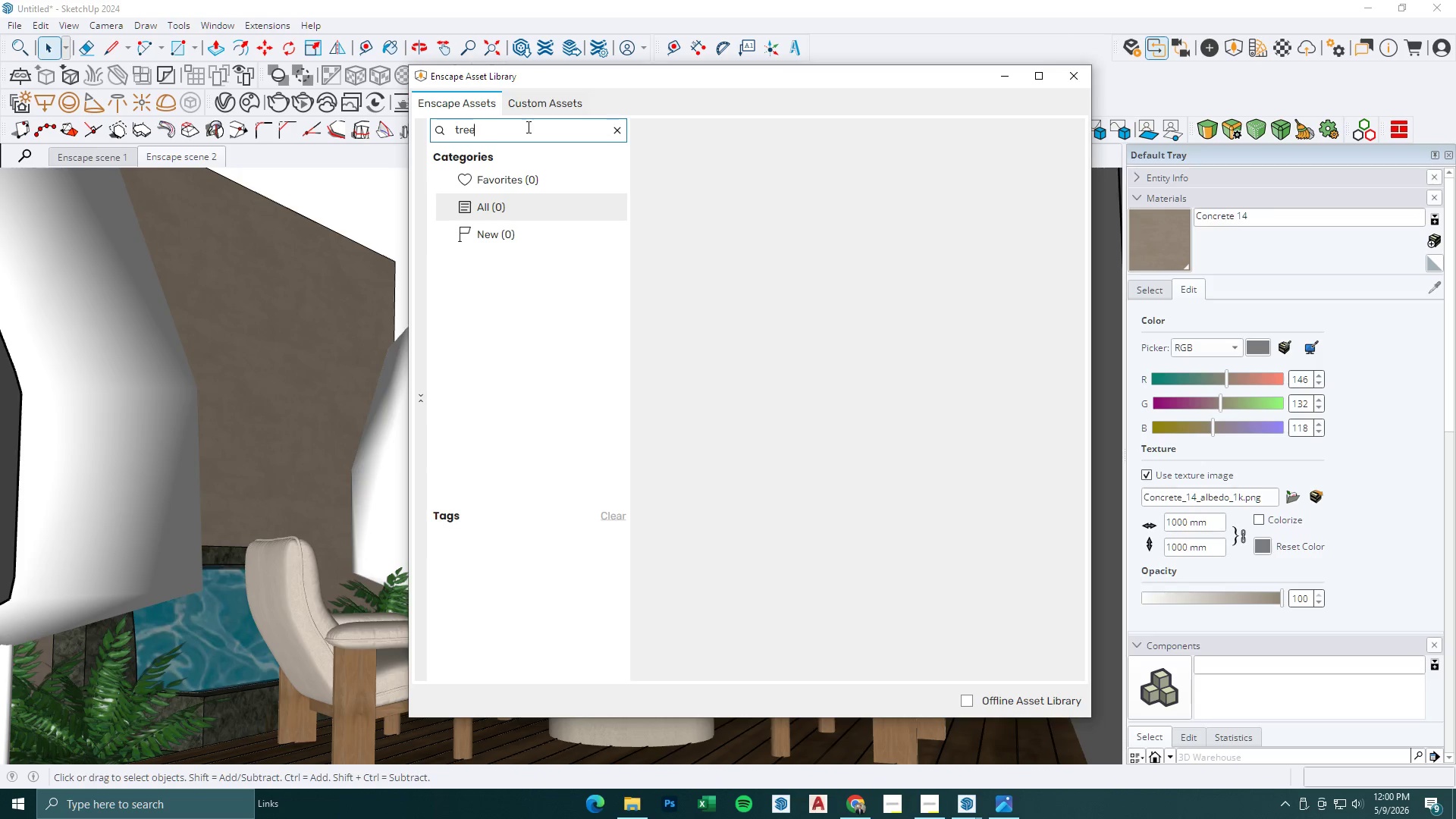 
left_click([1419, 688])
 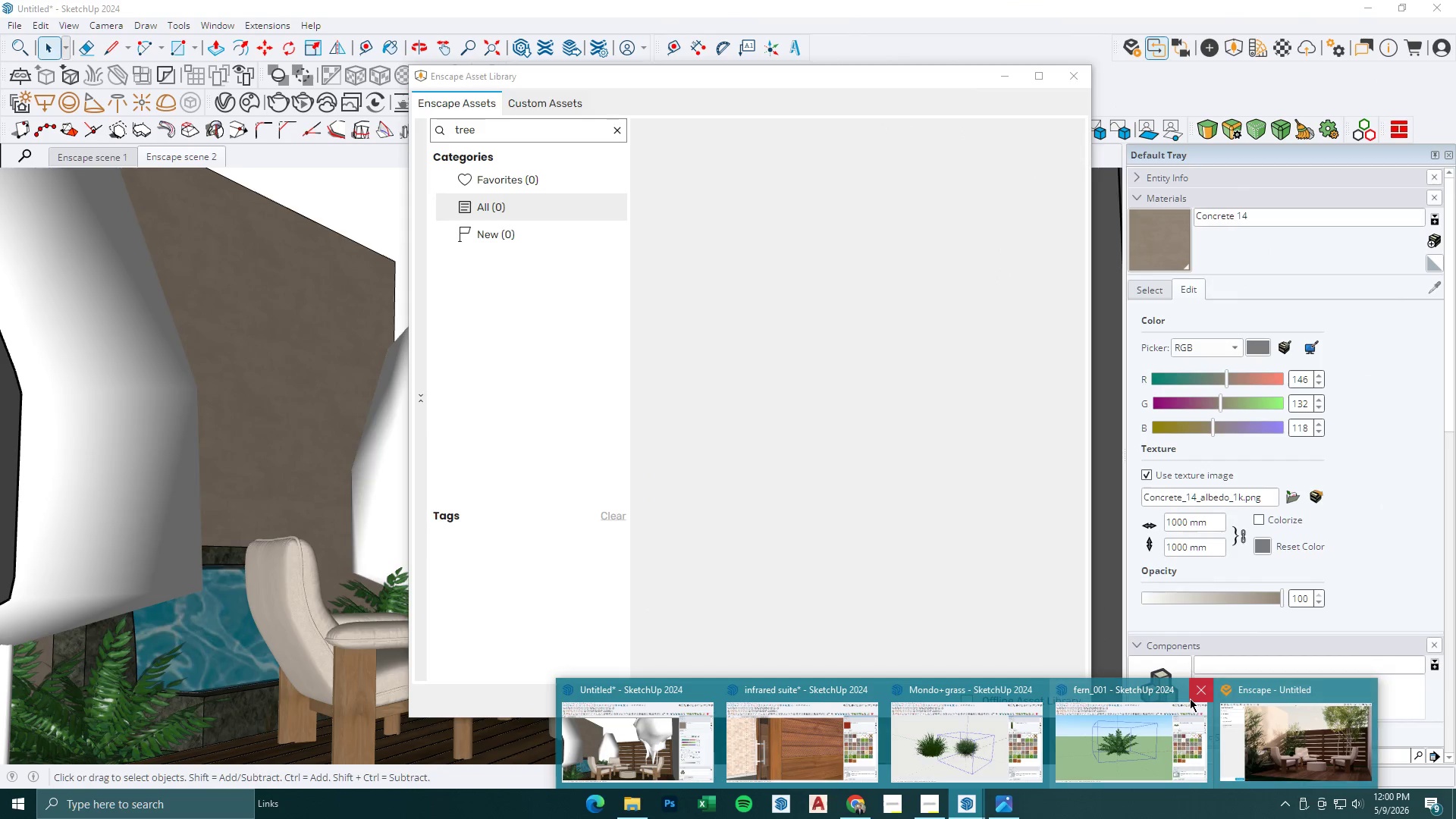 
left_click([1195, 693])
 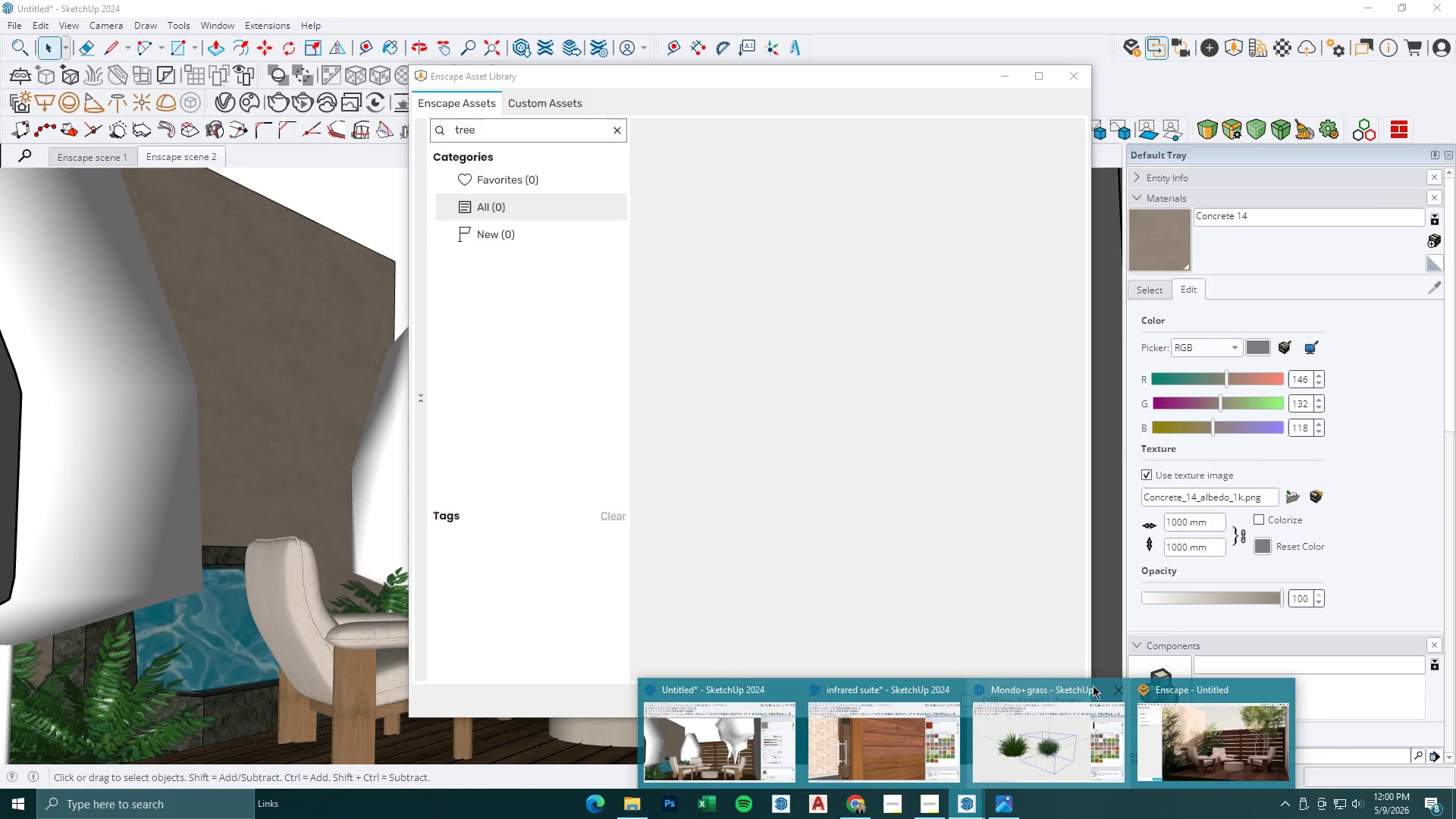 
left_click([1109, 686])
 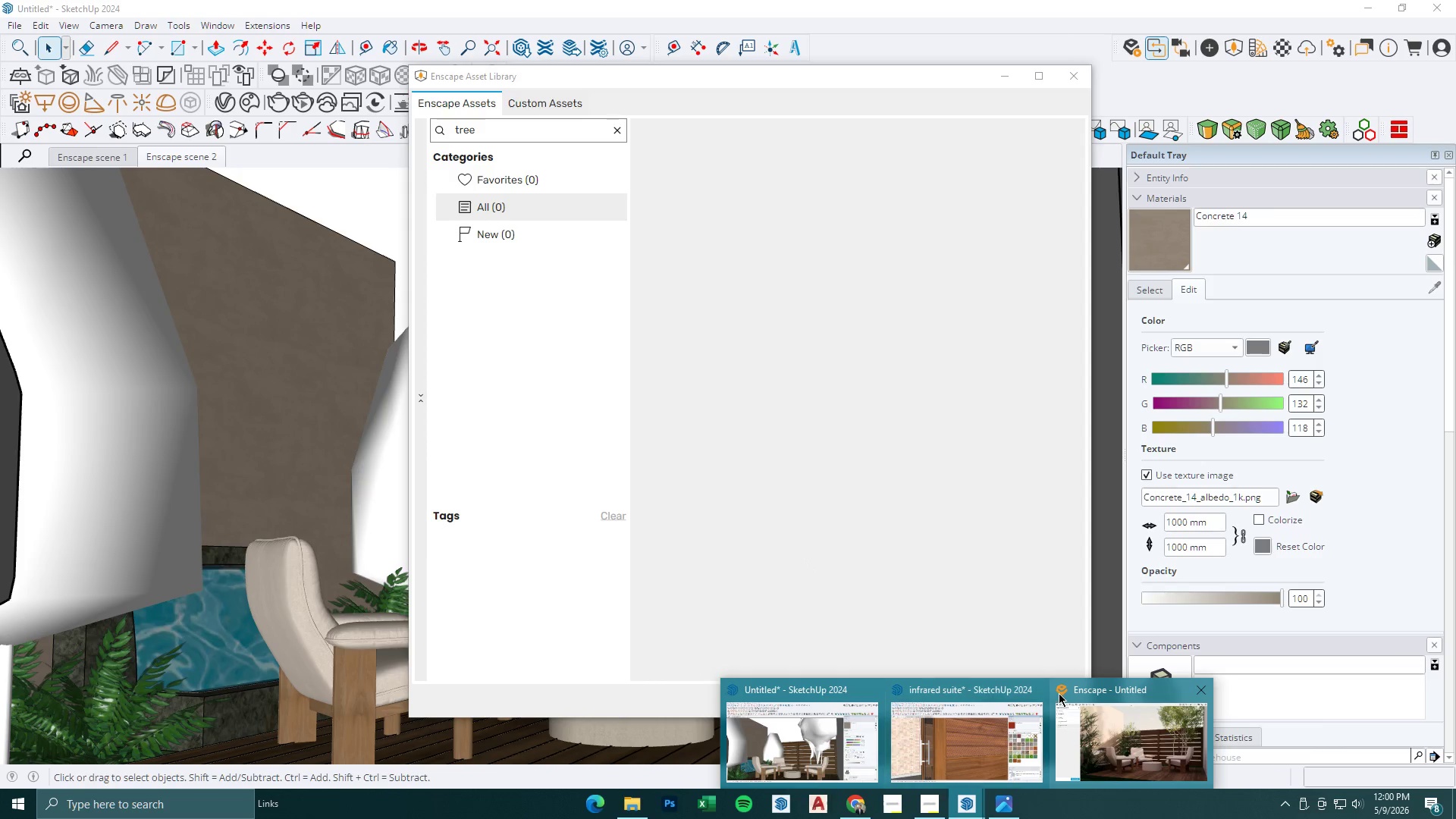 
left_click([1036, 691])
 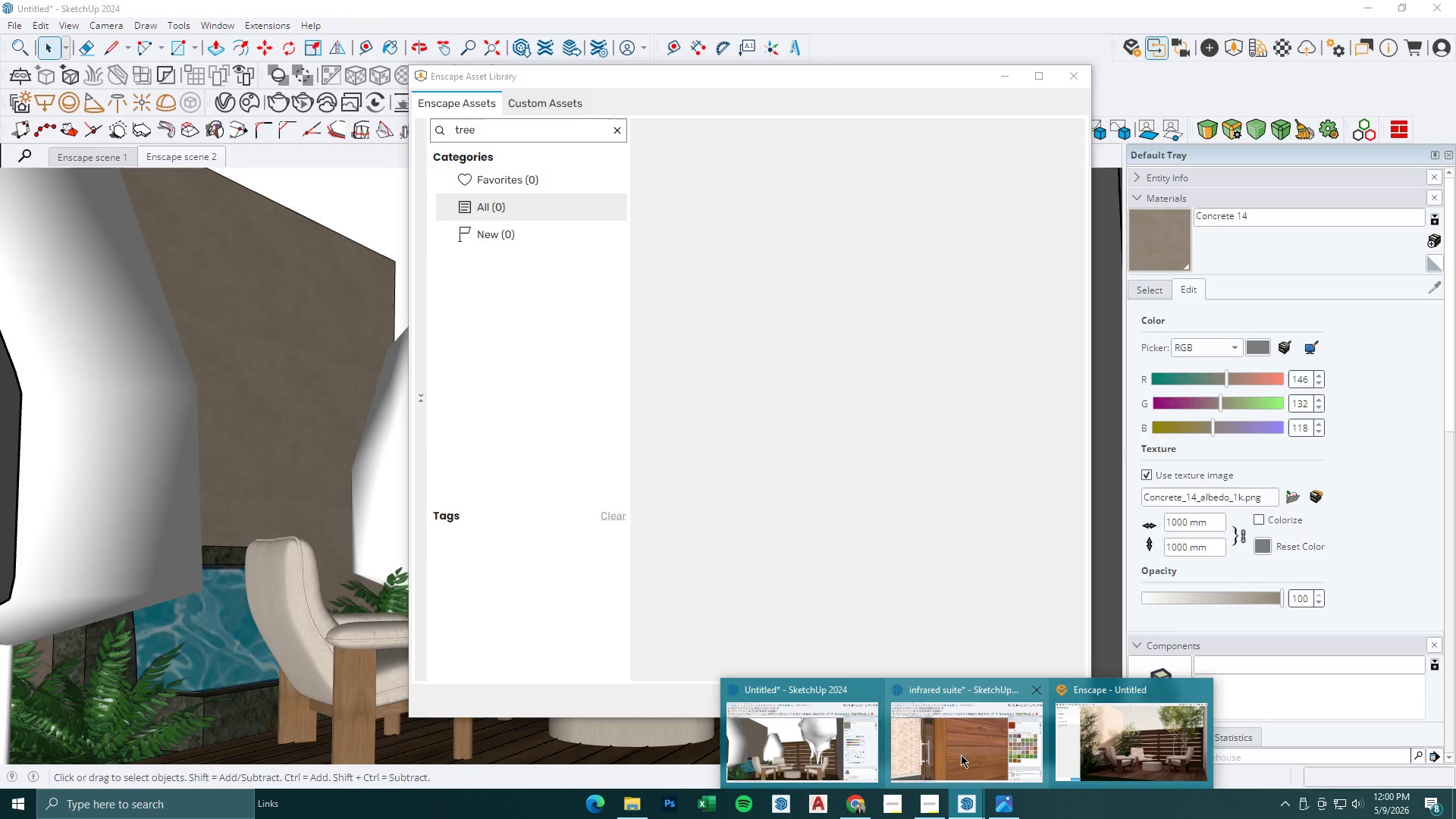 
left_click([965, 750])
 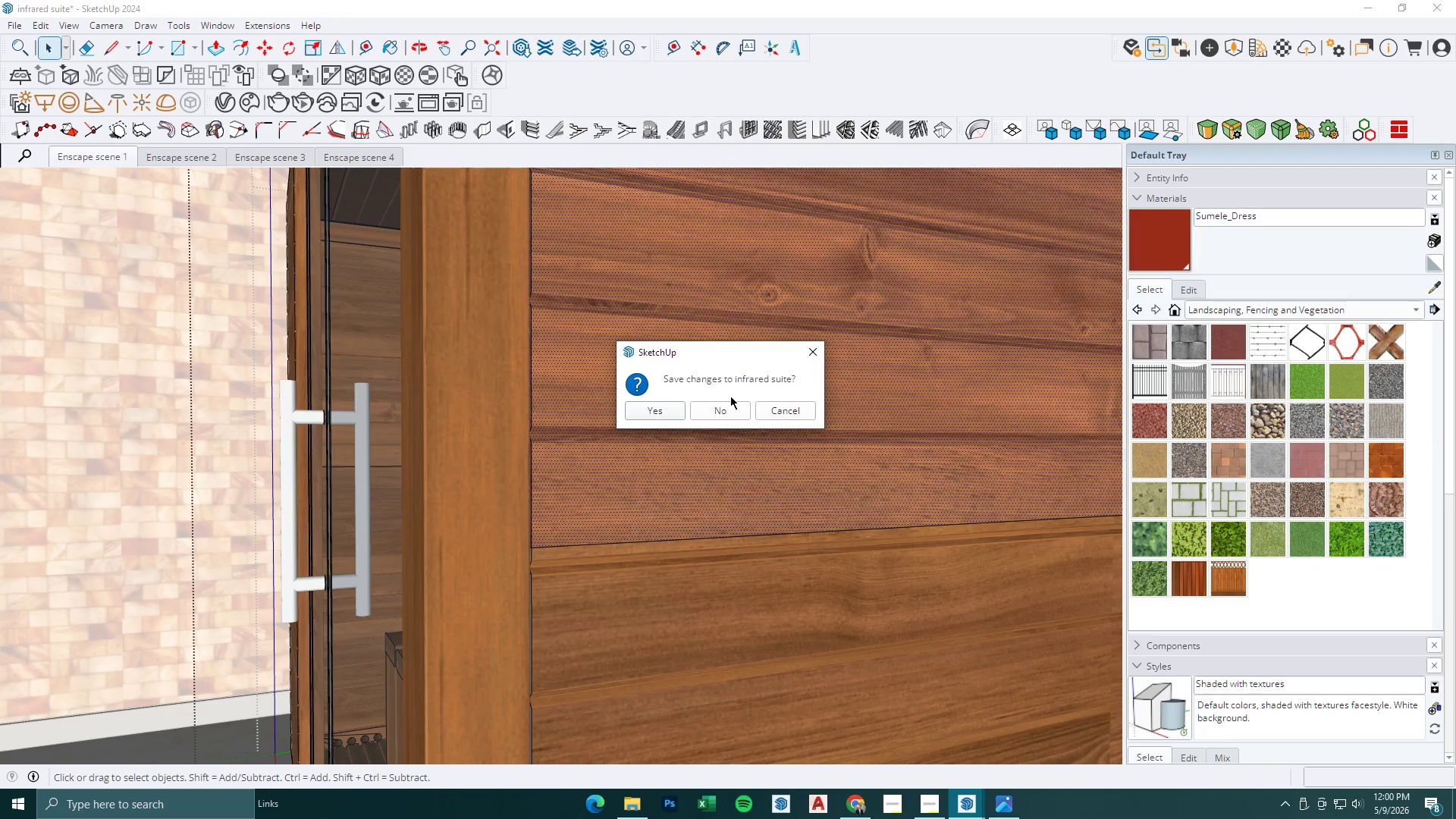 
double_click([731, 406])
 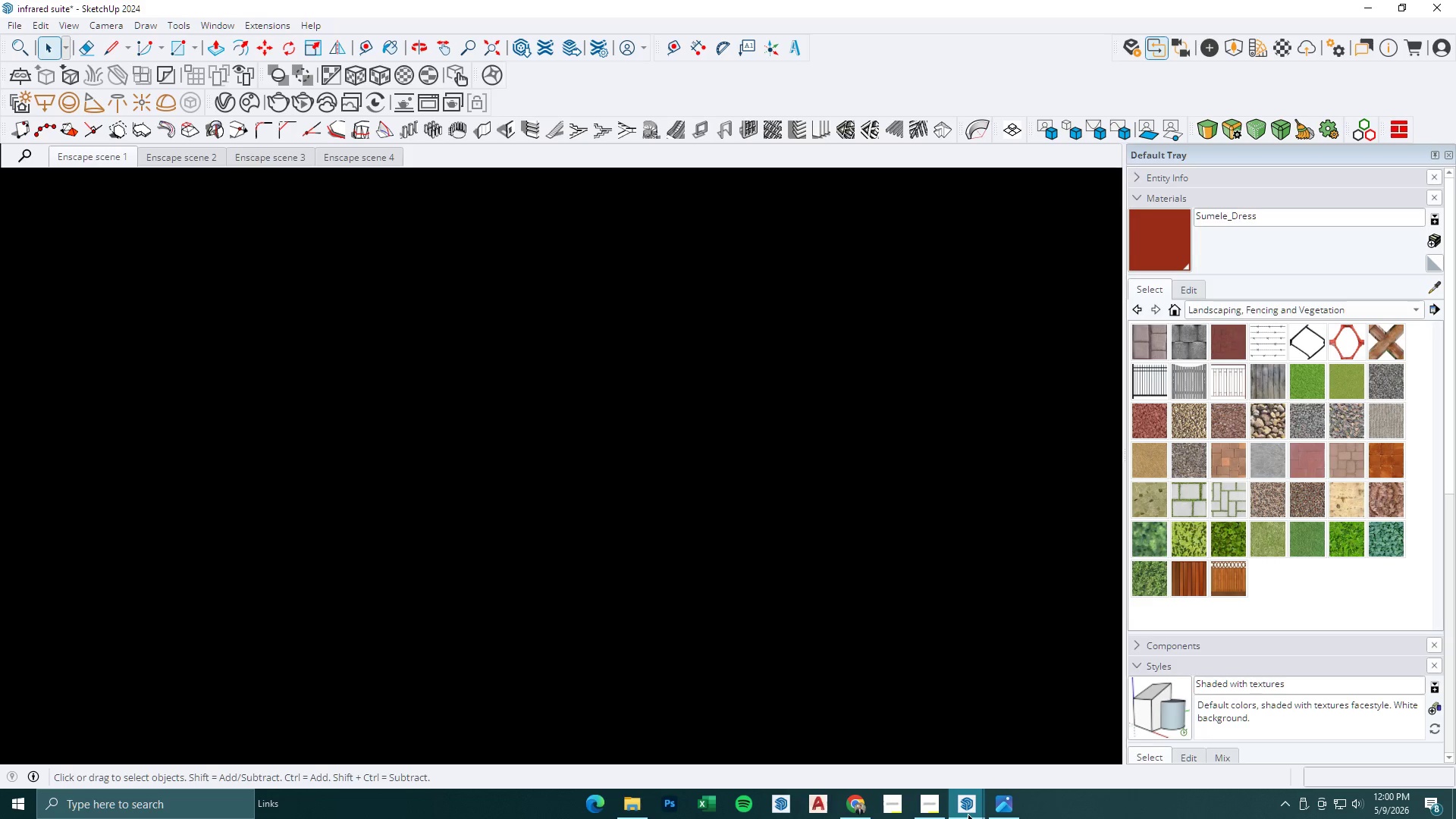 
left_click([968, 810])
 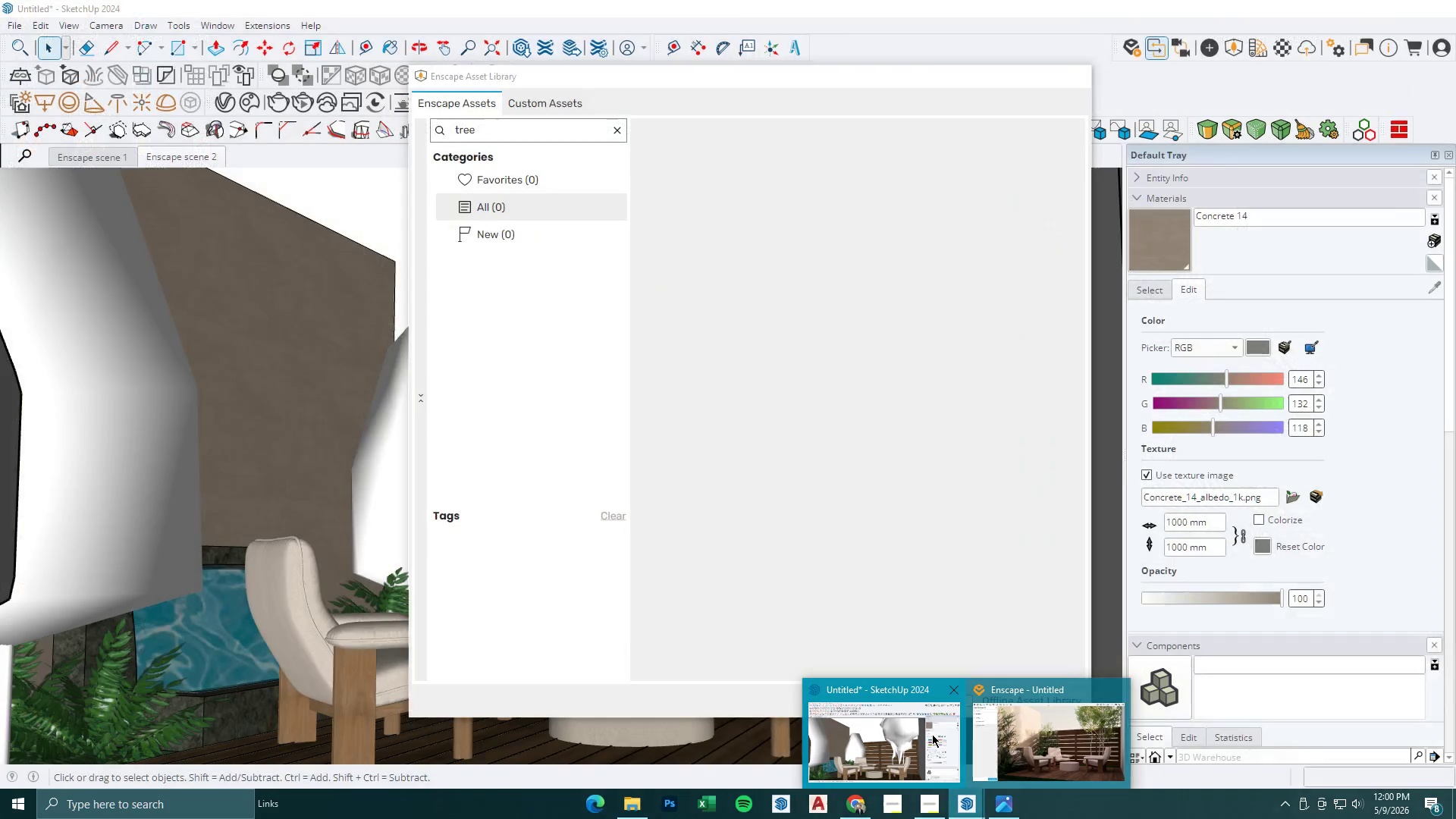 
left_click([932, 734])
 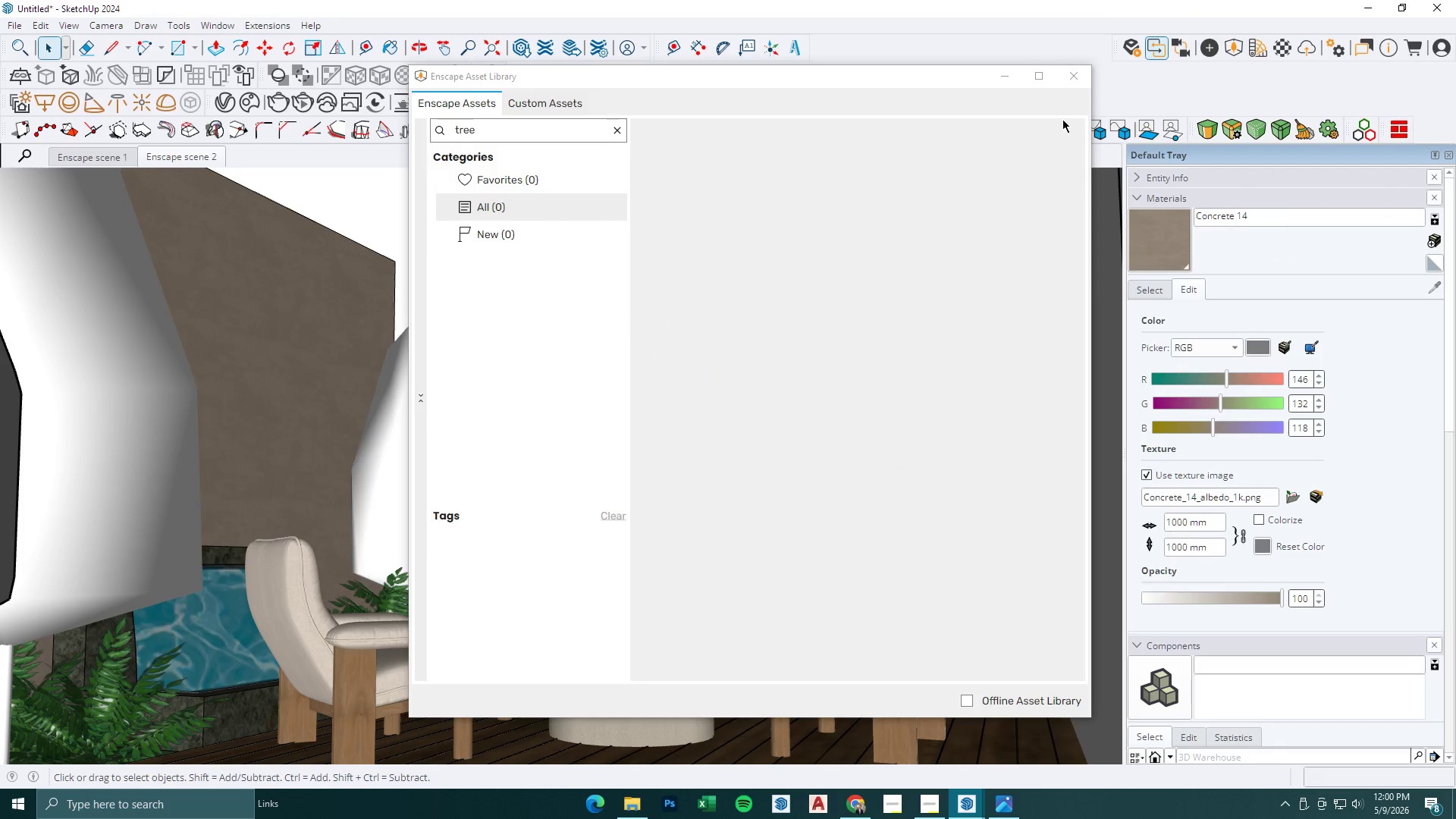 
left_click([1069, 78])
 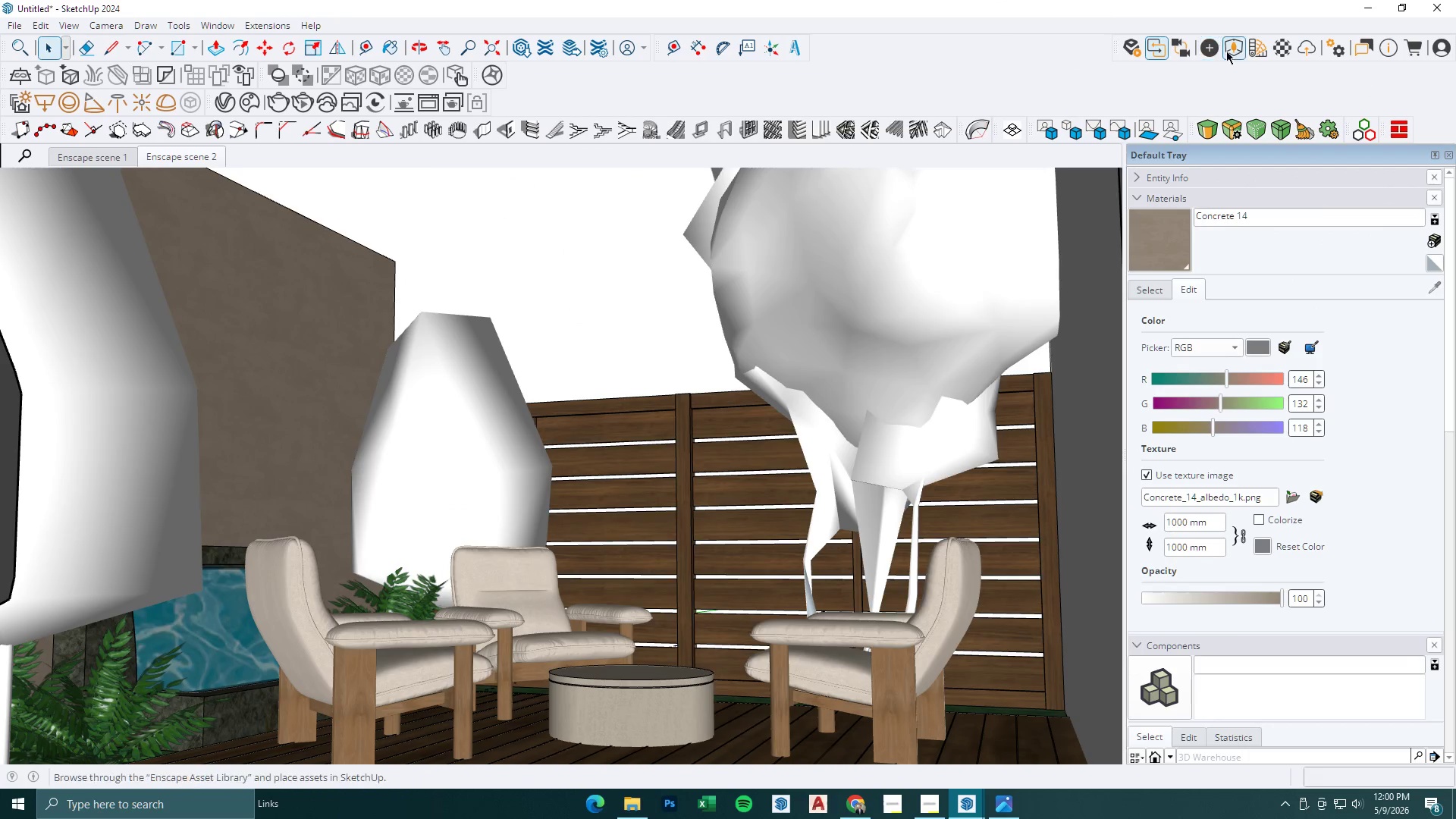 
left_click([1231, 50])
 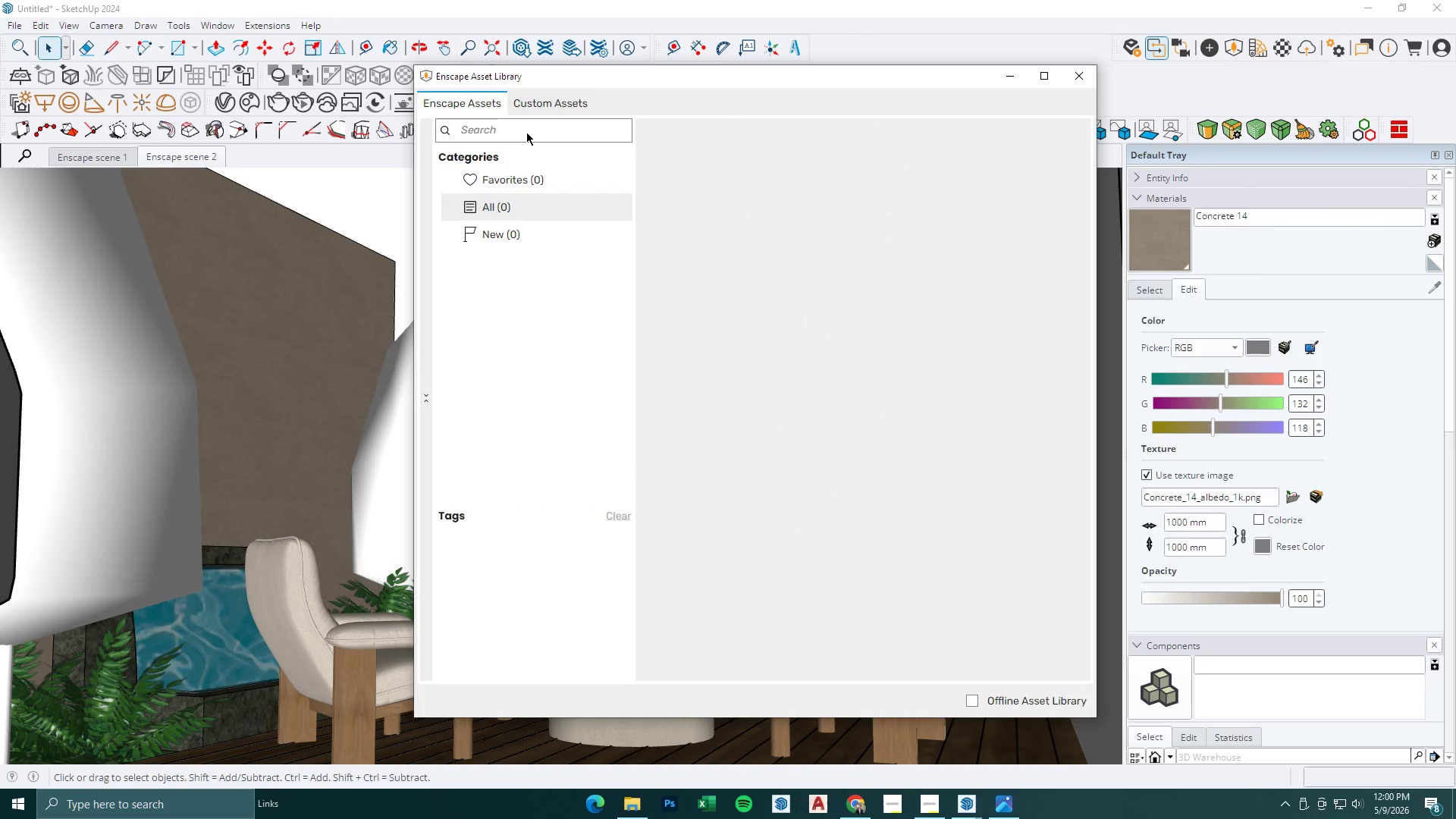 
wait(5.78)
 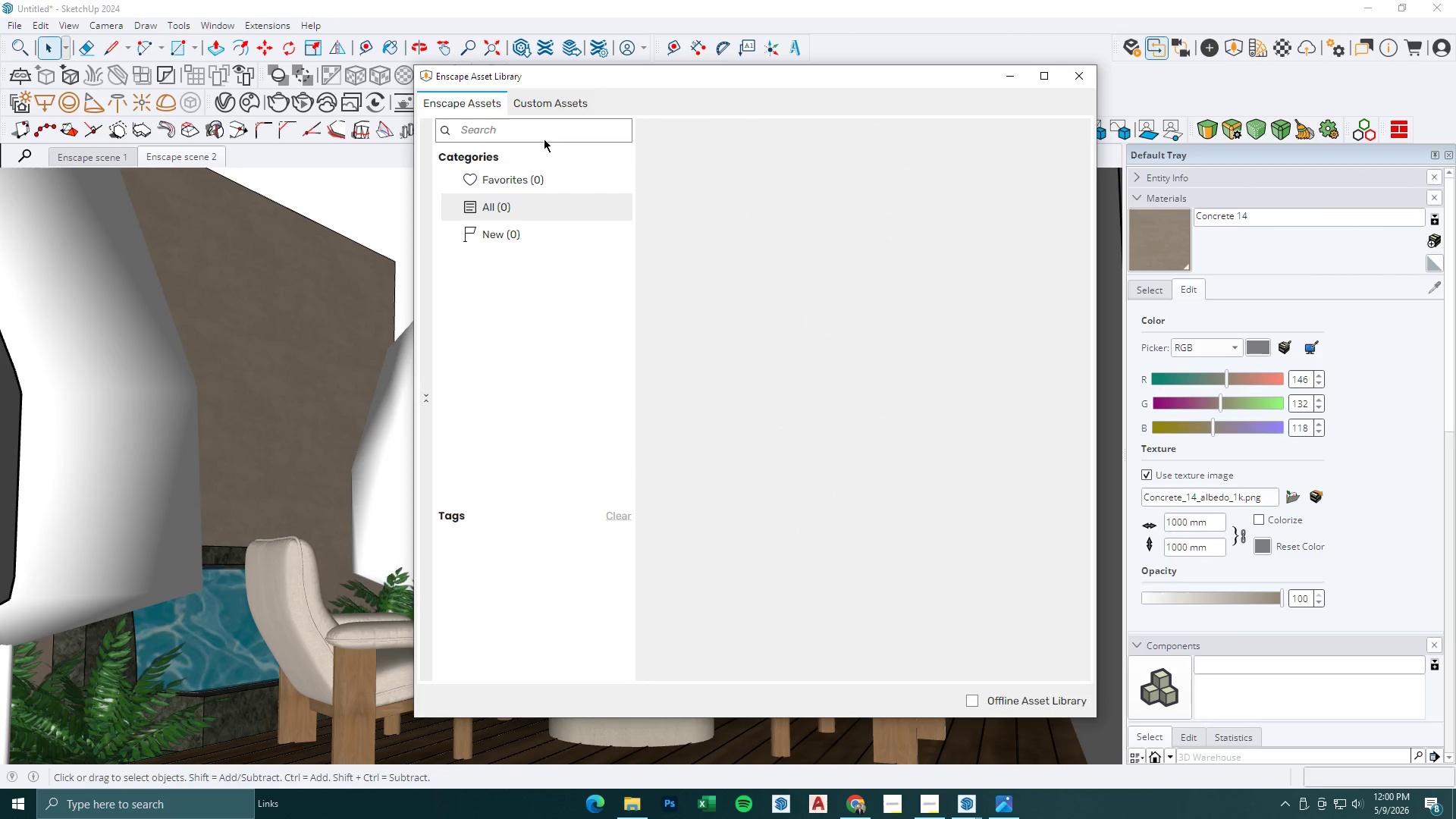 
left_click([1012, 74])
 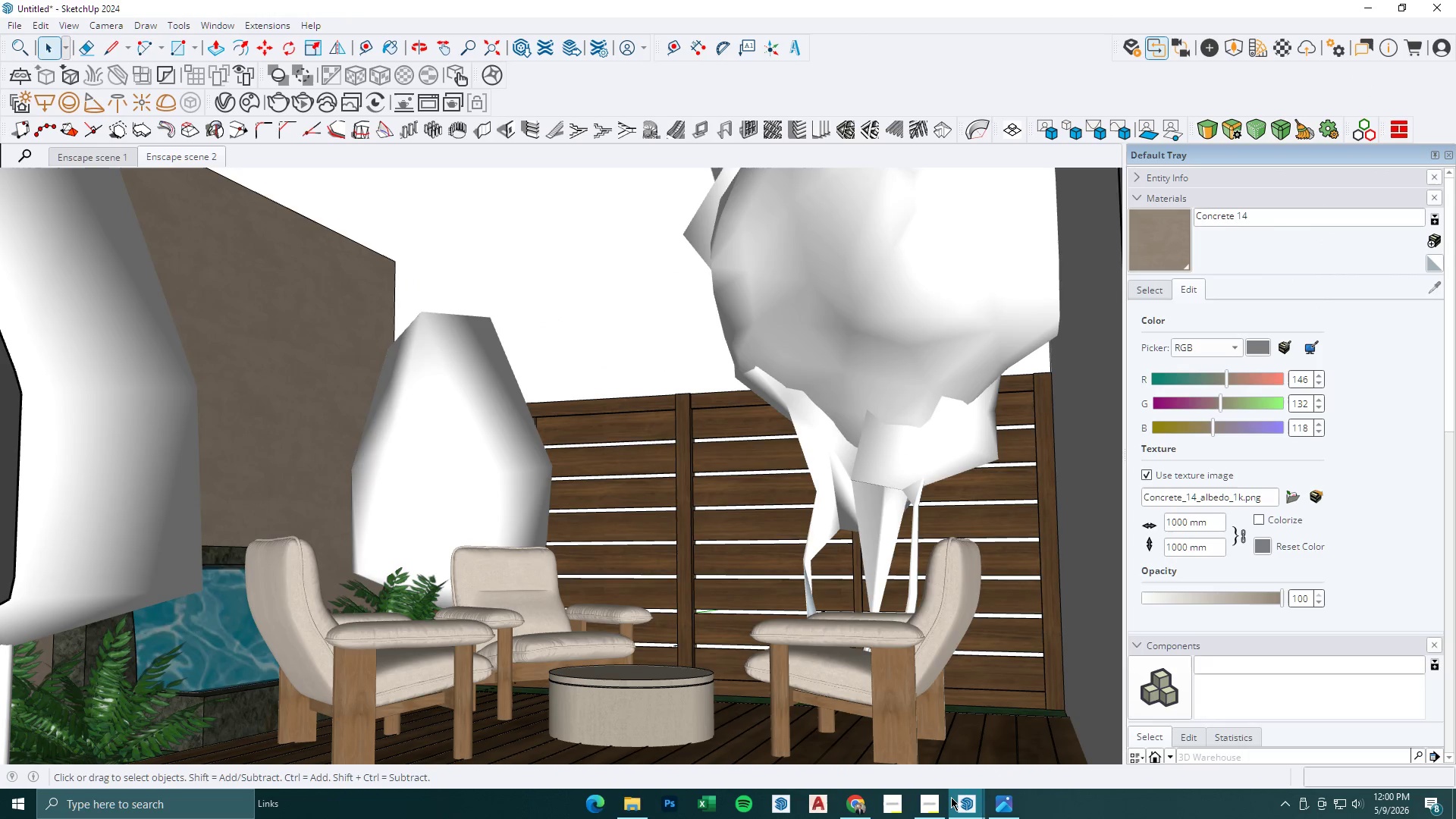 
double_click([1063, 766])
 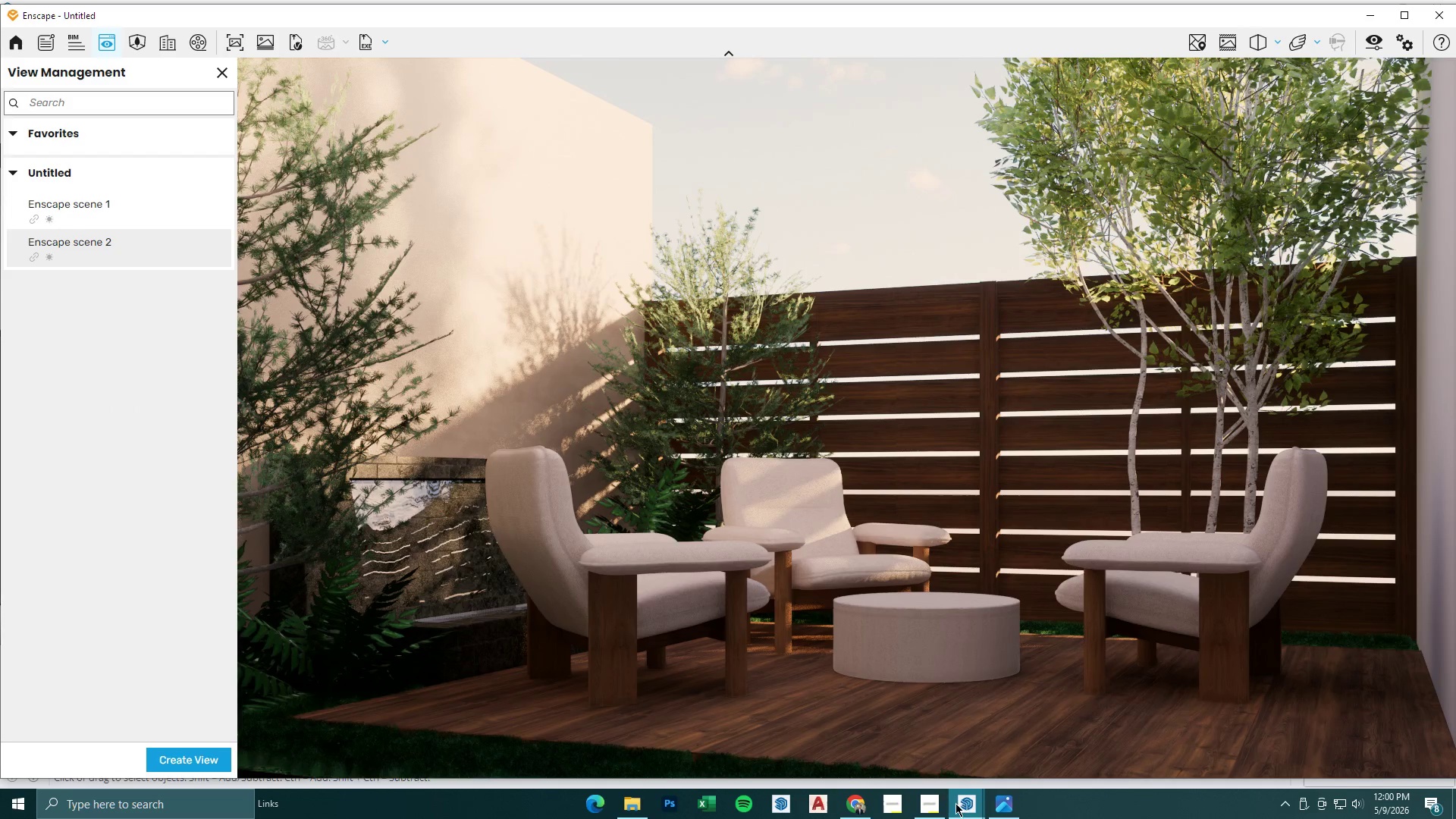 
left_click([964, 803])
 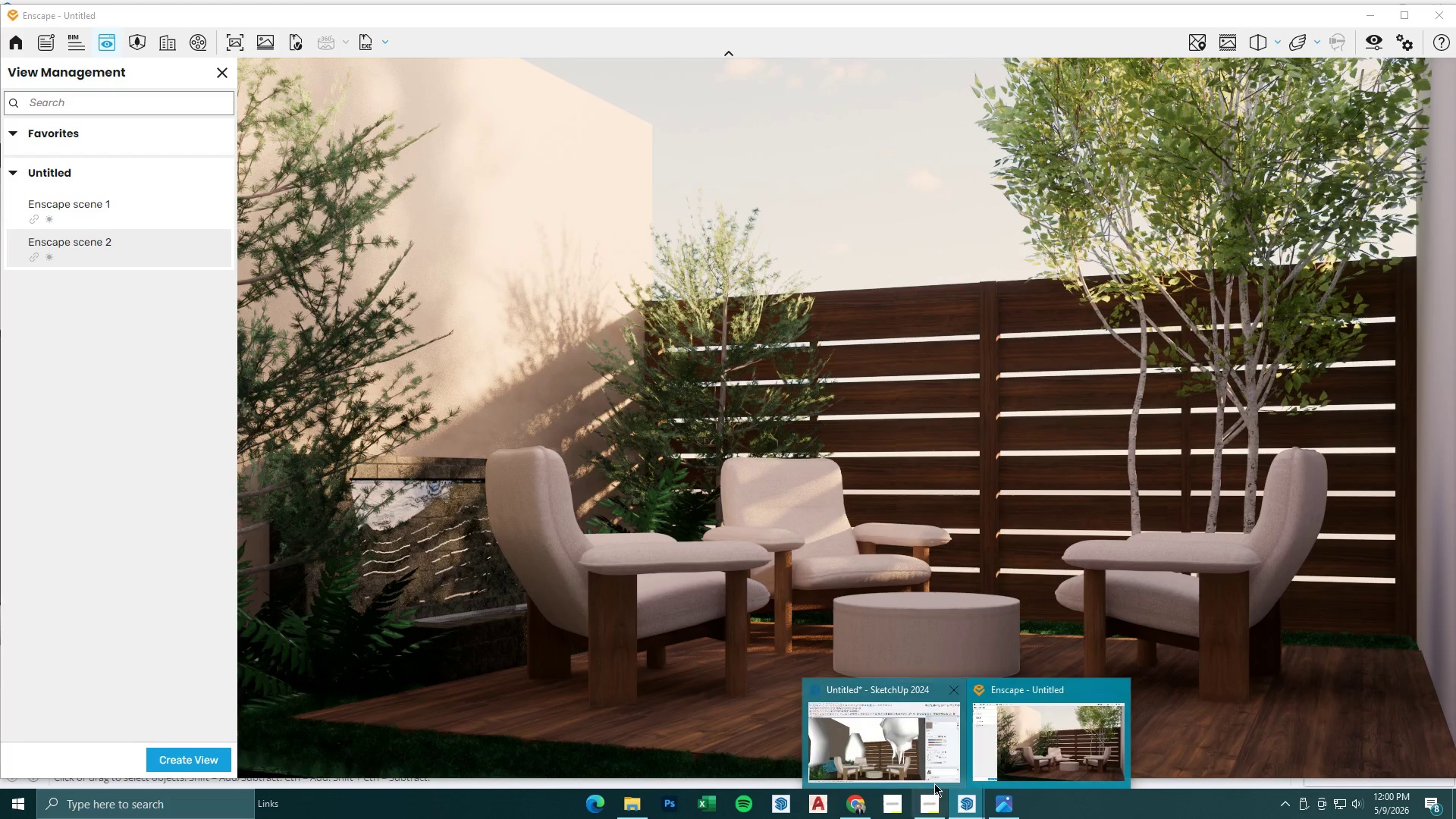 
left_click([919, 764])
 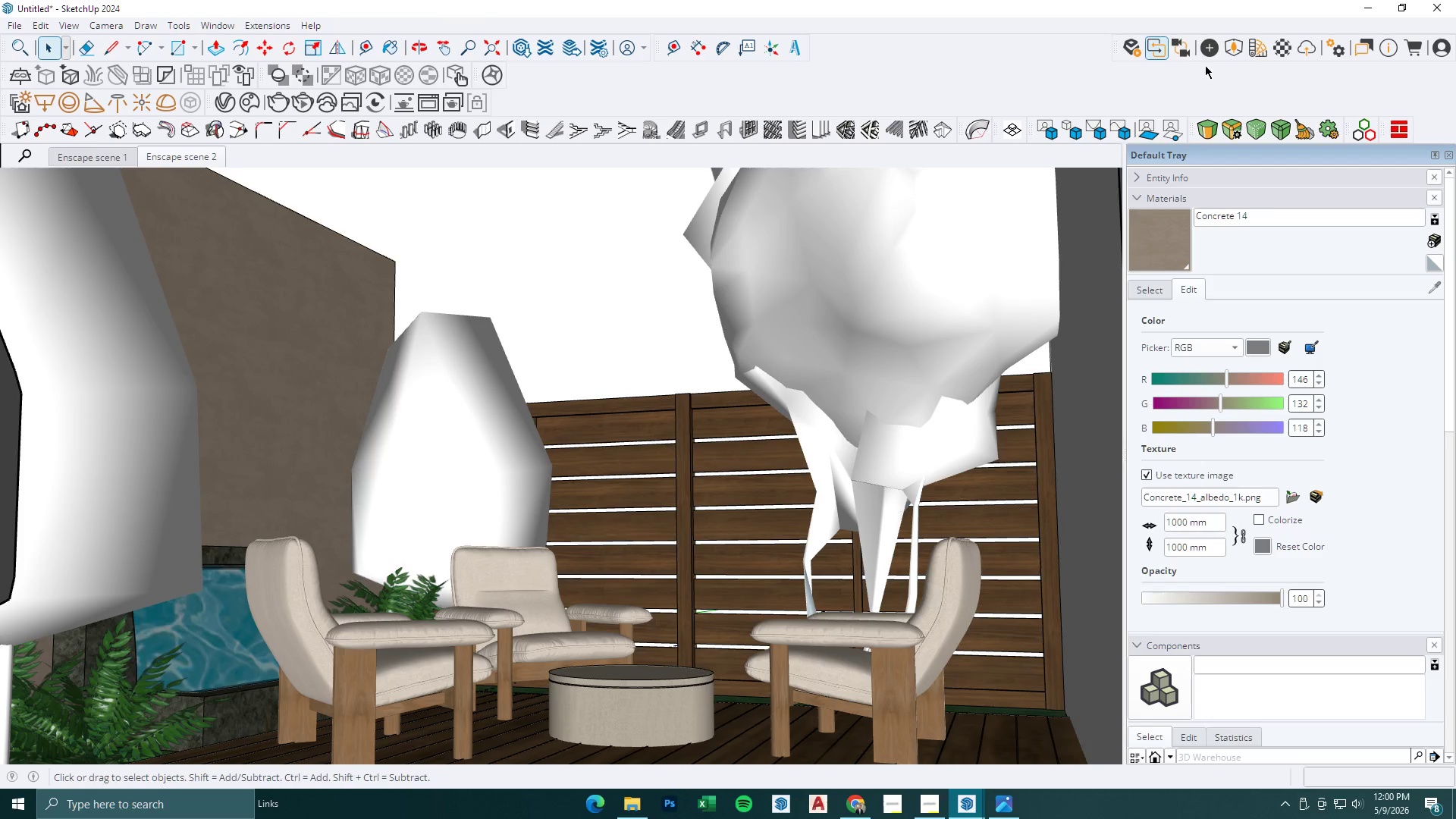 
left_click([1233, 48])
 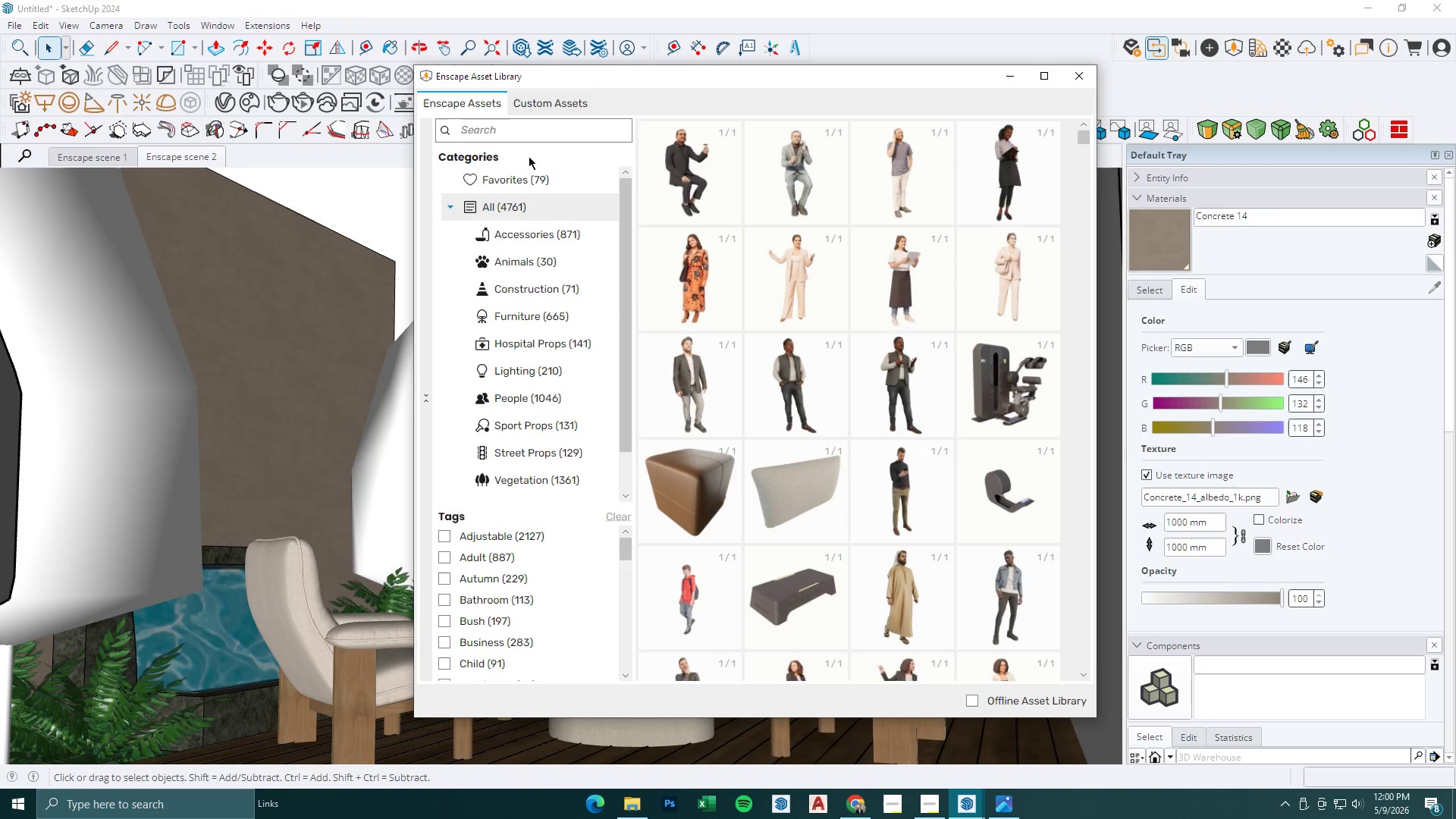 
left_click([516, 137])
 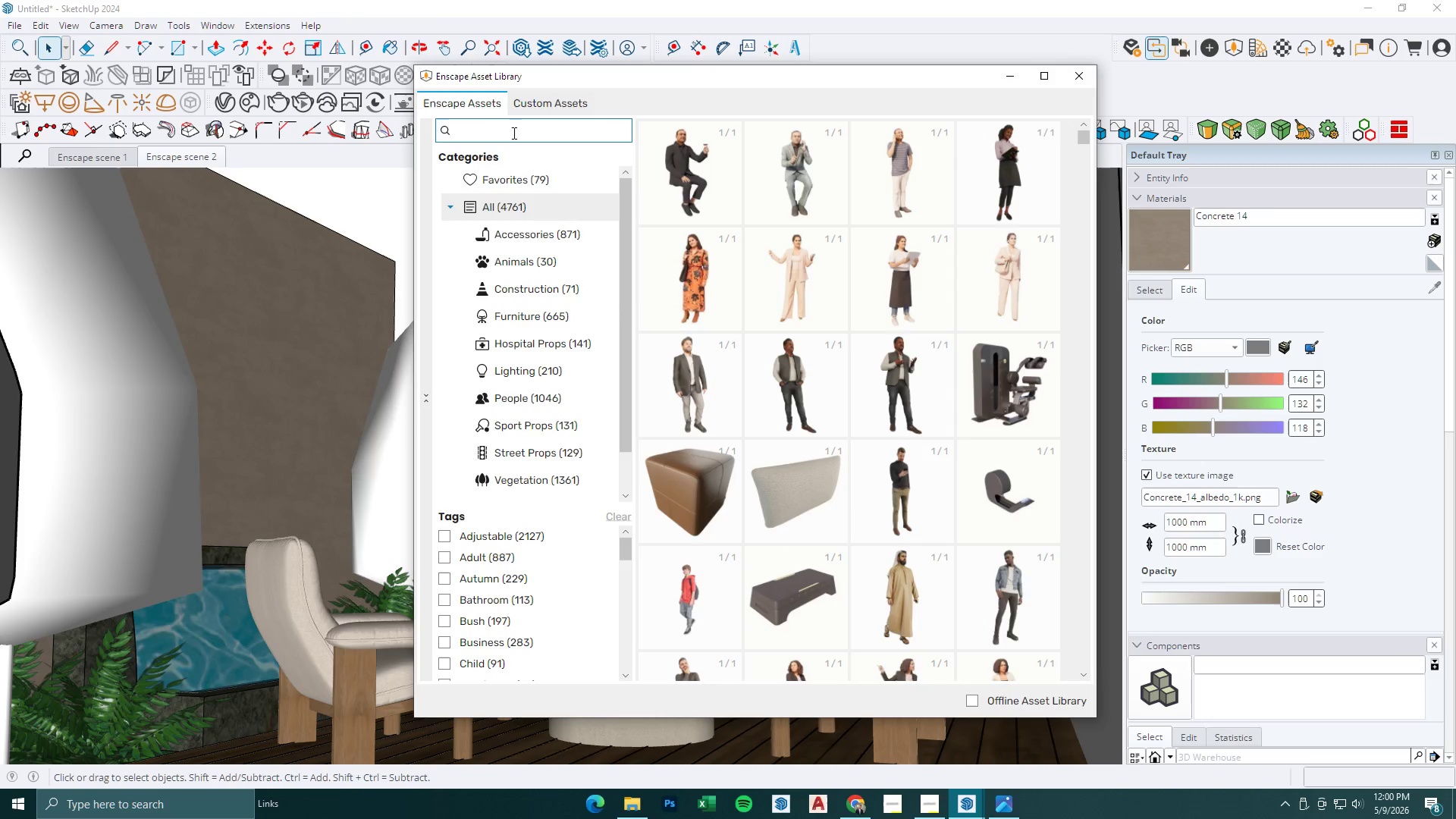 
type(tree)
 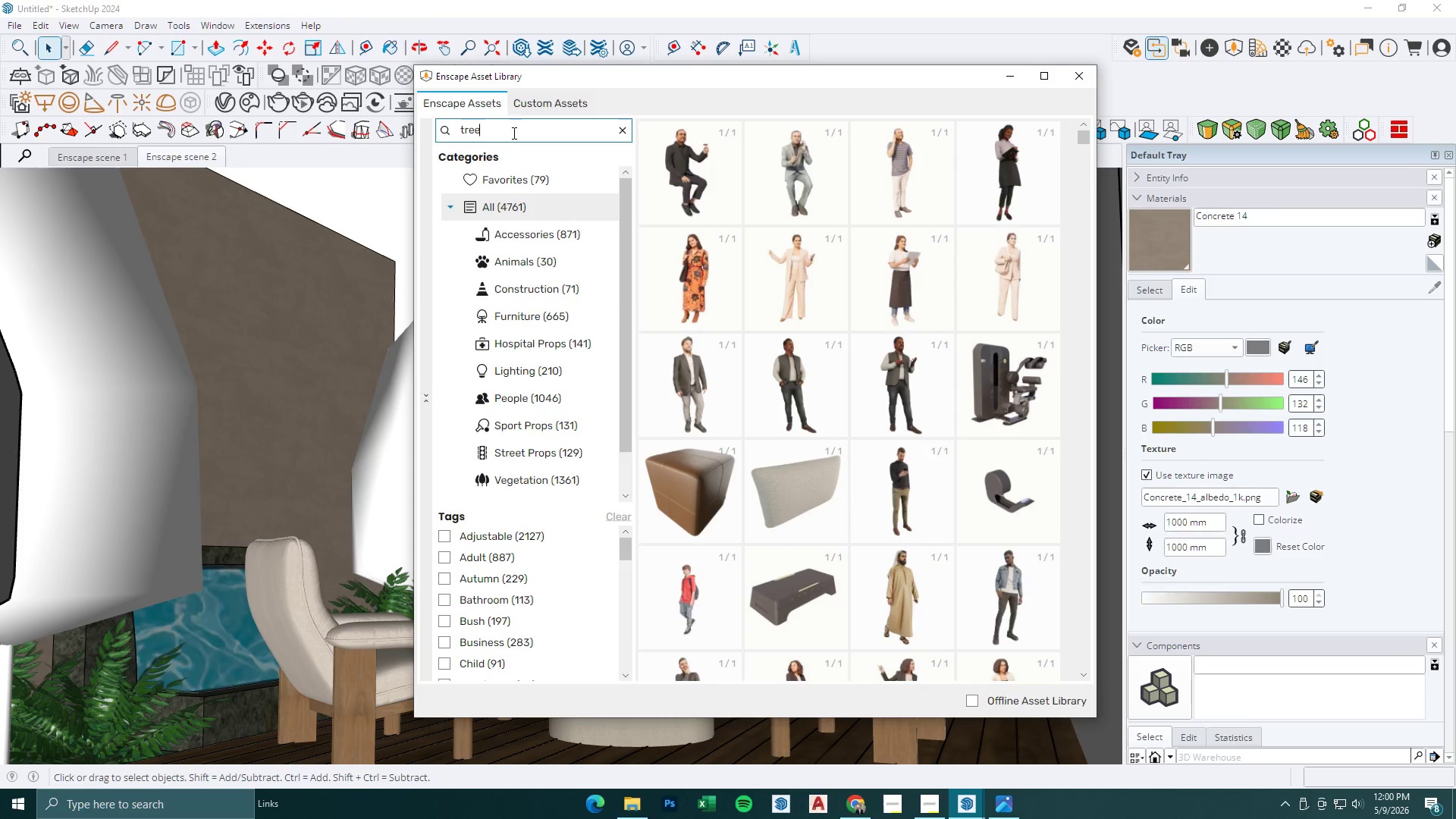 
key(Enter)
 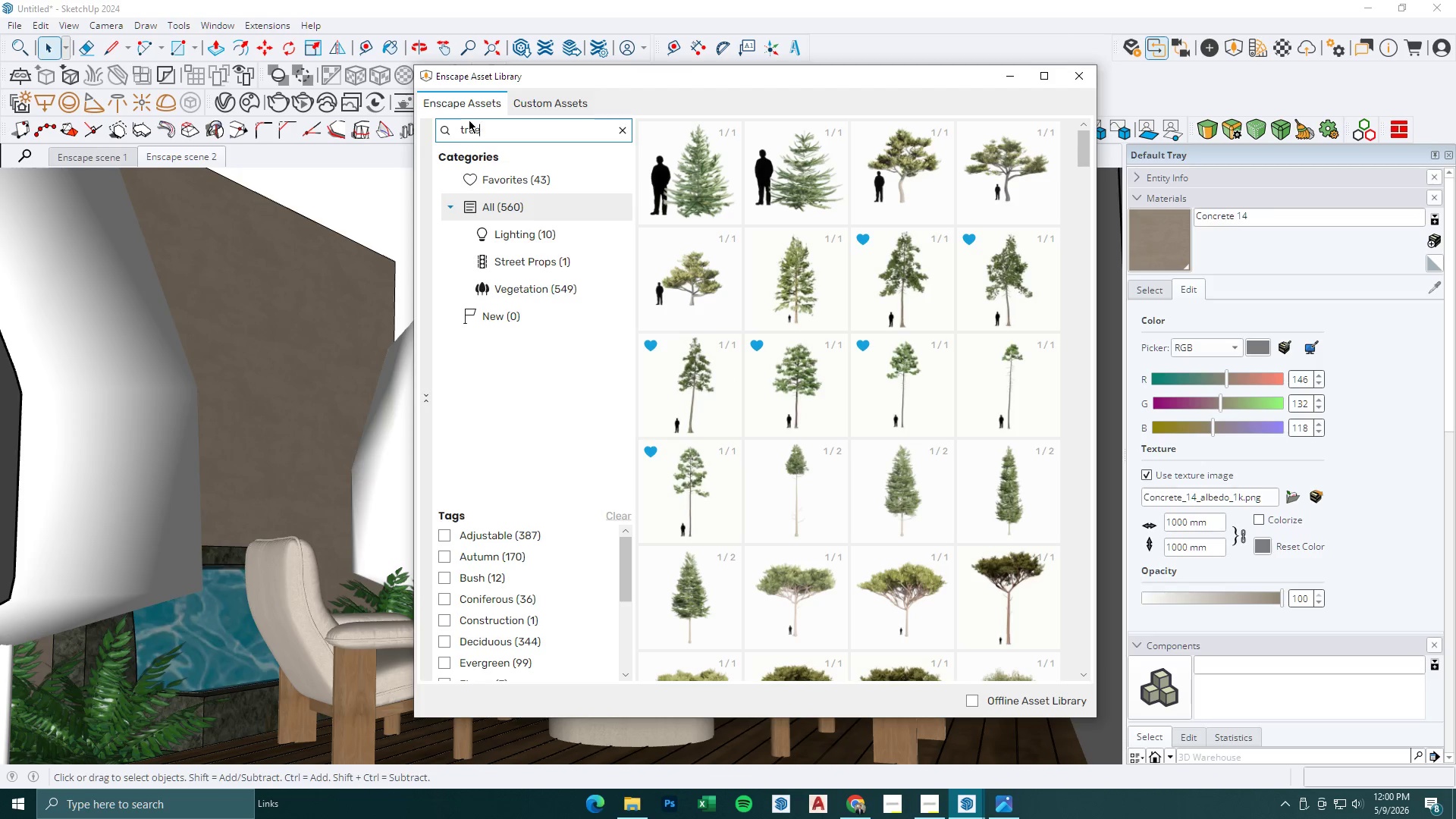 
wait(15.83)
 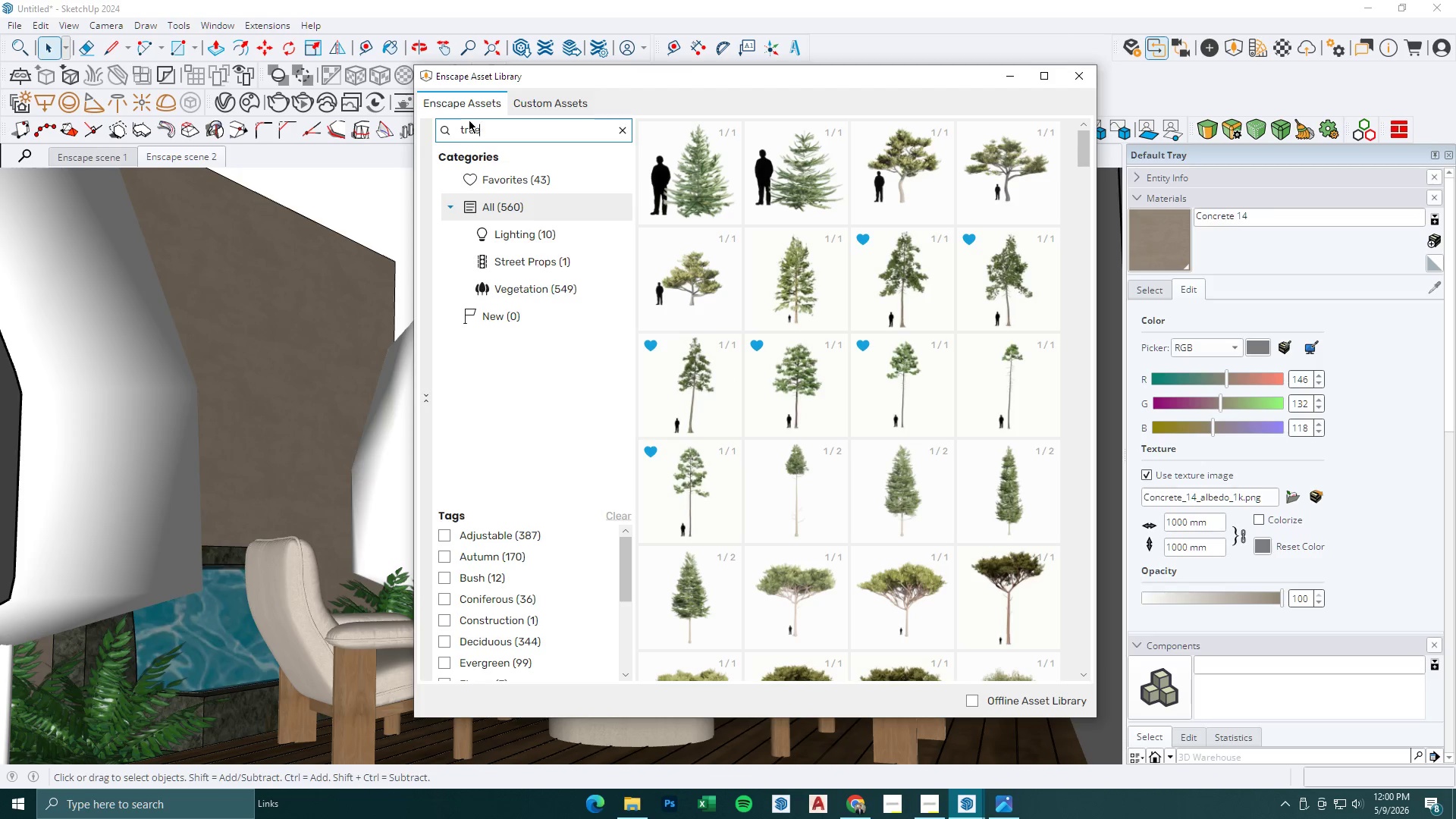 
scroll: coordinate [925, 379], scroll_direction: down, amount: 2.0
 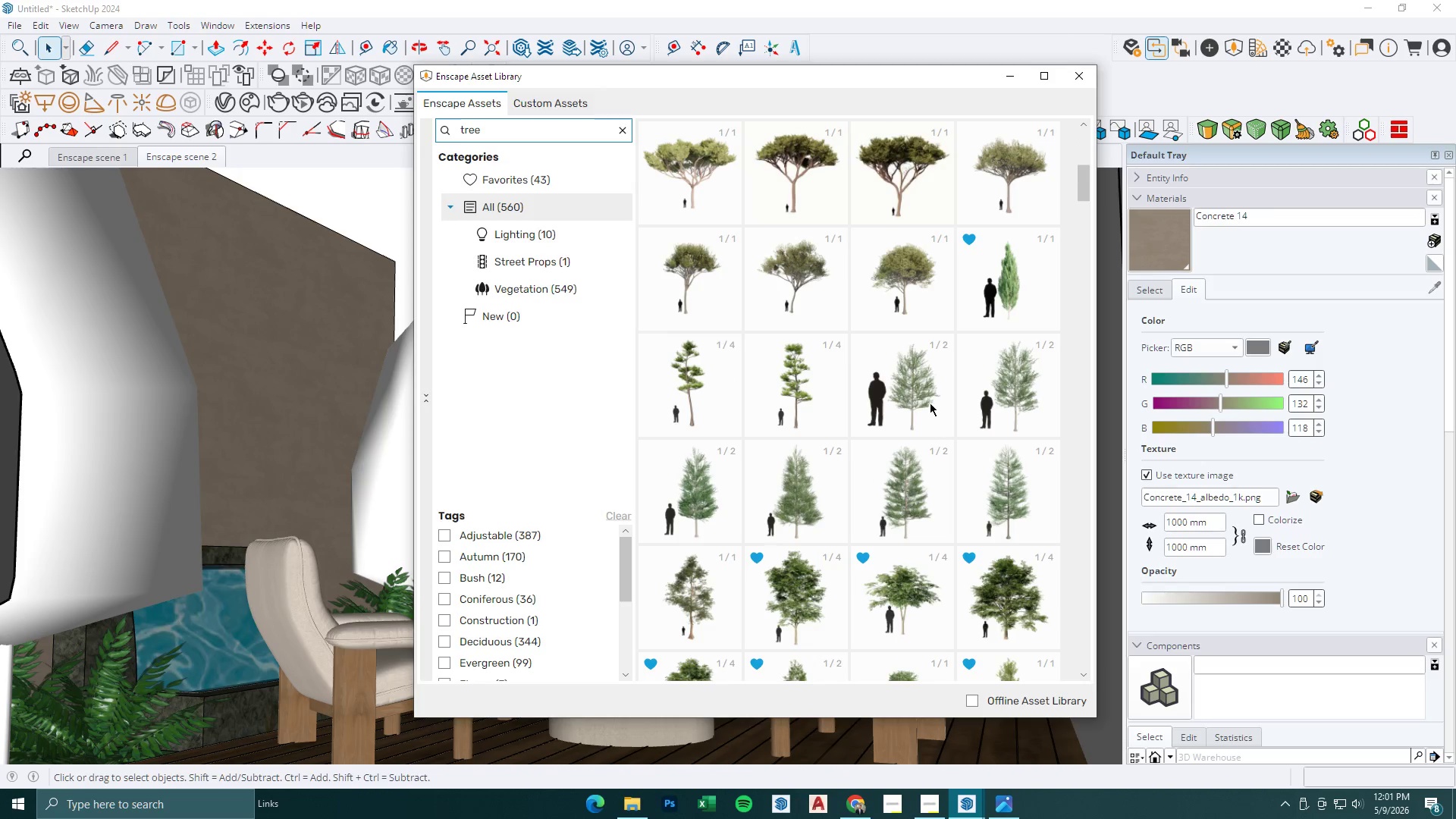 
left_click([928, 388])
 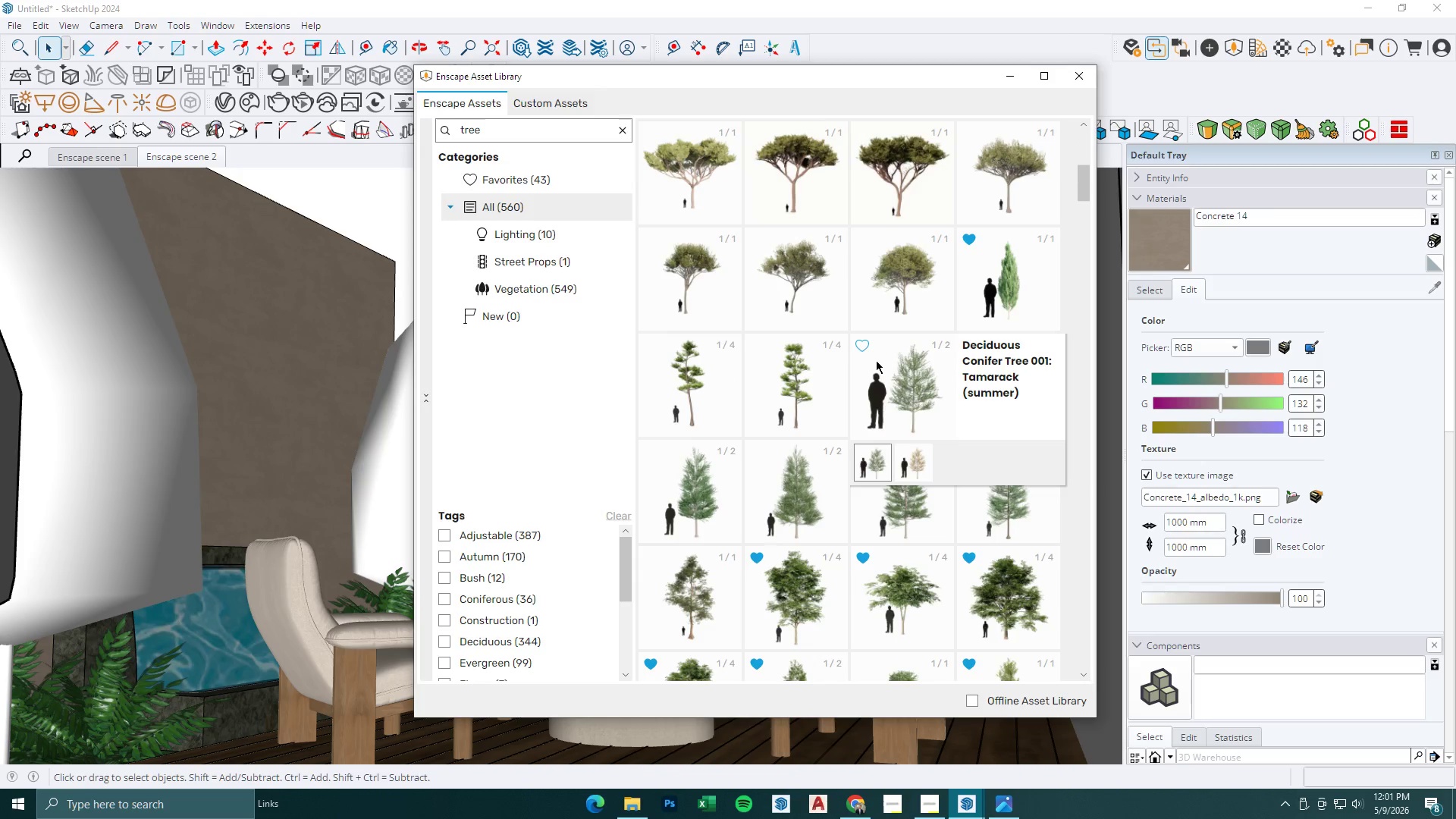 
left_click([867, 346])
 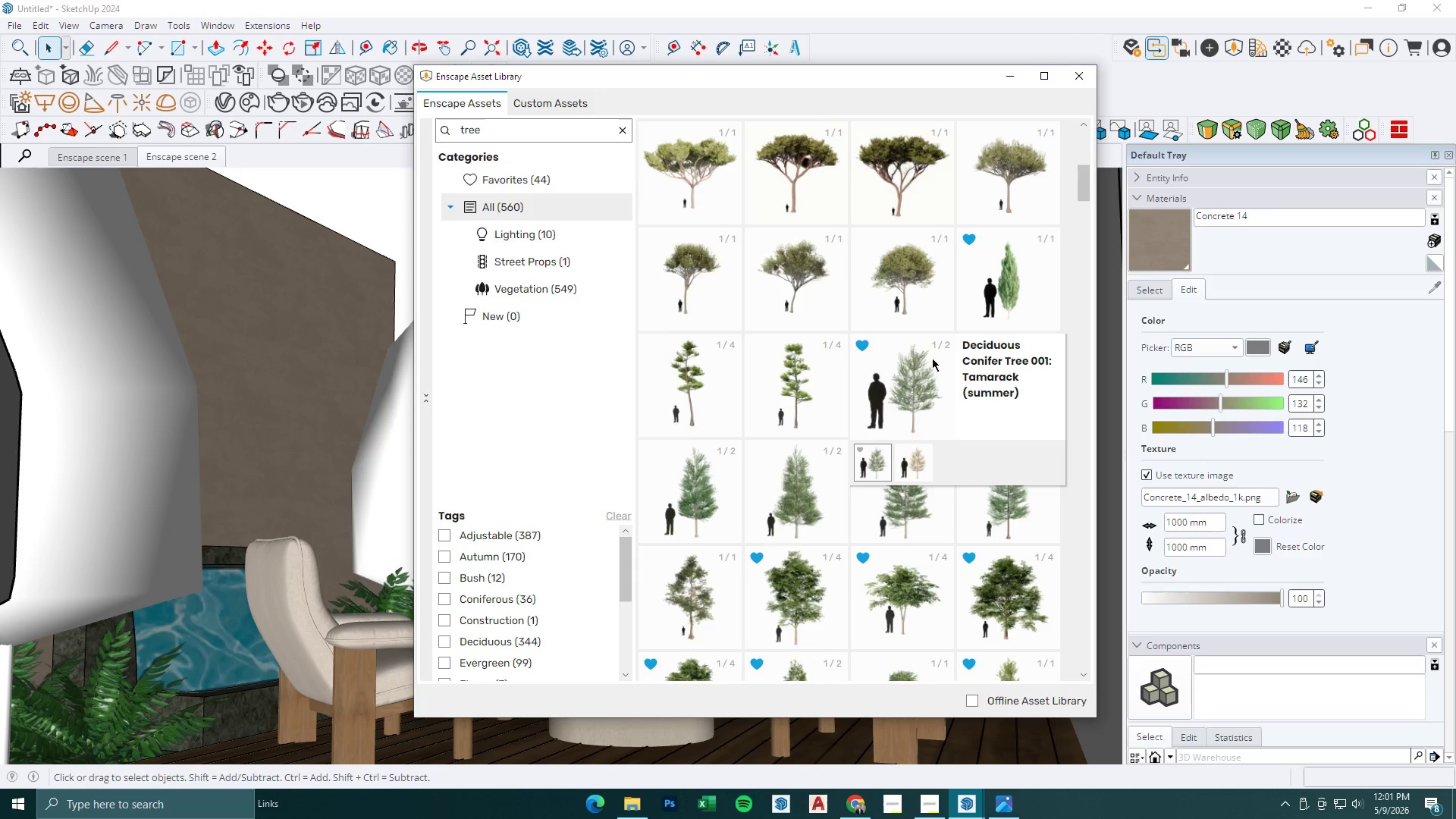 
left_click([932, 357])
 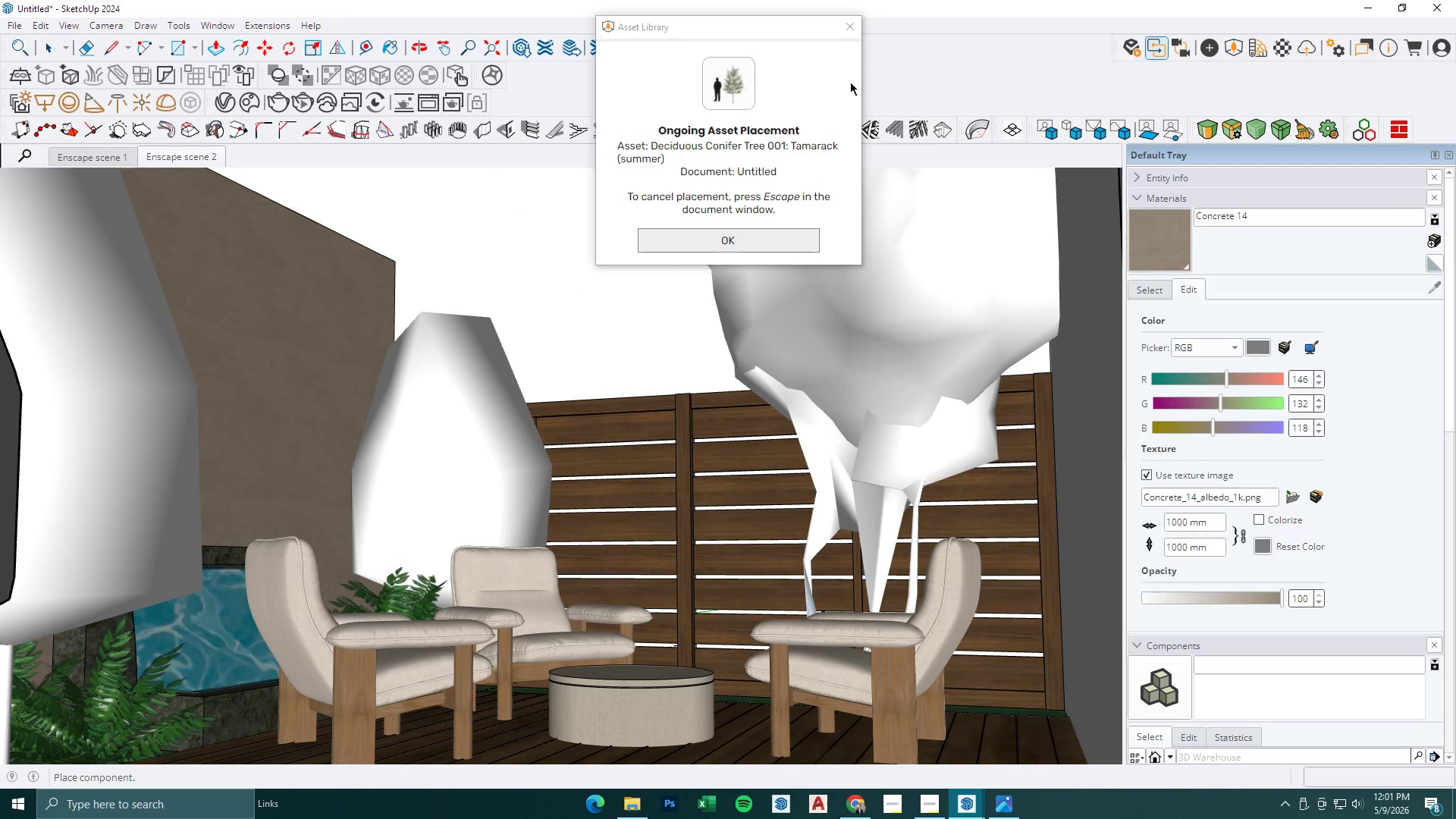 
key(Escape)
 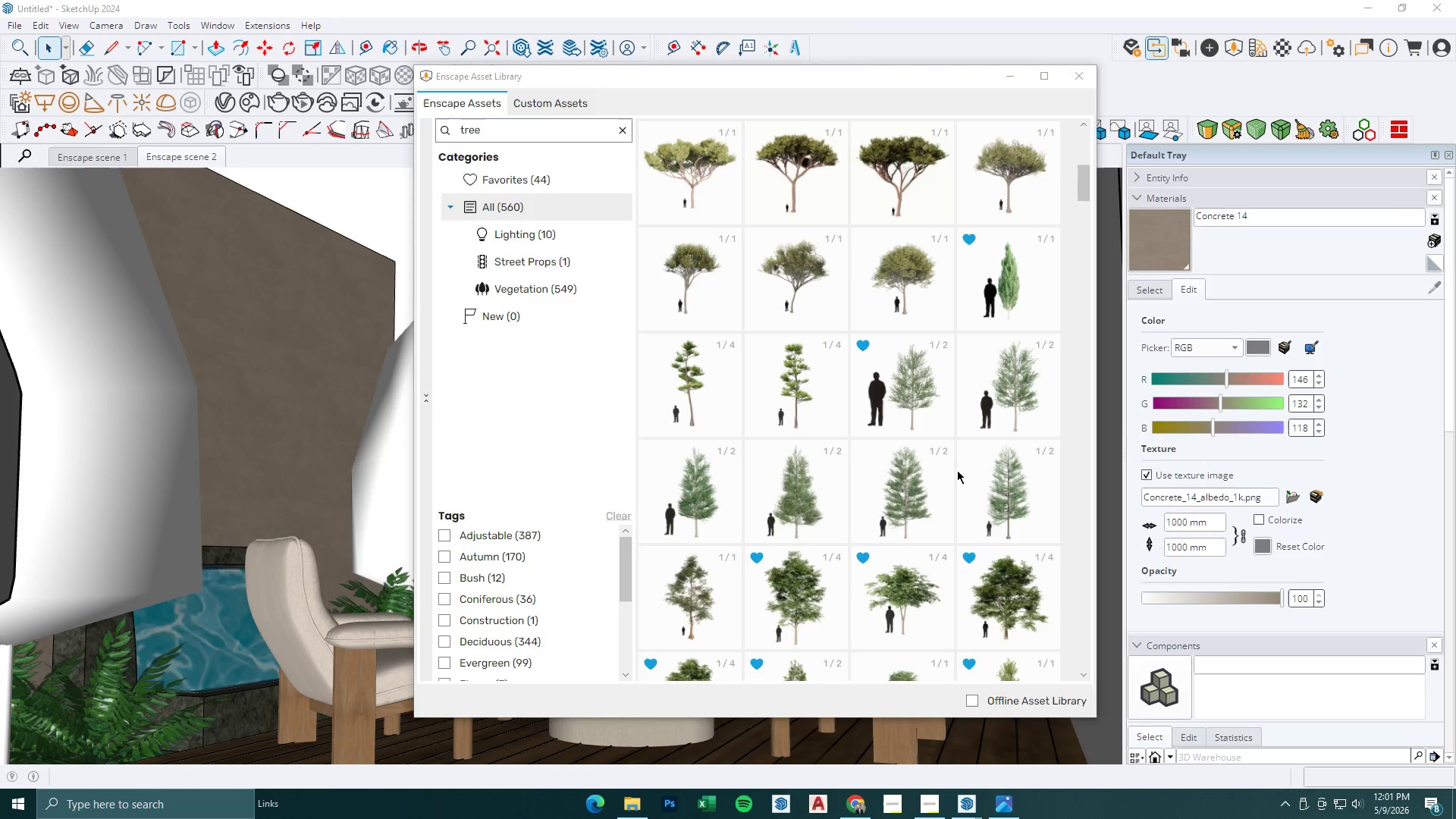 
scroll: coordinate [959, 482], scroll_direction: down, amount: 3.0
 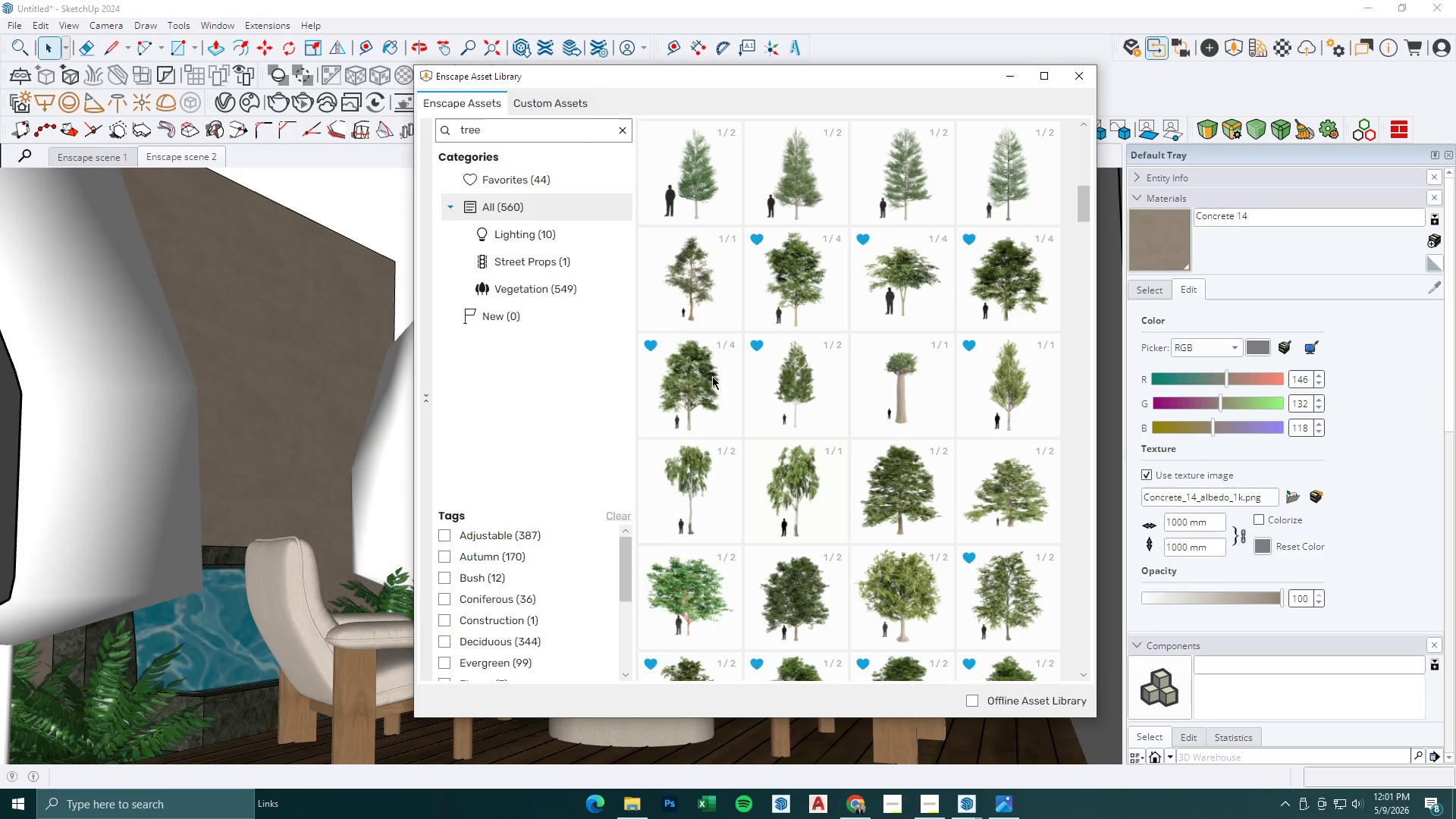 
left_click([1026, 291])
 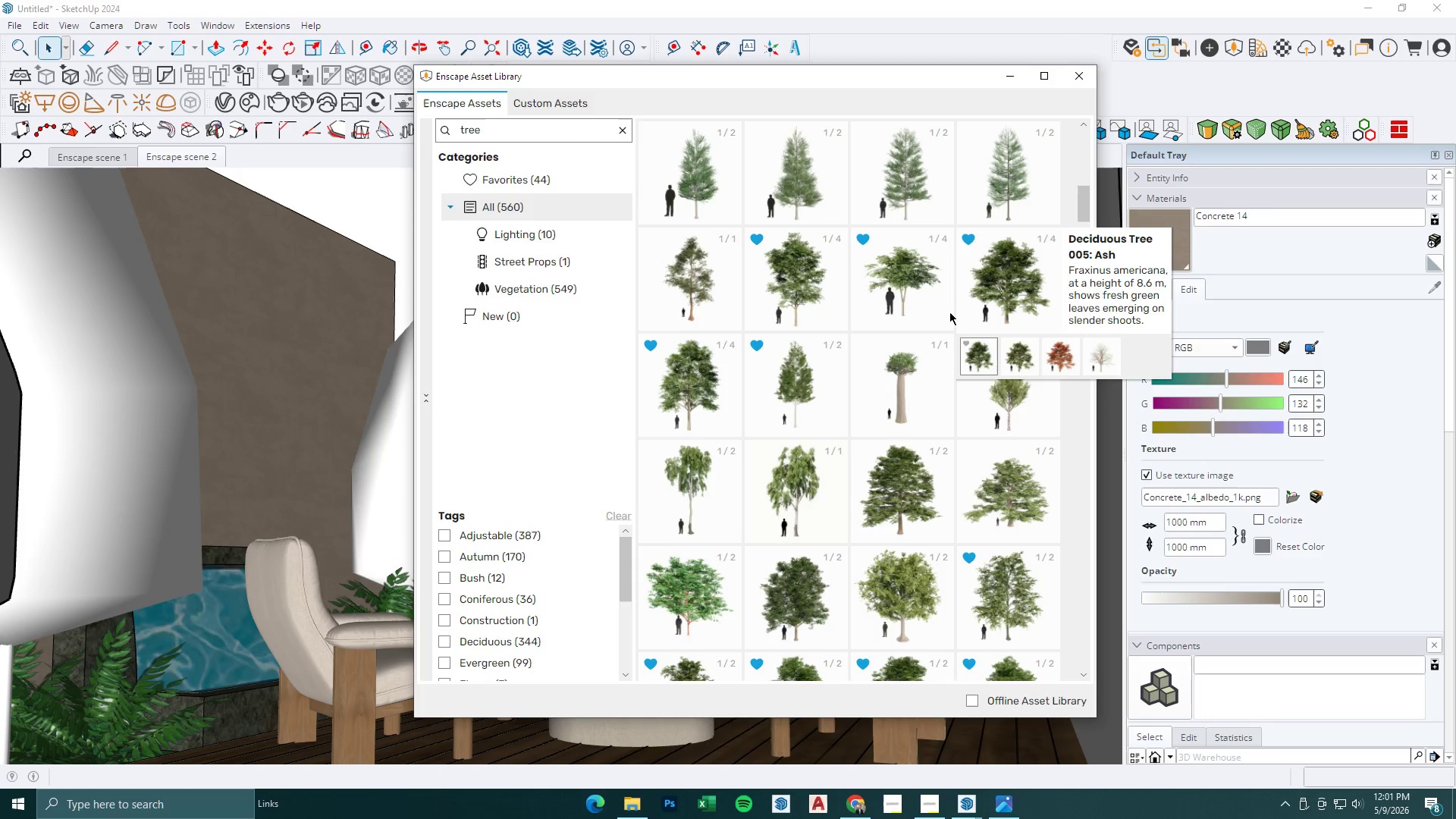 
wait(5.47)
 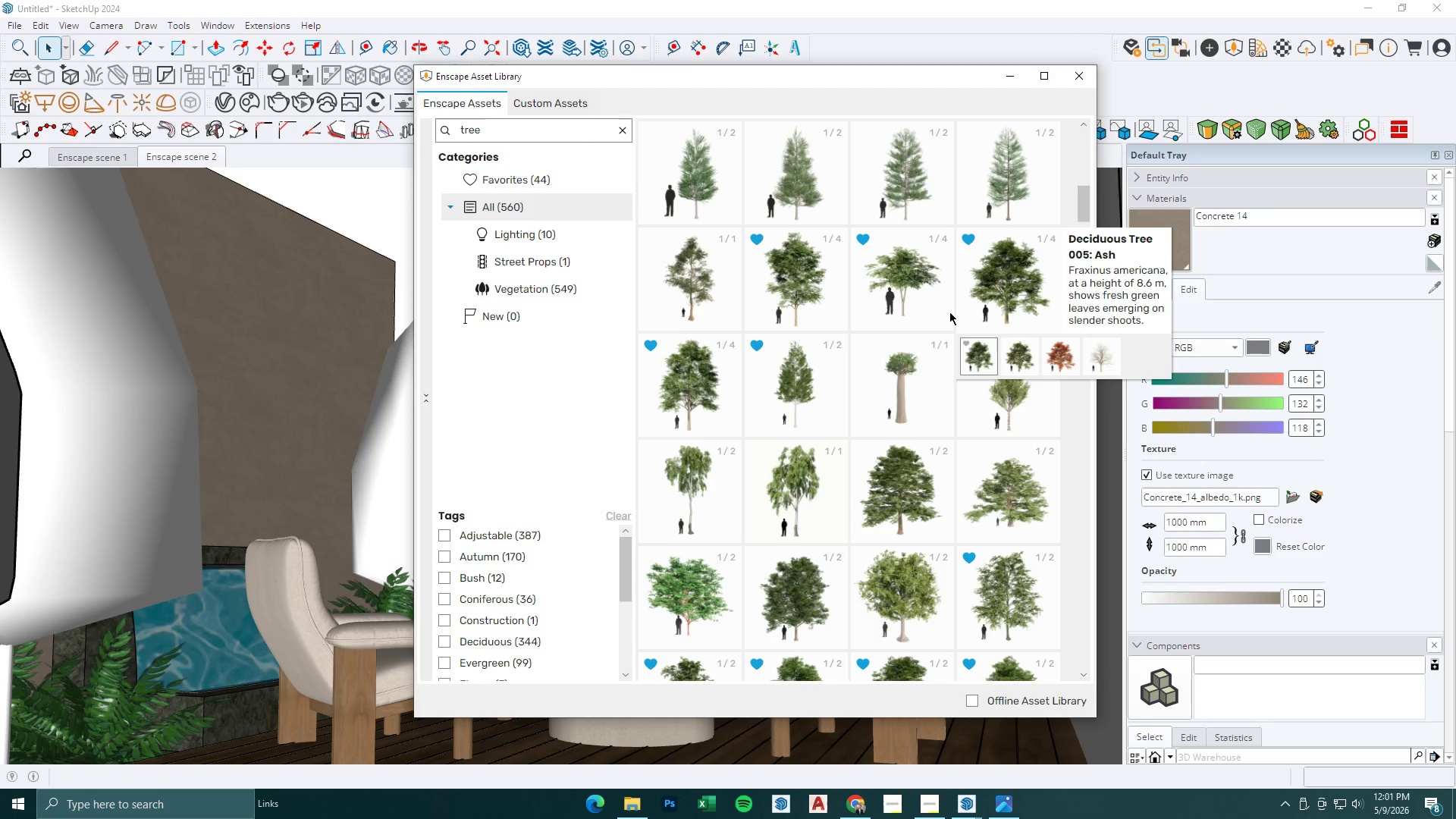 
left_click([1001, 285])
 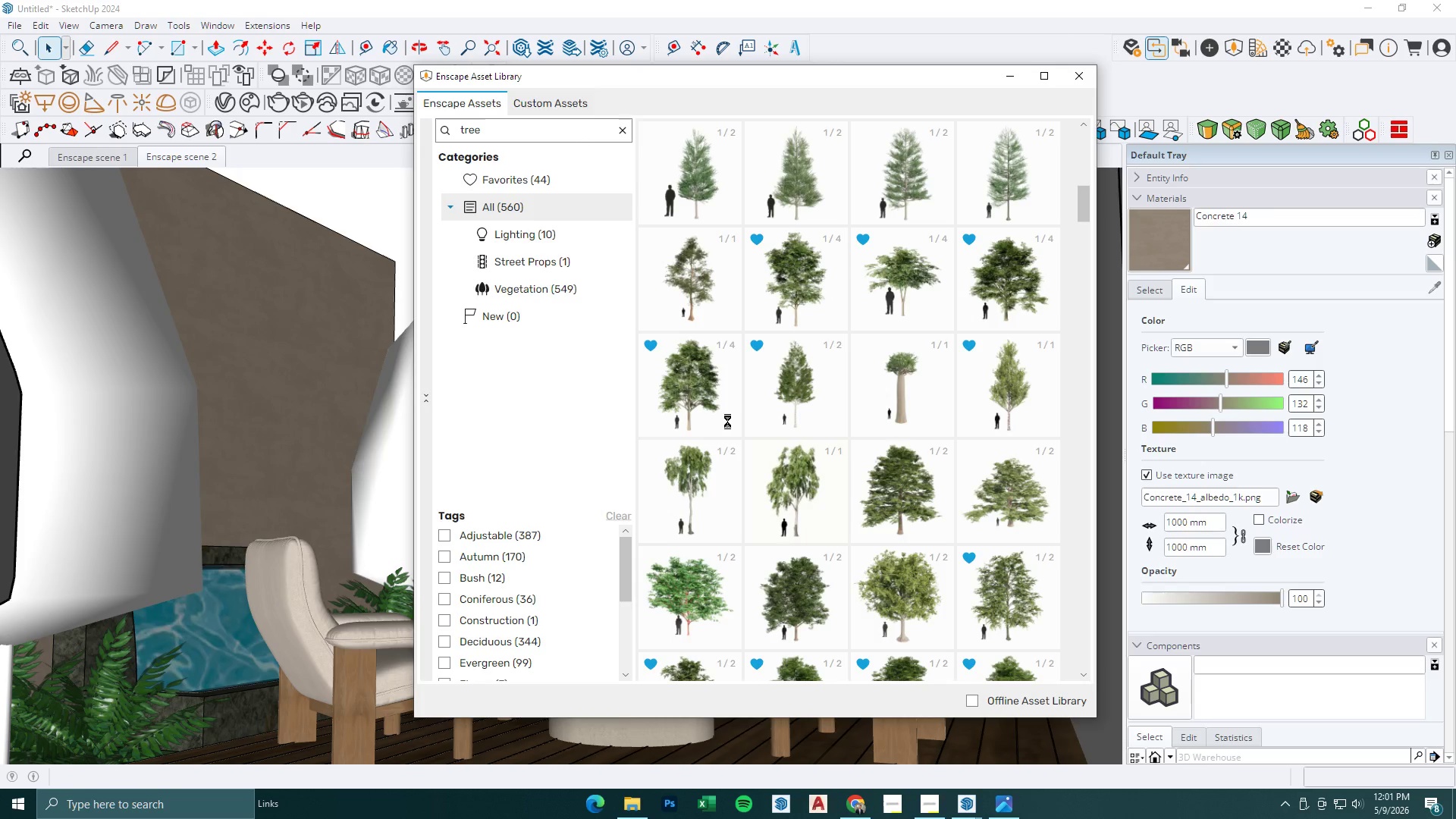 
scroll: coordinate [764, 435], scroll_direction: down, amount: 1.0
 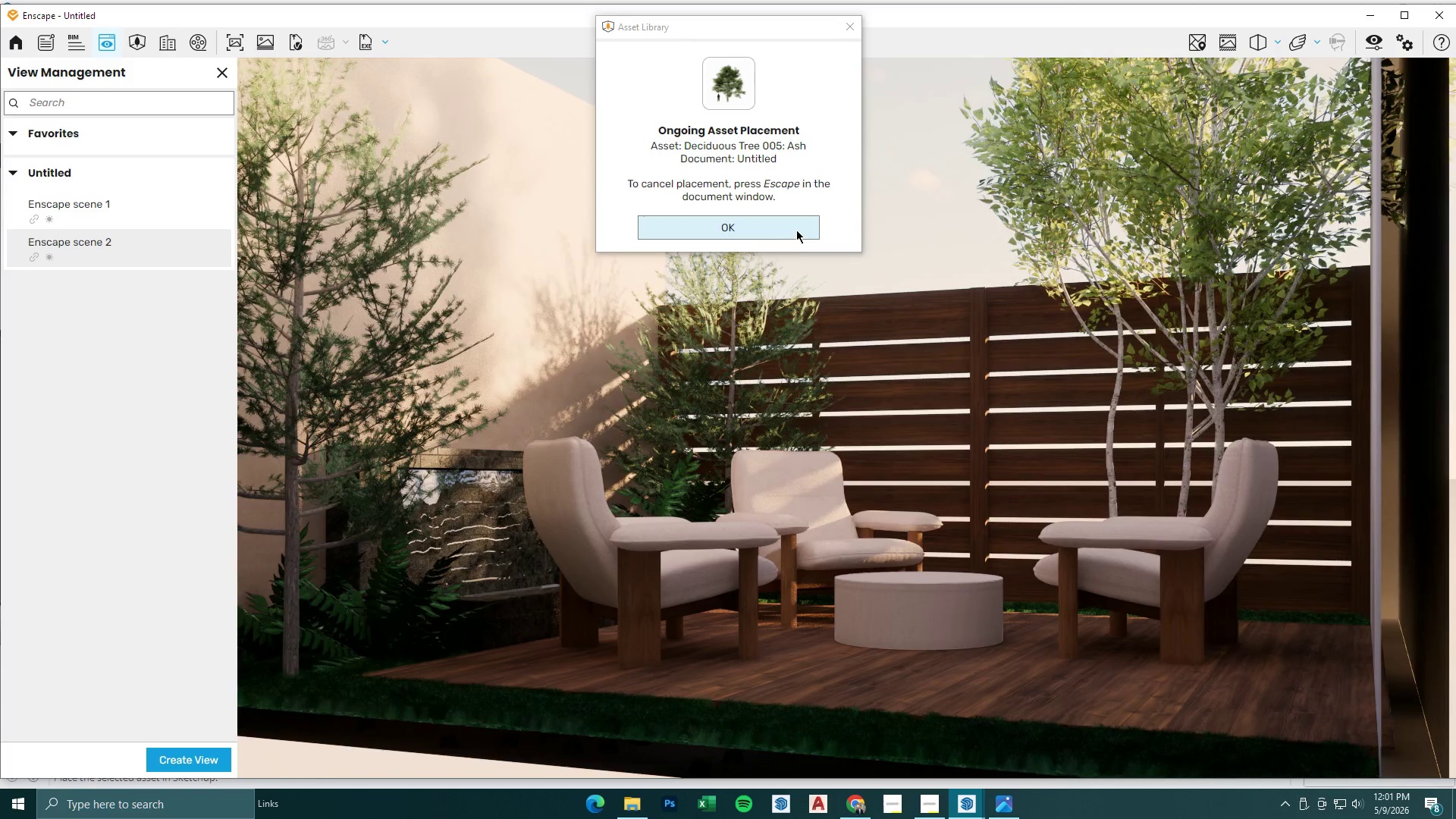 
left_click([796, 230])
 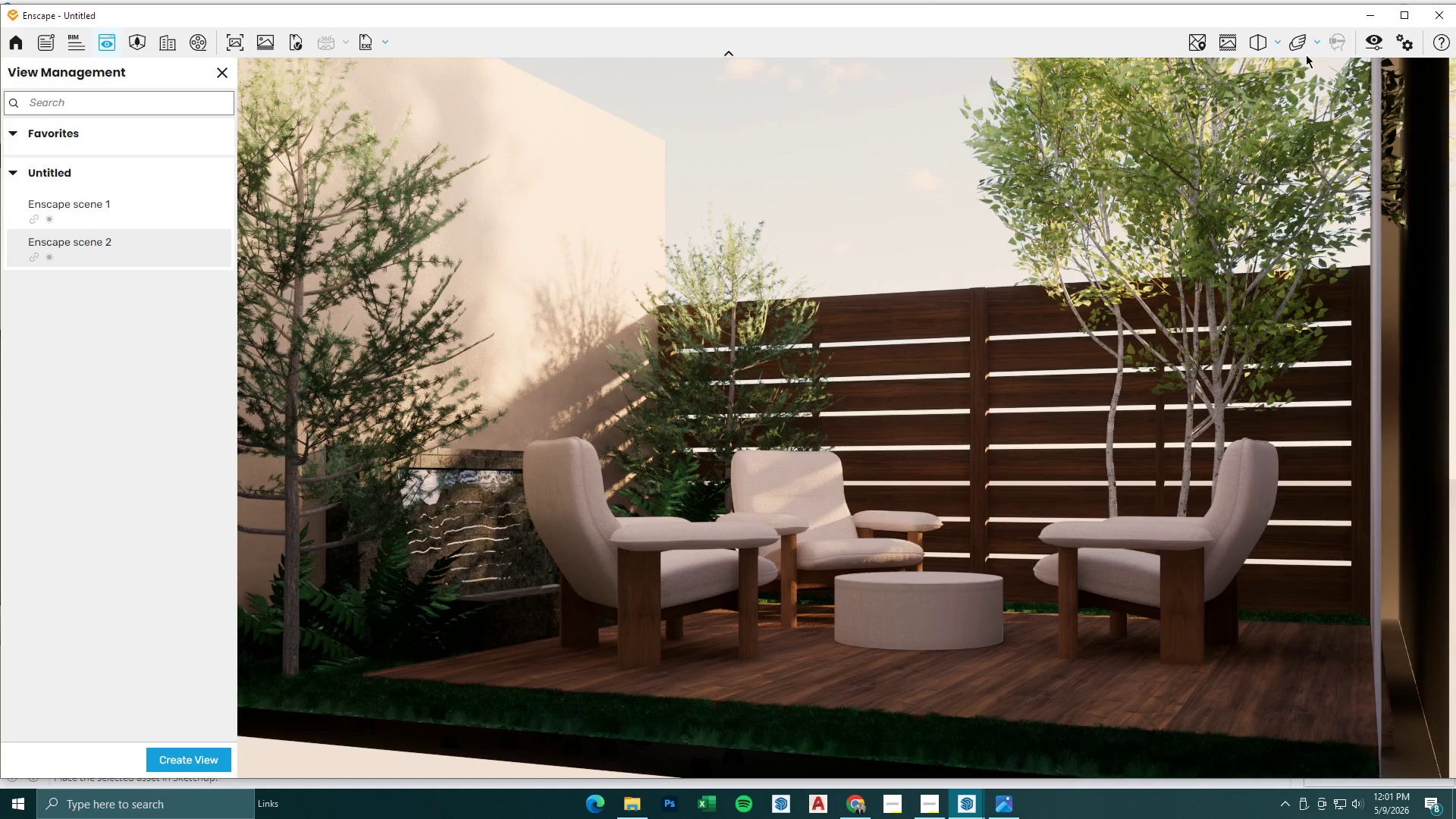 
left_click([1367, 17])
 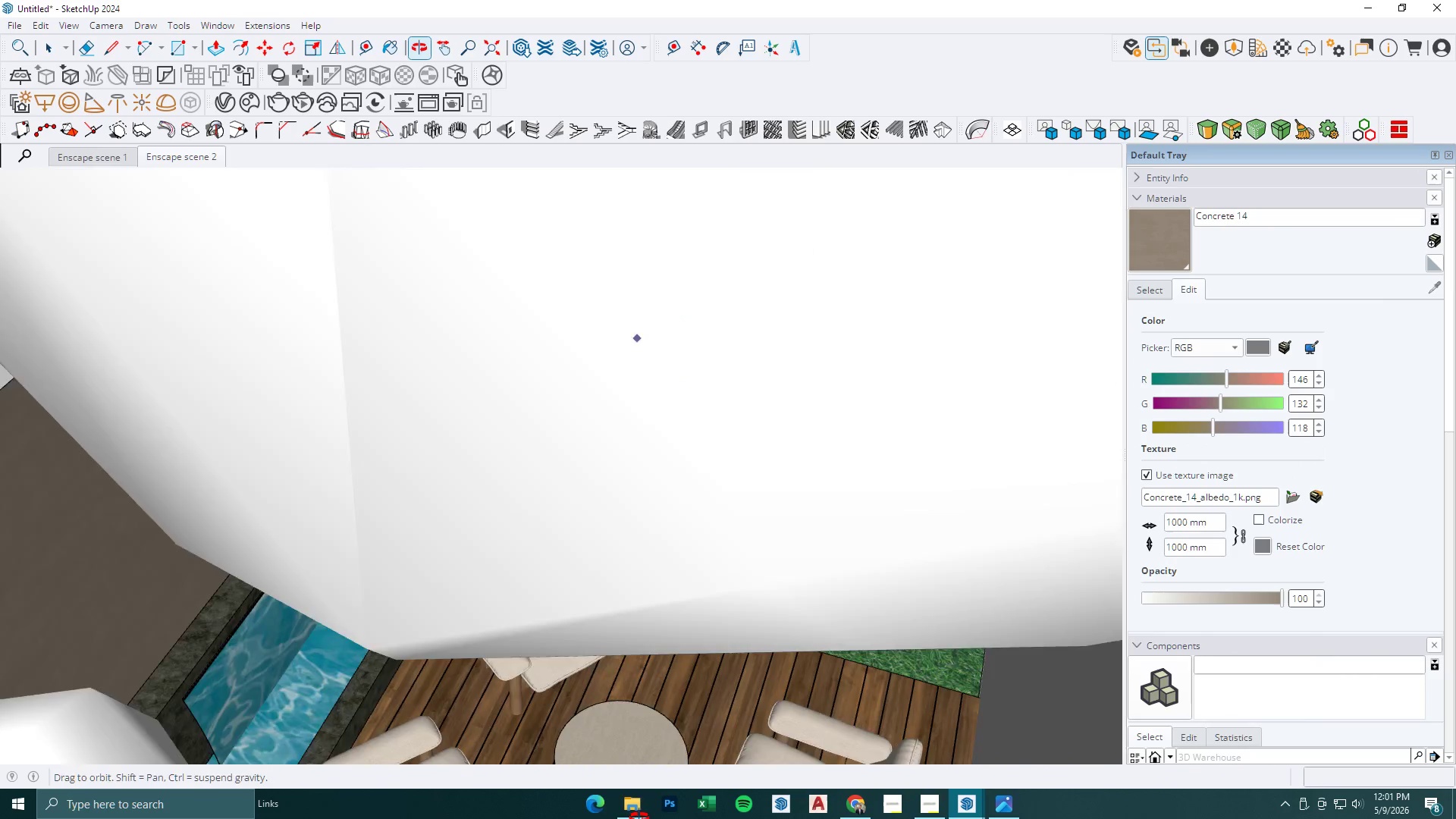 
scroll: coordinate [463, 396], scroll_direction: down, amount: 27.0
 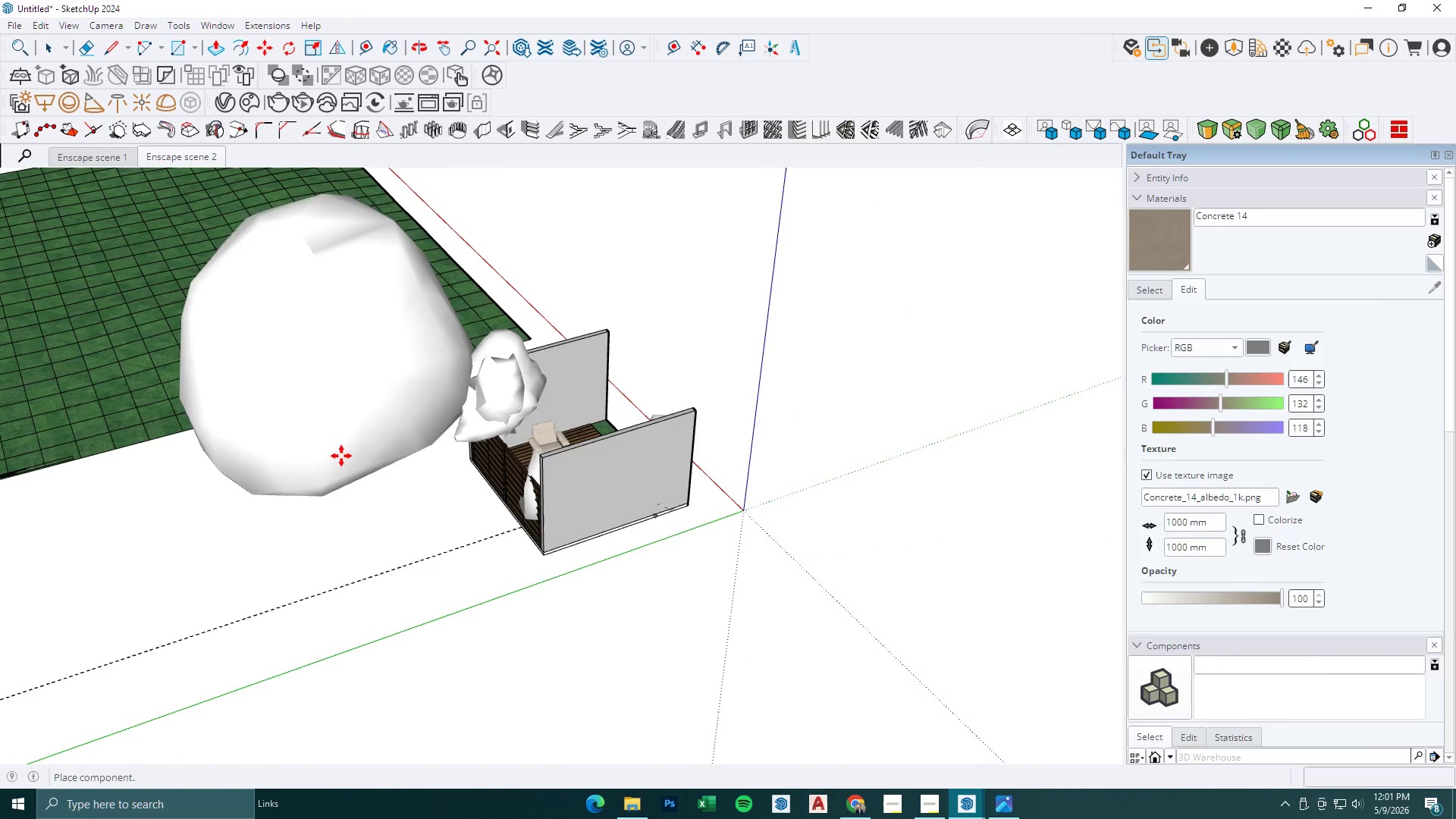 
left_click([346, 503])
 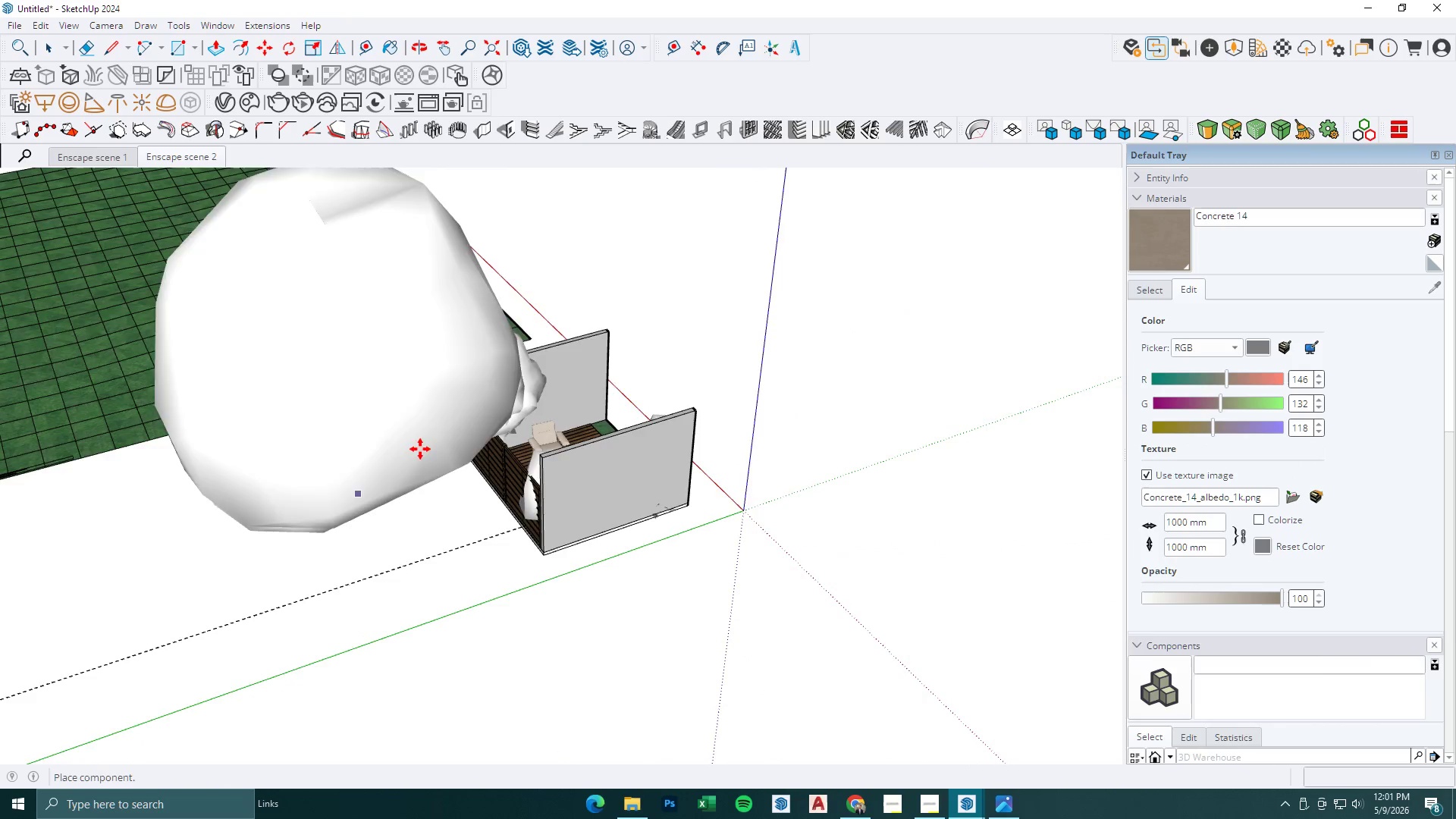 
key(Space)
 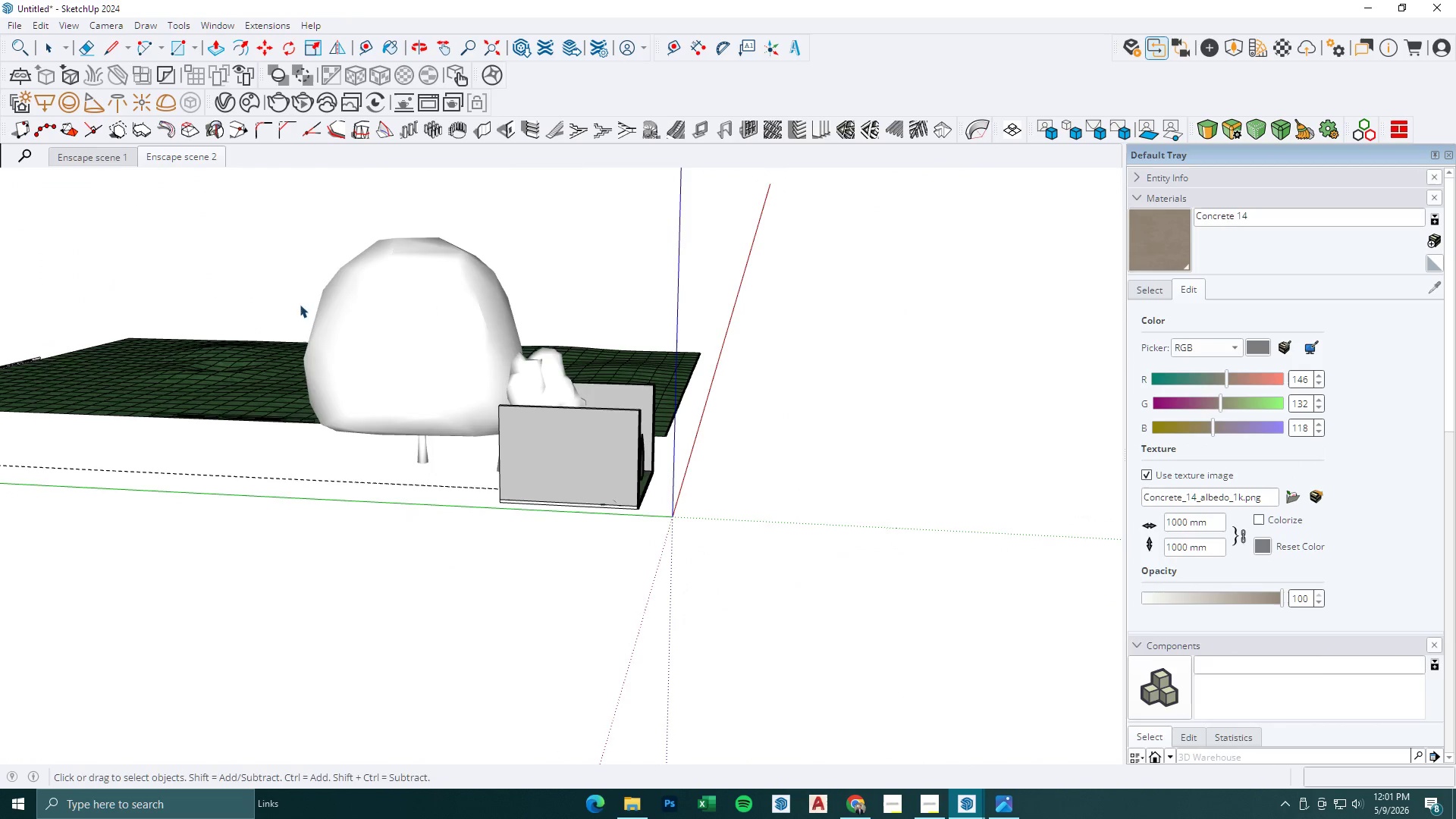 
scroll: coordinate [526, 423], scroll_direction: down, amount: 3.0
 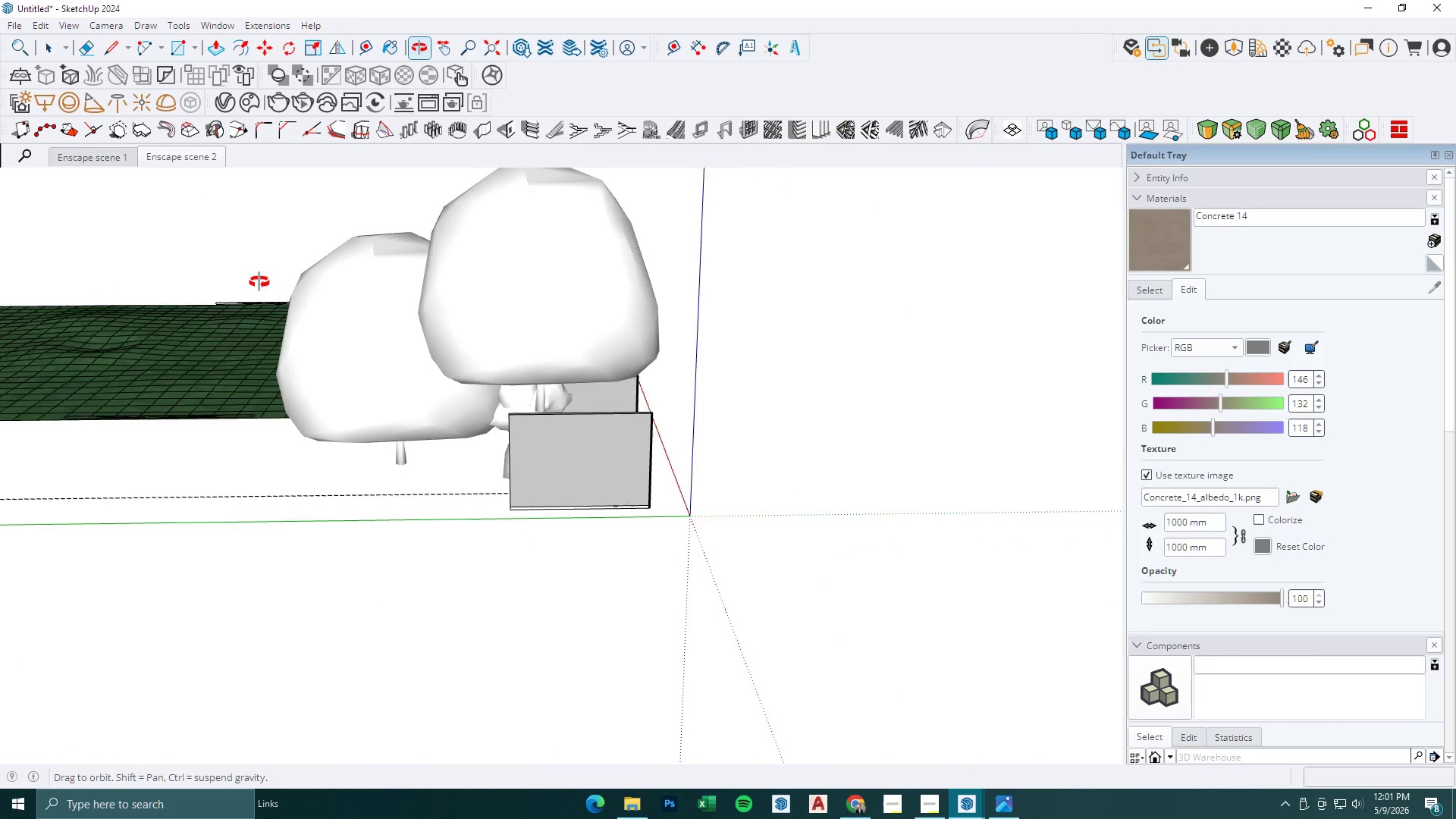 
key(Escape)
 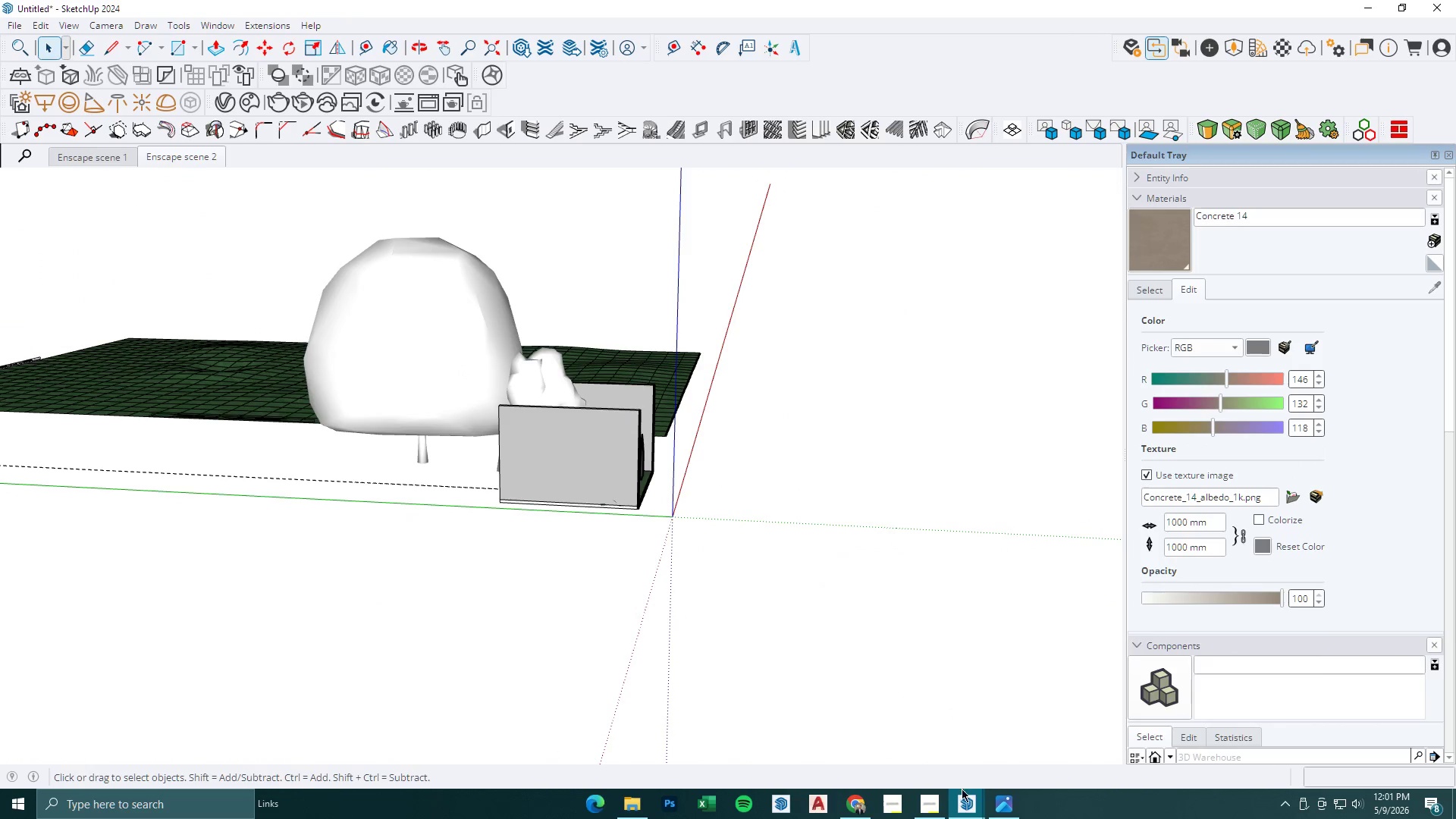 
left_click([956, 814])
 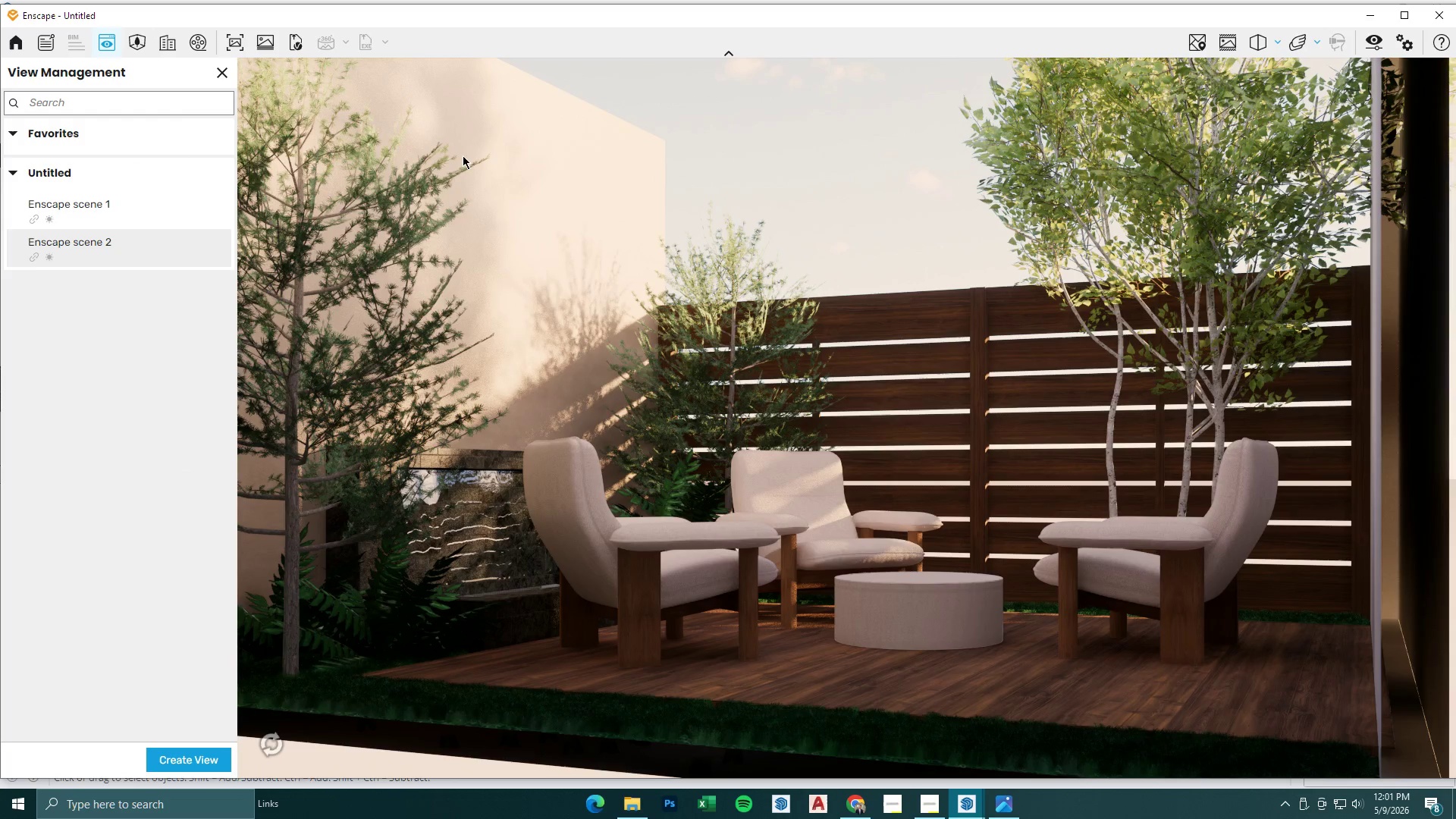 
wait(8.8)
 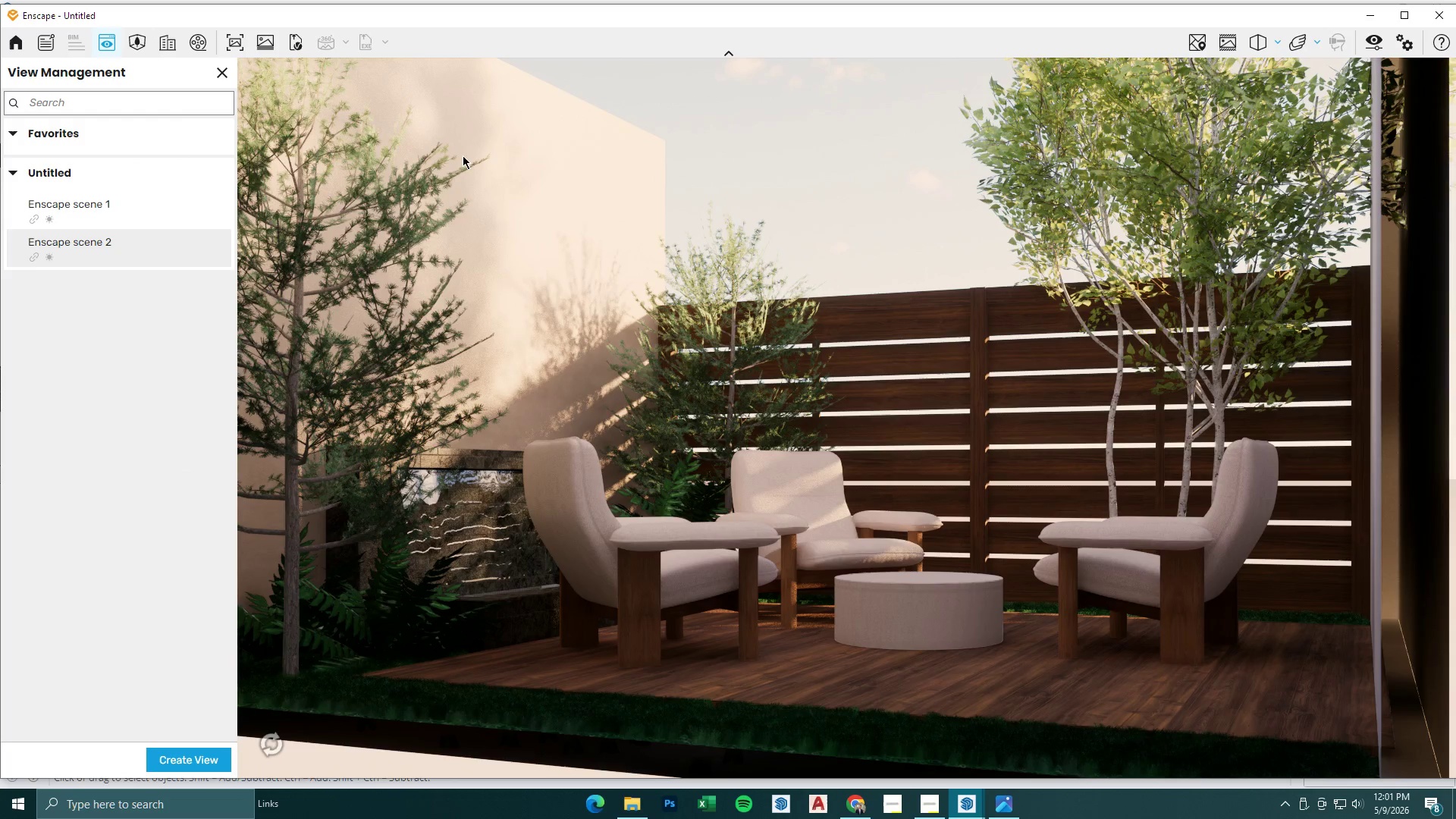 
left_click([1368, 11])
 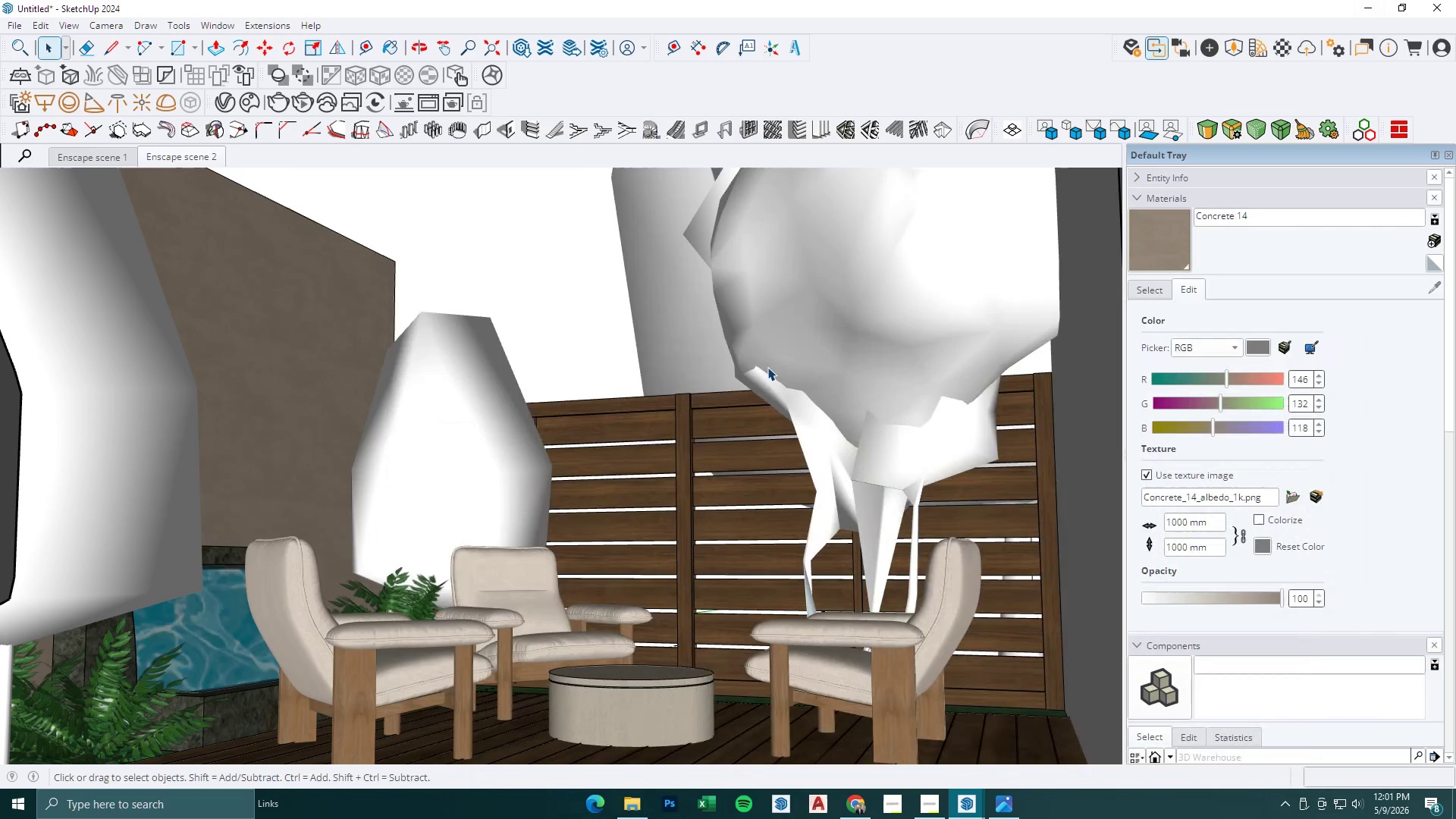 
scroll: coordinate [761, 367], scroll_direction: down, amount: 2.0
 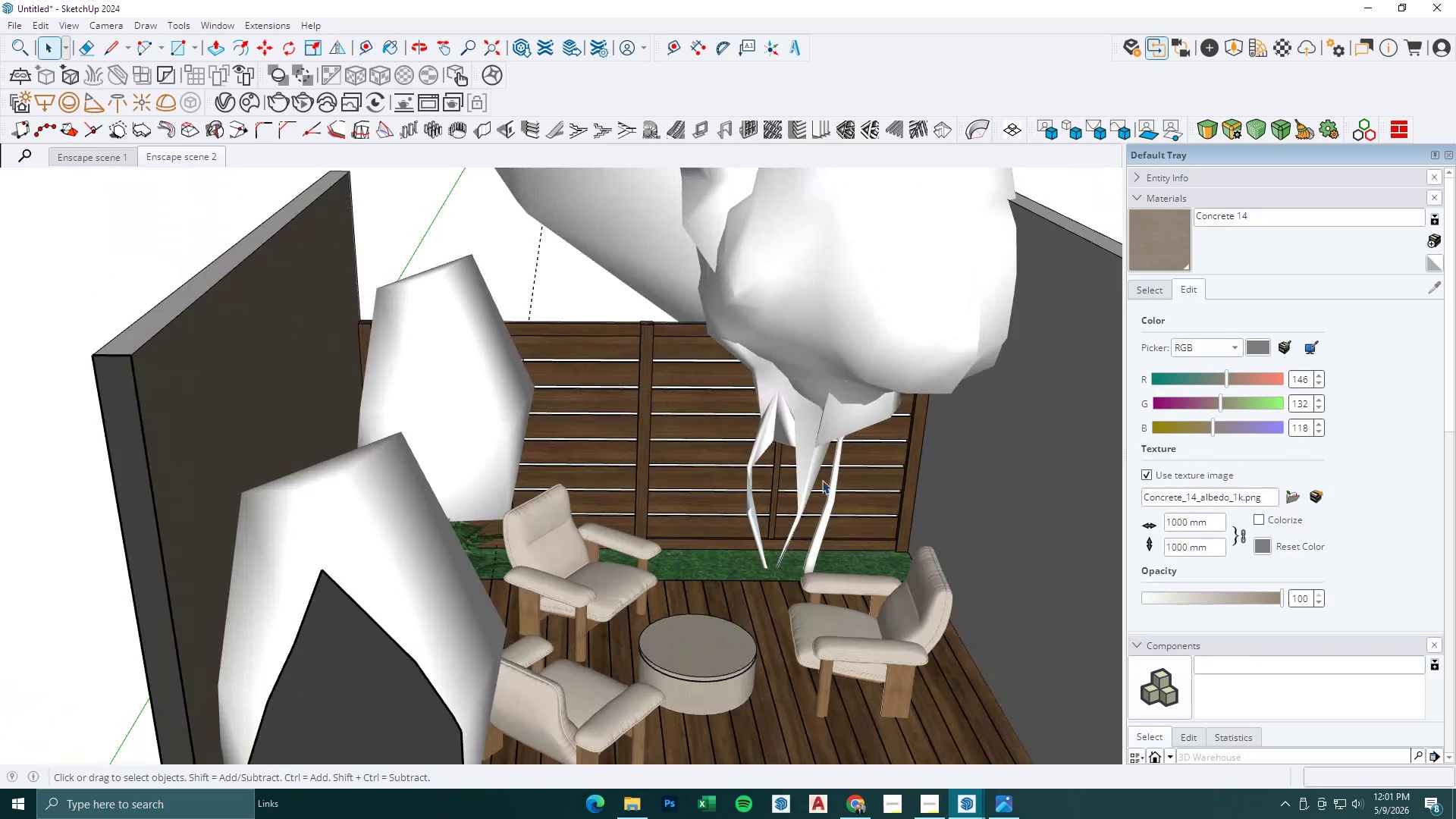 
key(Space)
 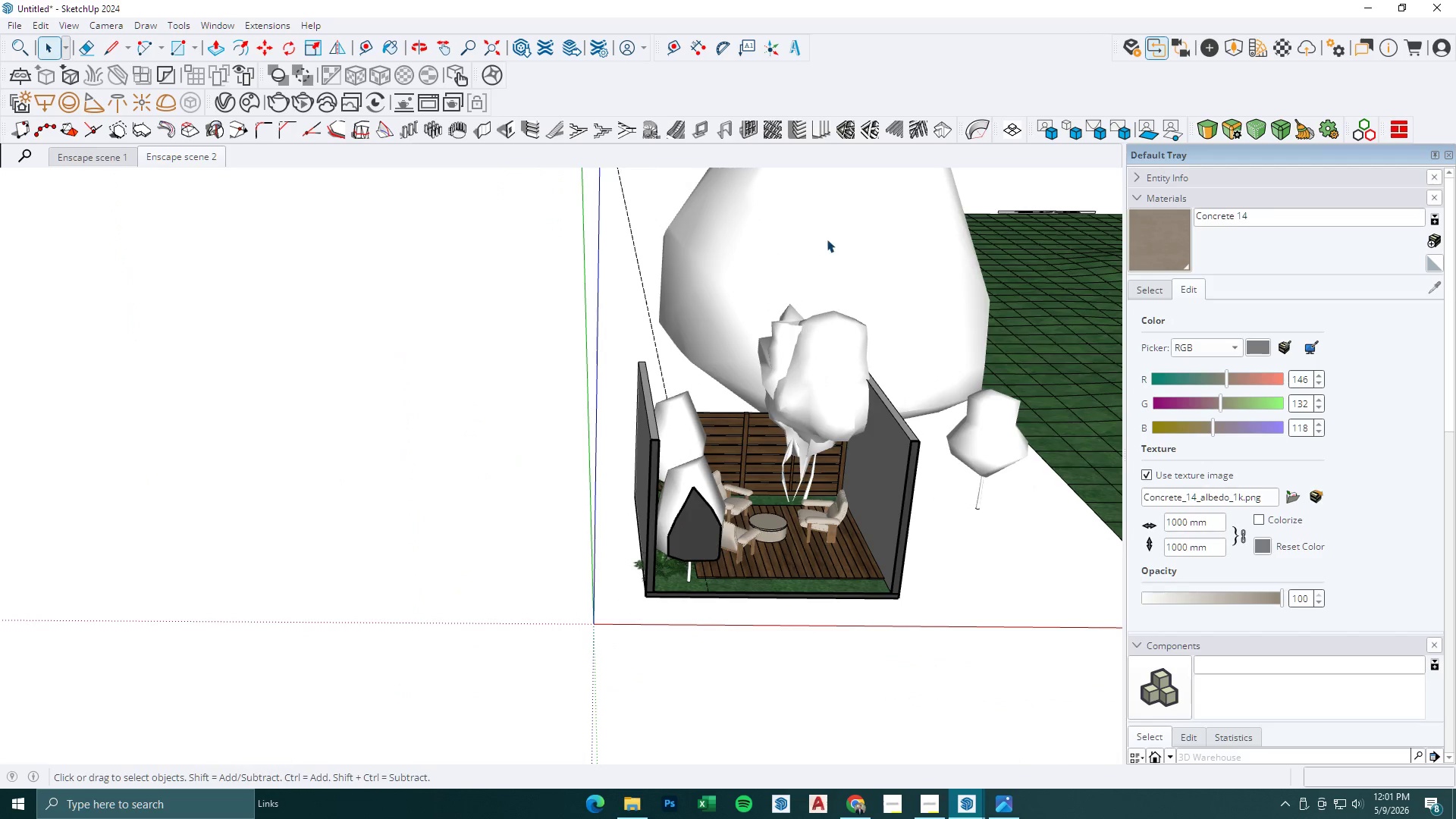 
left_click([827, 239])
 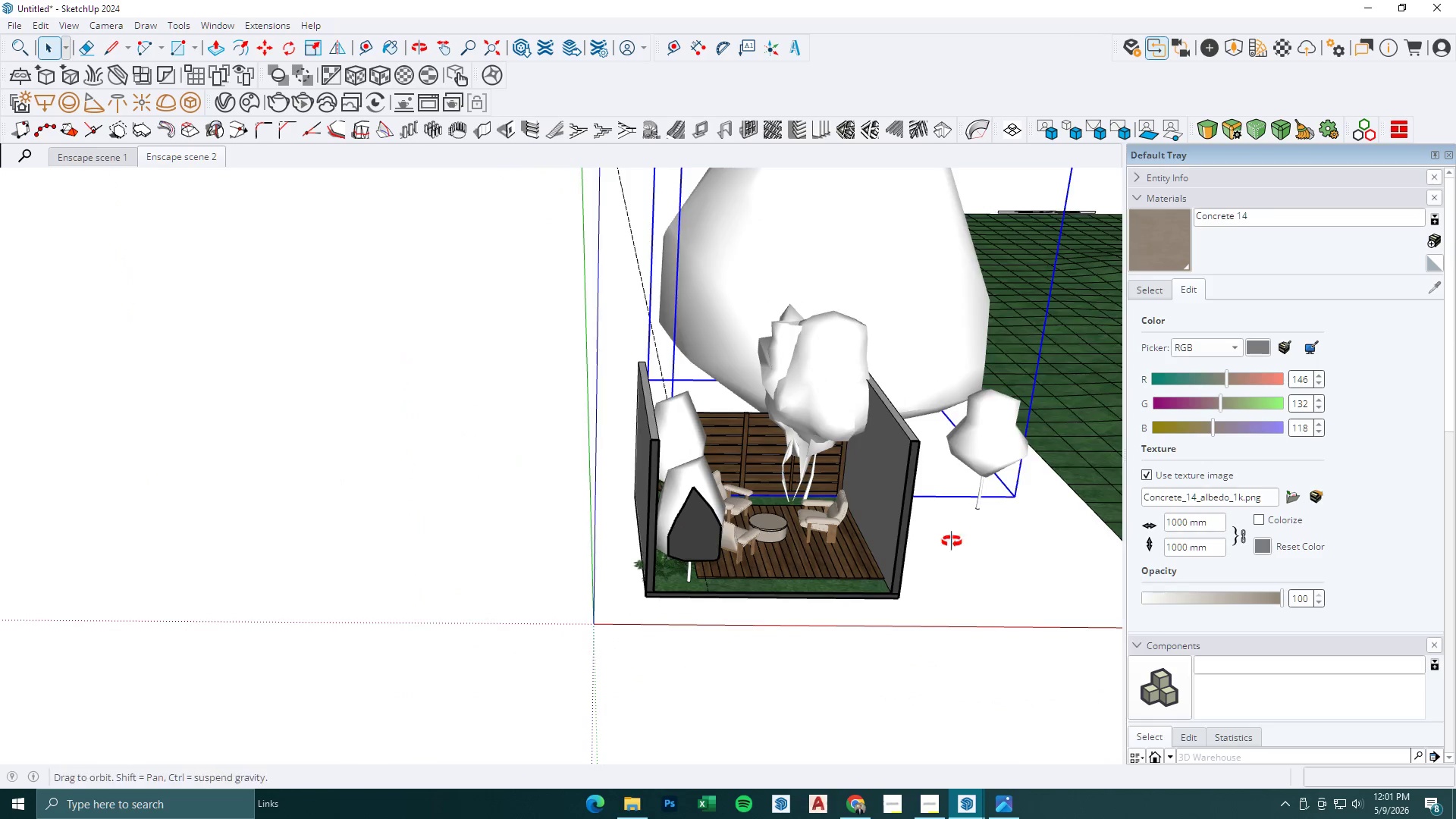 
scroll: coordinate [795, 457], scroll_direction: down, amount: 11.0
 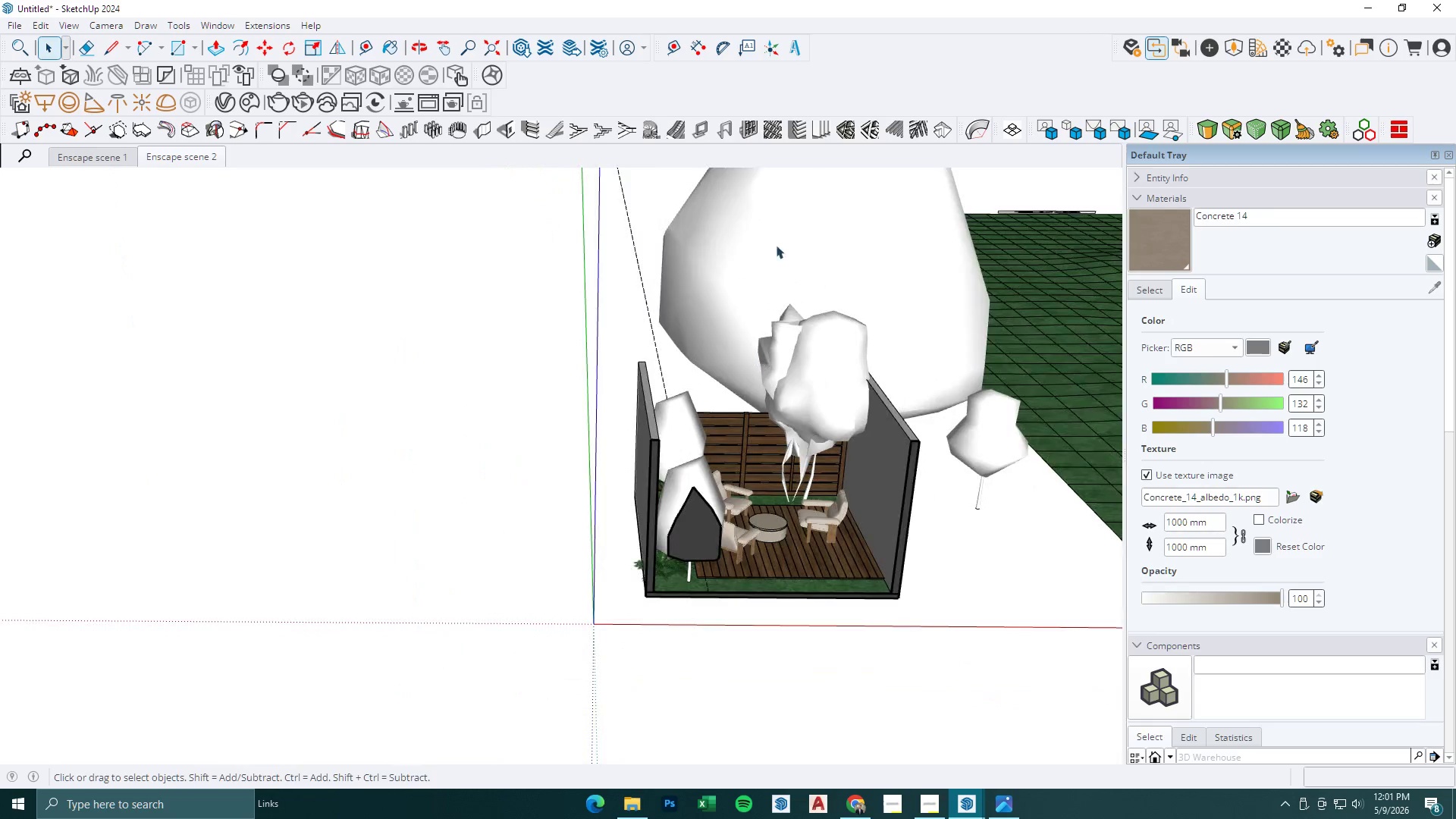 
key(M)
 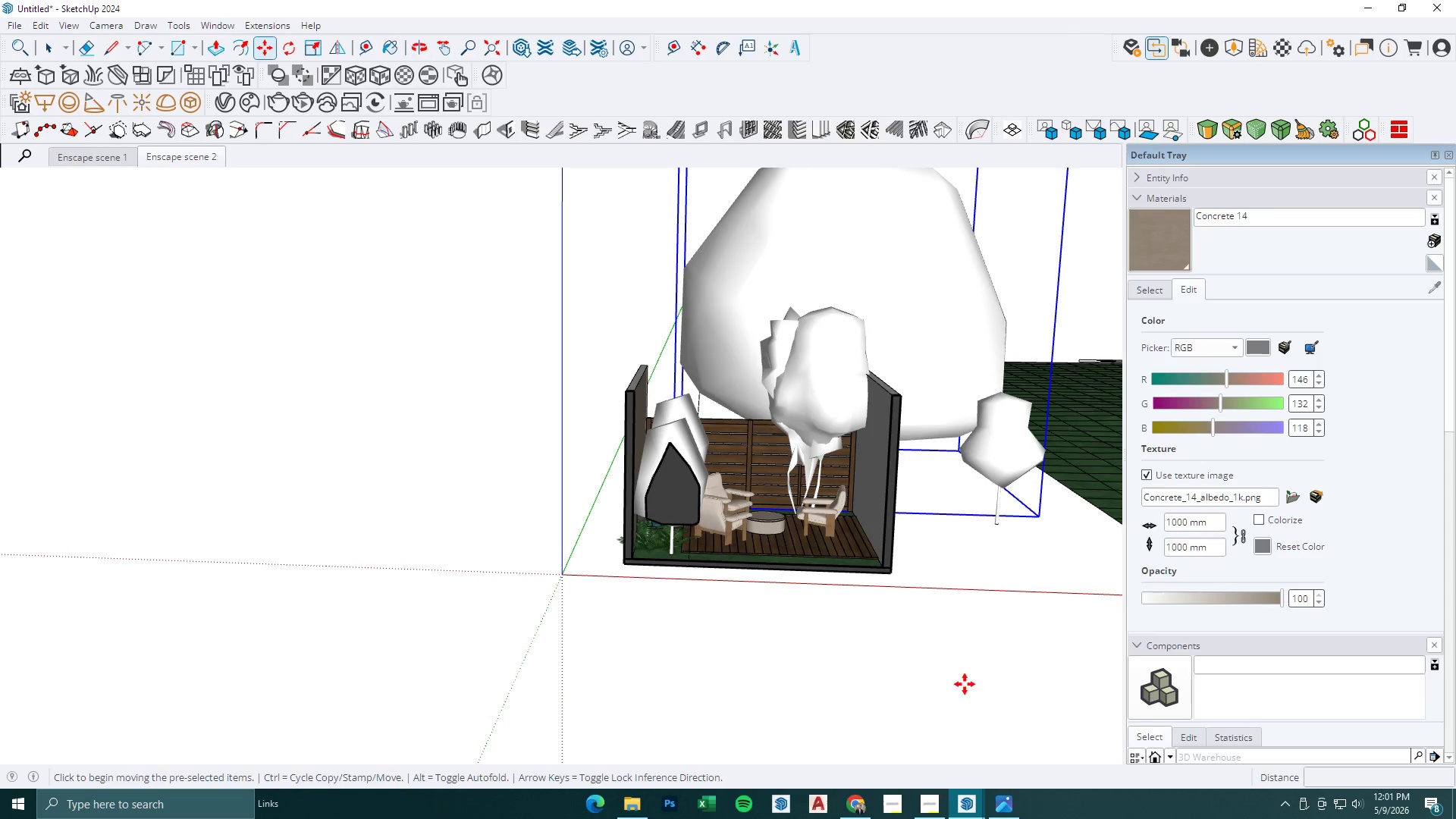 
left_click_drag(start_coordinate=[968, 698], to_coordinate=[931, 700])
 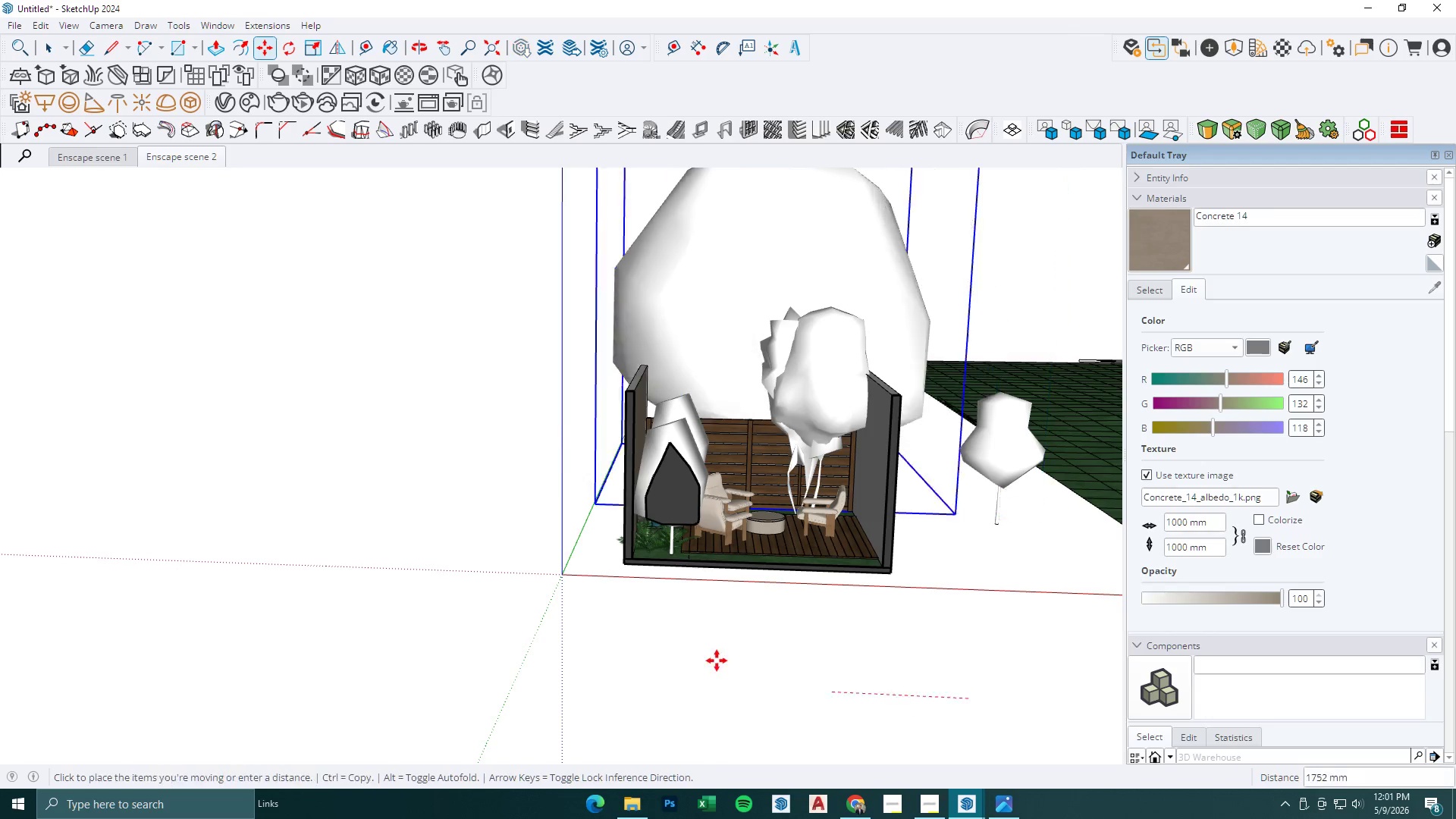 
key(Control+ControlLeft)
 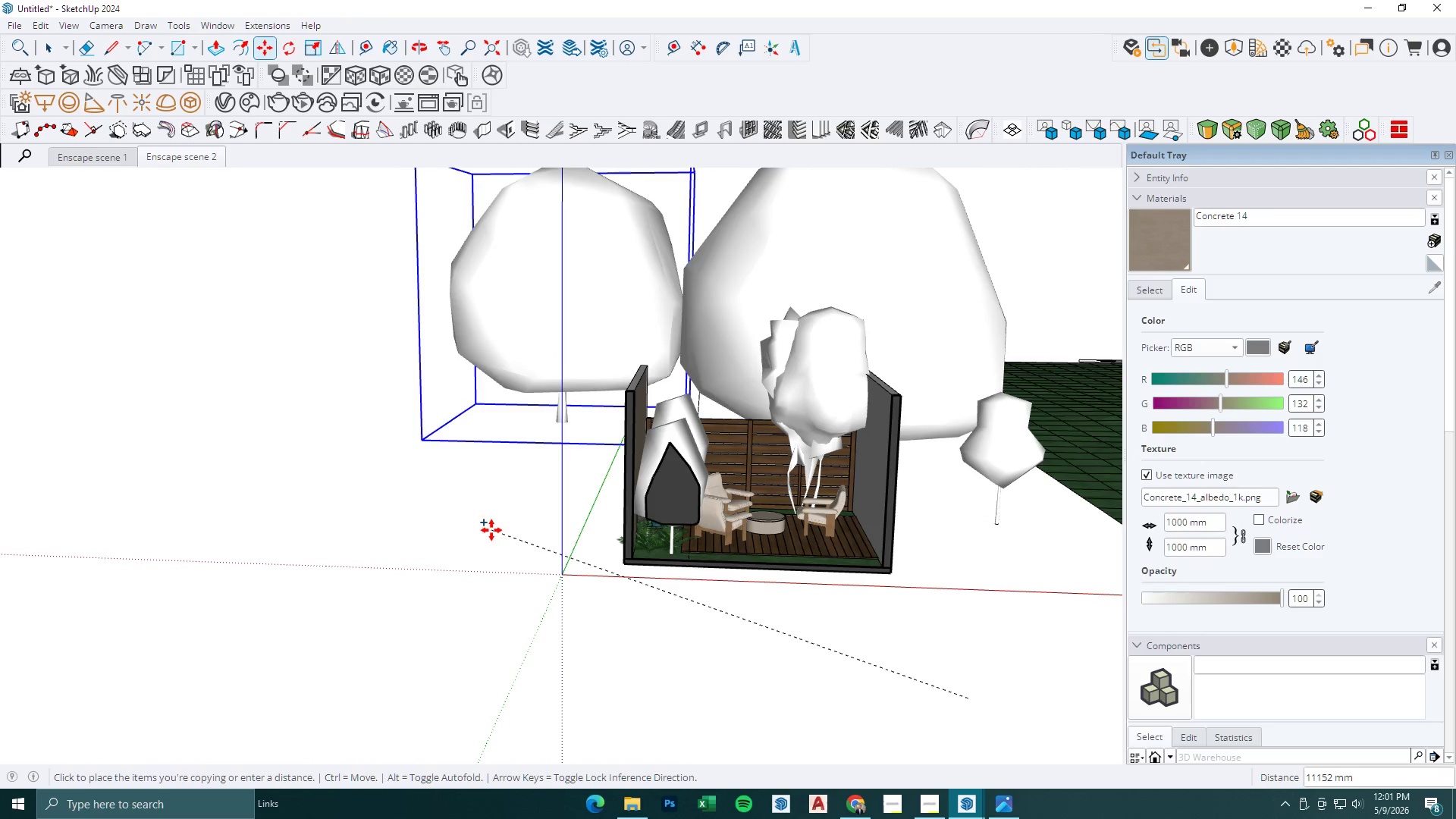 
left_click([522, 534])
 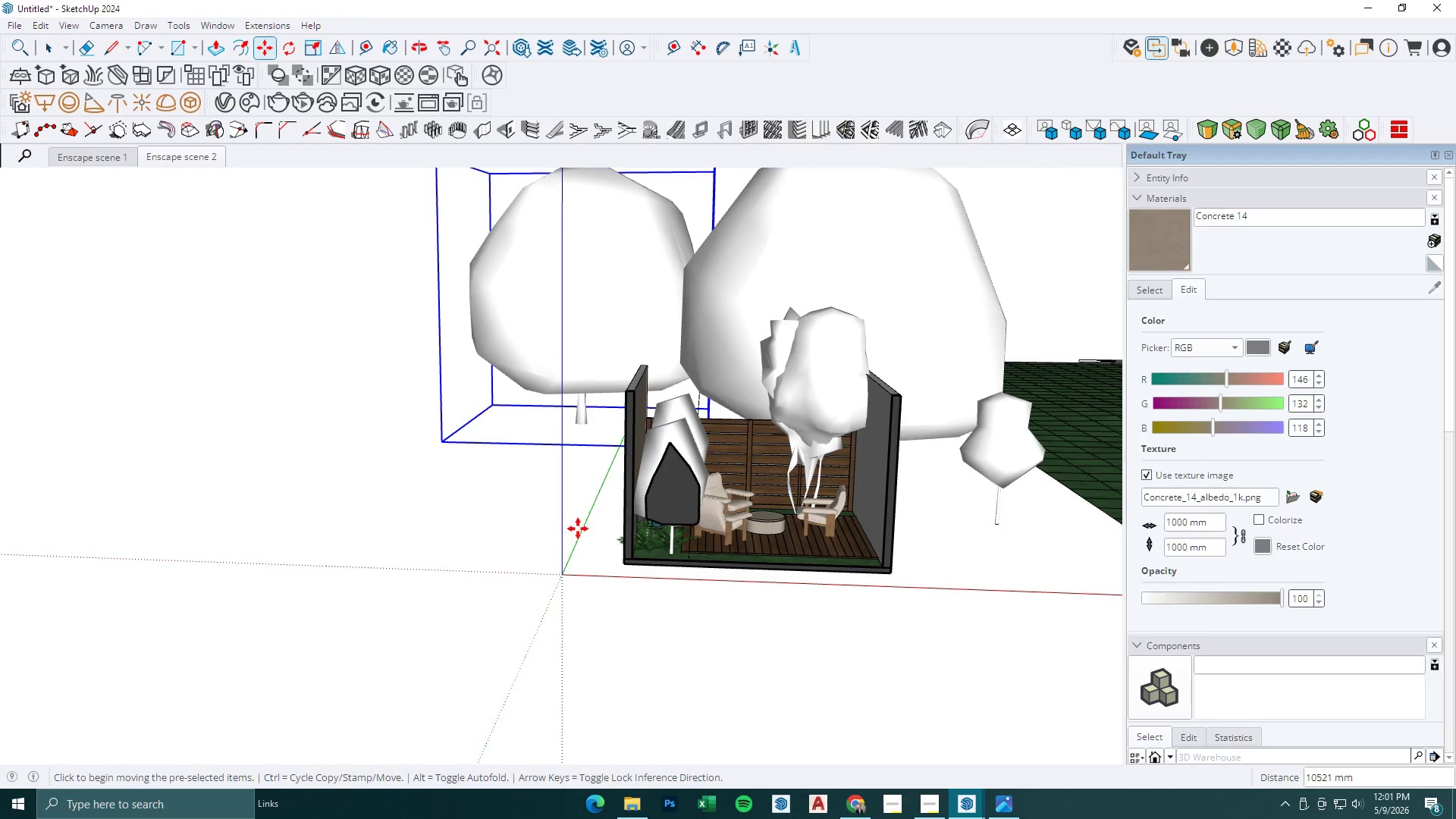 
key(Space)
 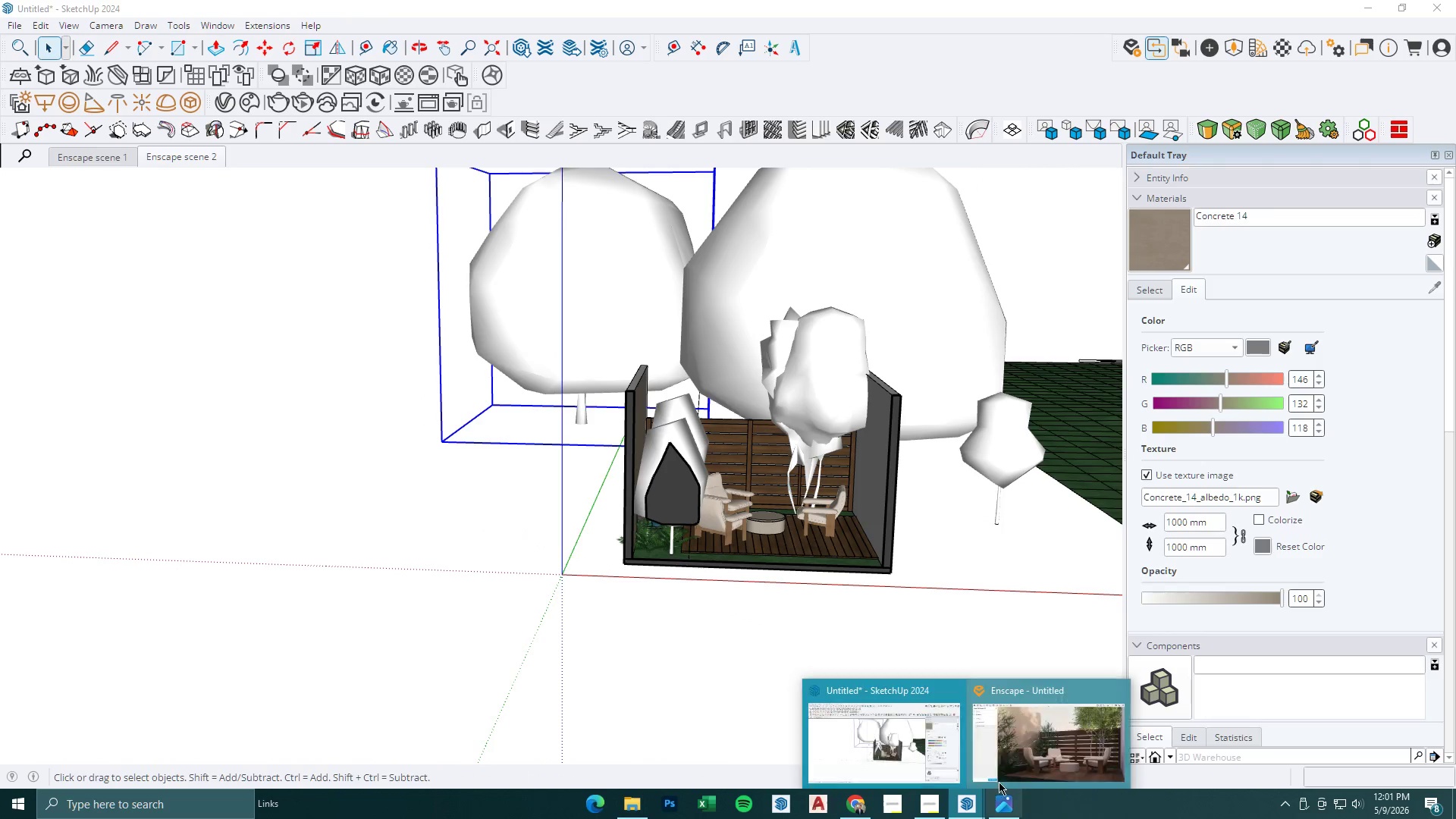 
double_click([1054, 756])
 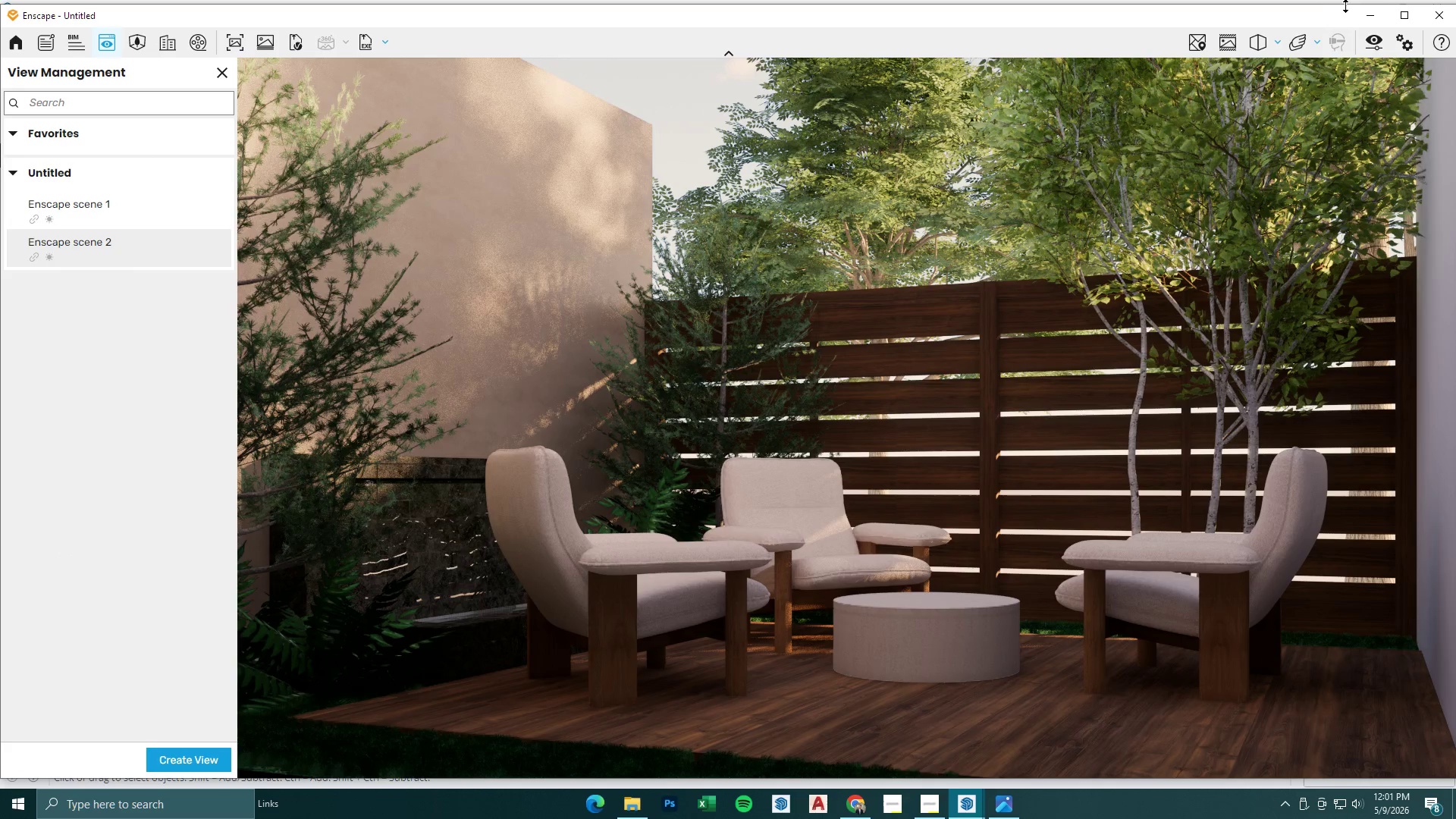 
scroll: coordinate [691, 301], scroll_direction: down, amount: 3.0
 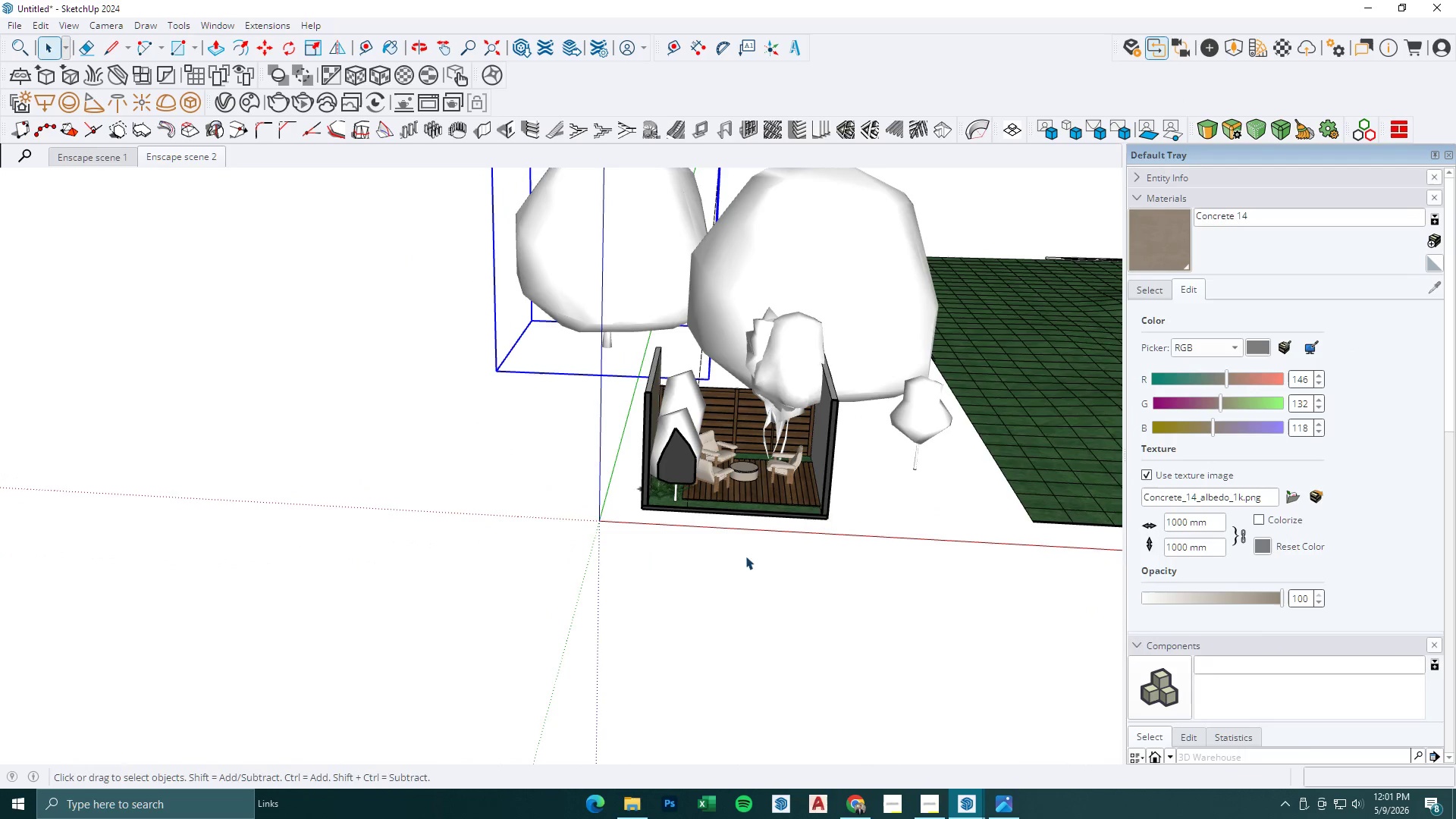 
key(M)
 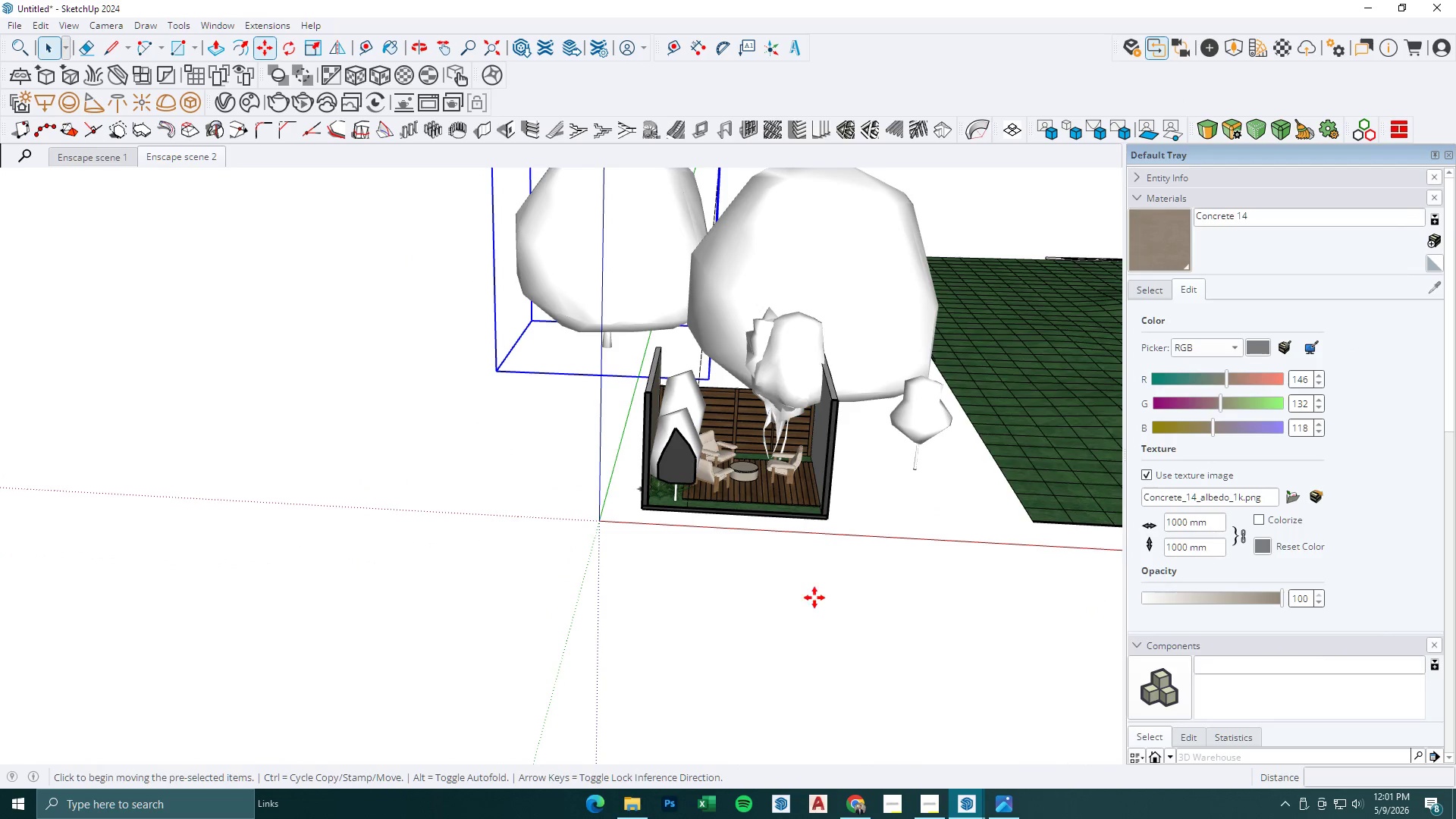 
left_click_drag(start_coordinate=[814, 598], to_coordinate=[811, 598])
 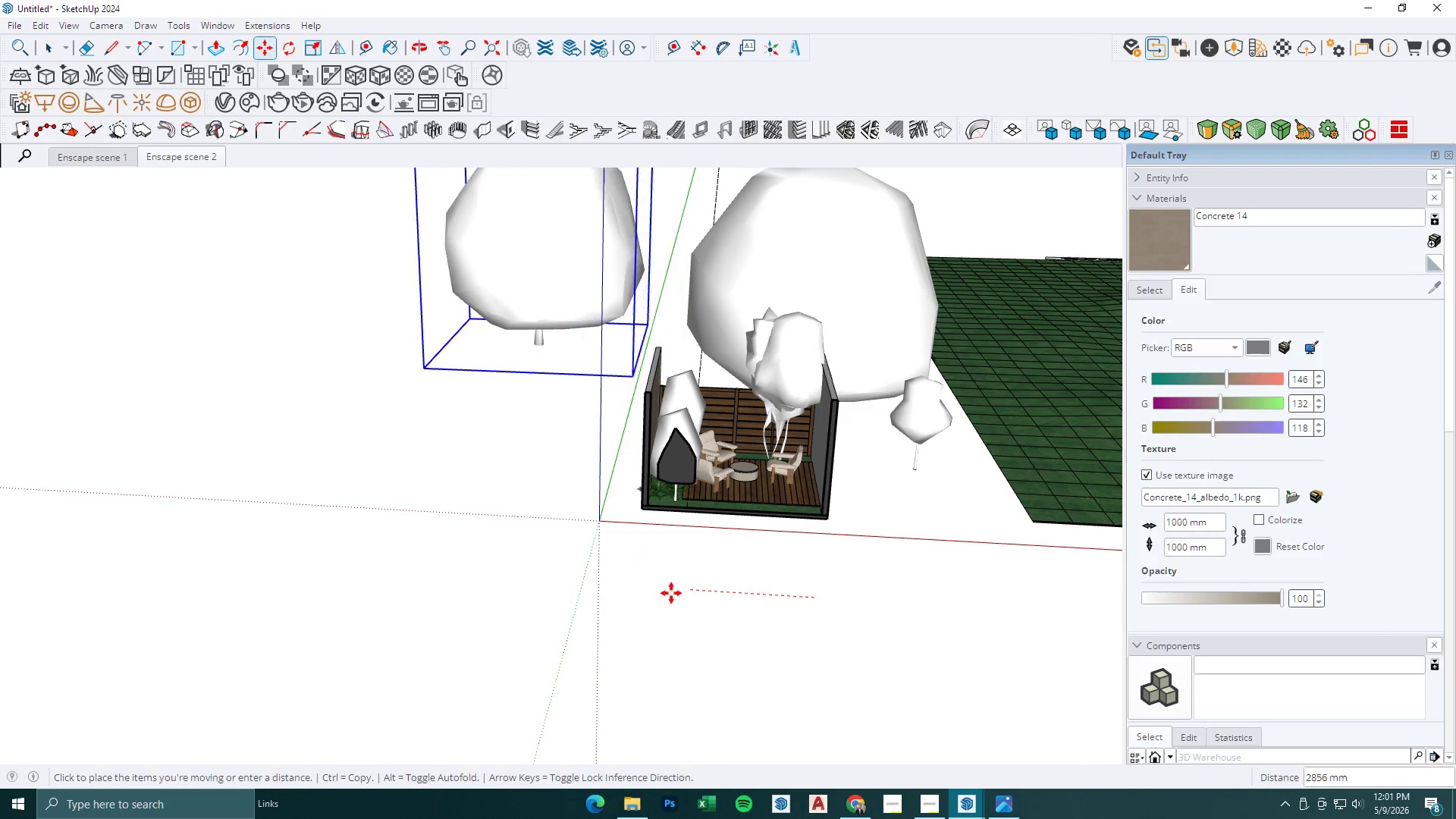 
left_click([664, 593])
 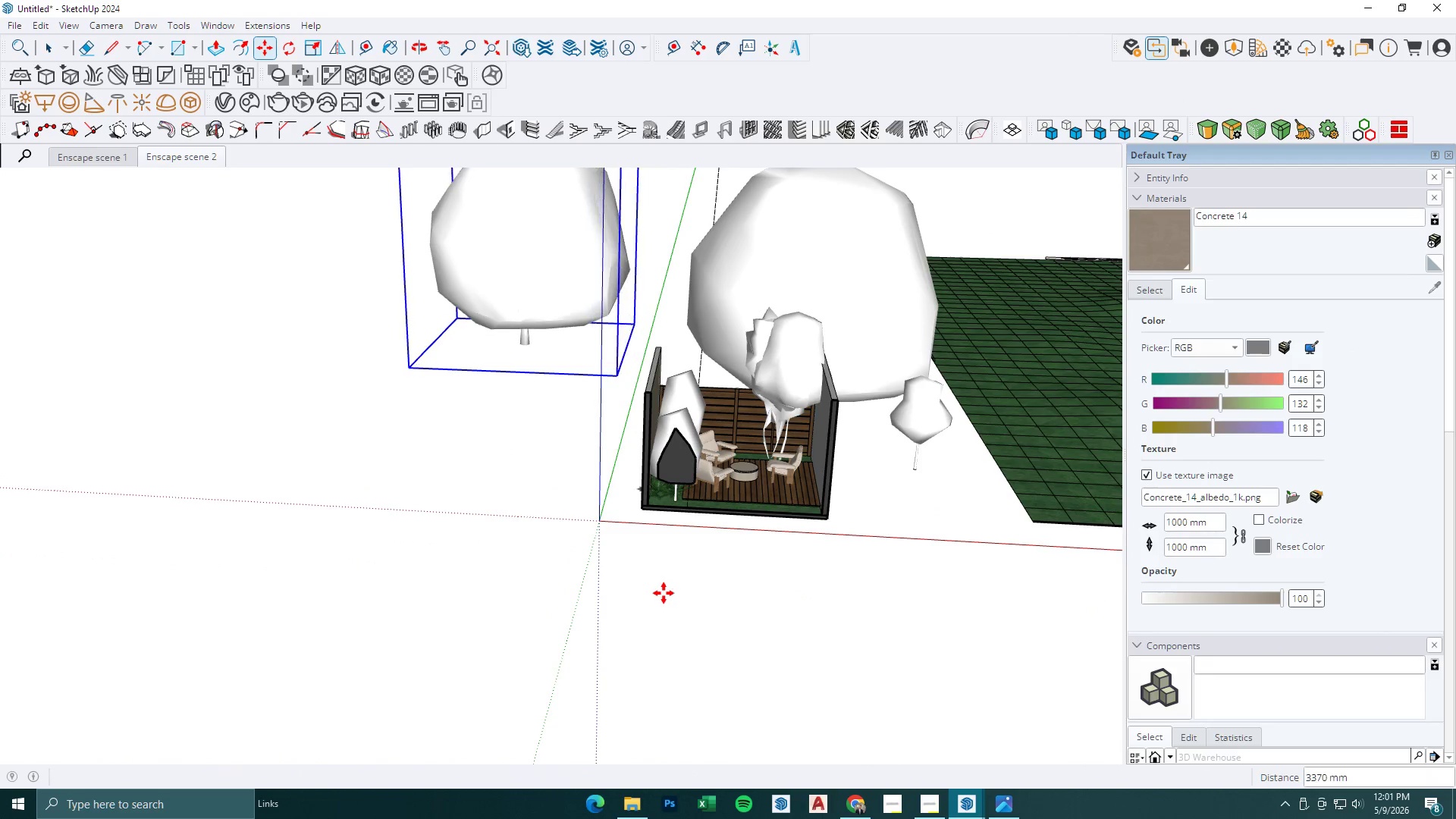 
key(Space)
 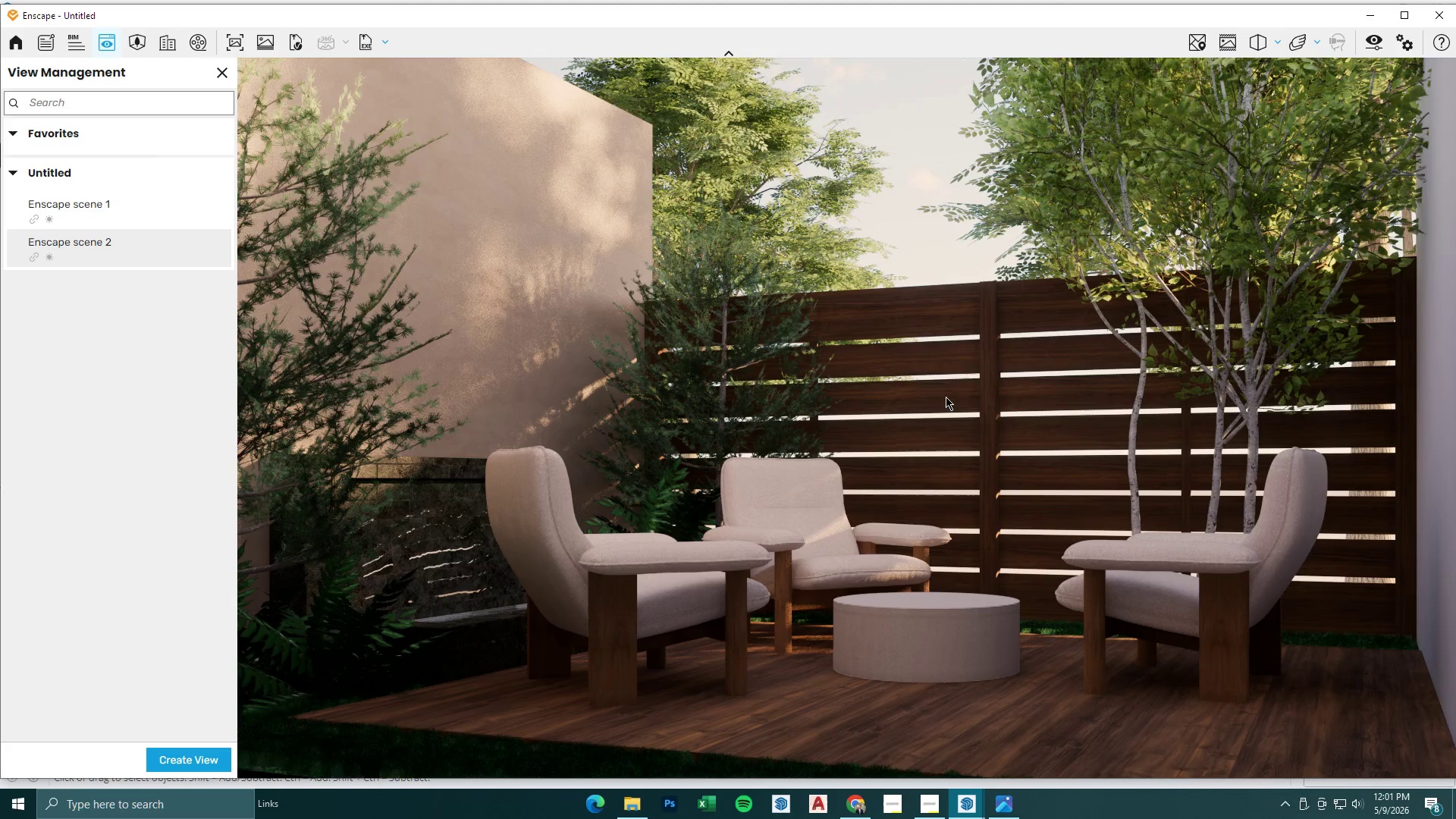 
wait(5.28)
 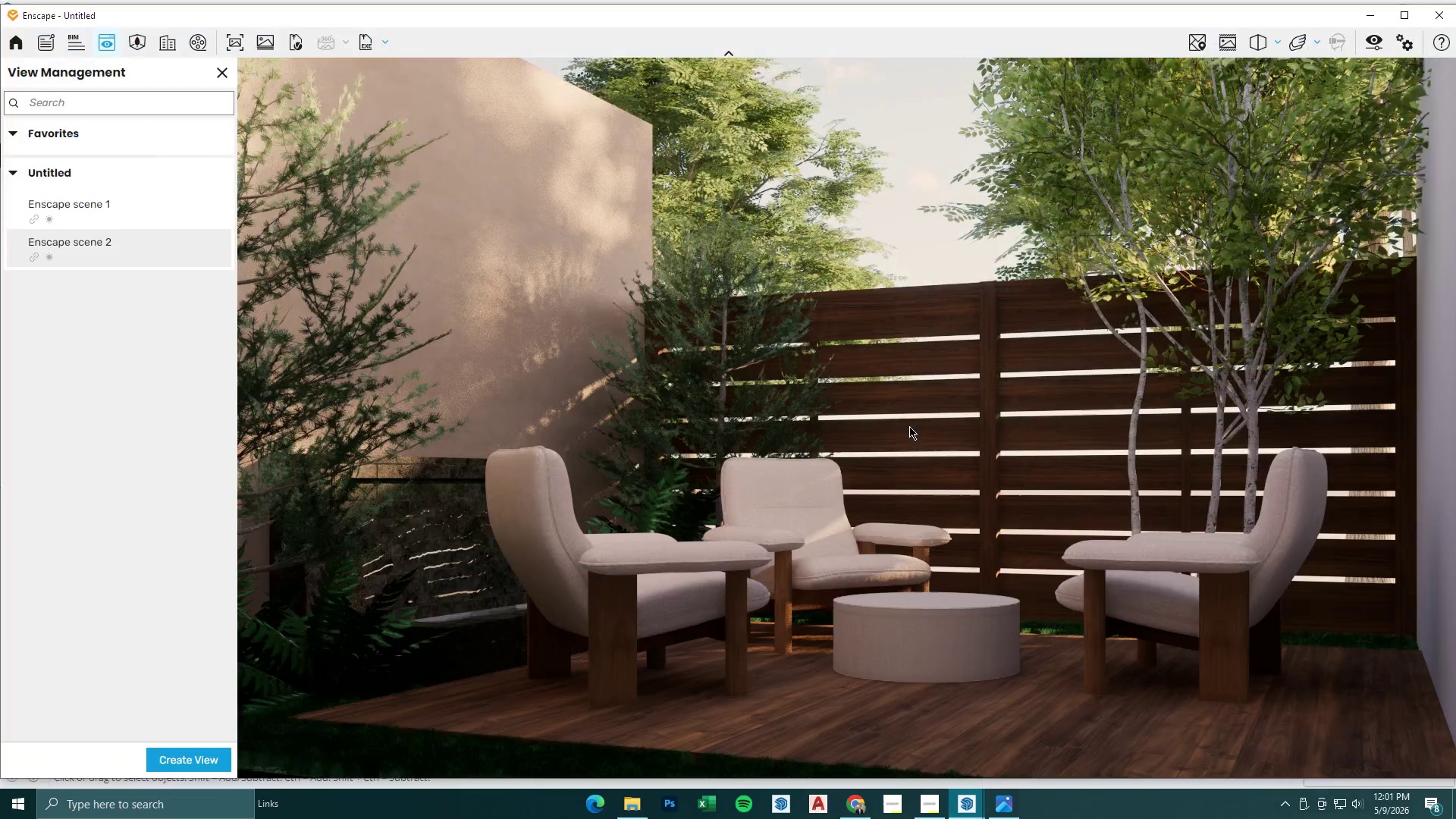 
key(Space)
 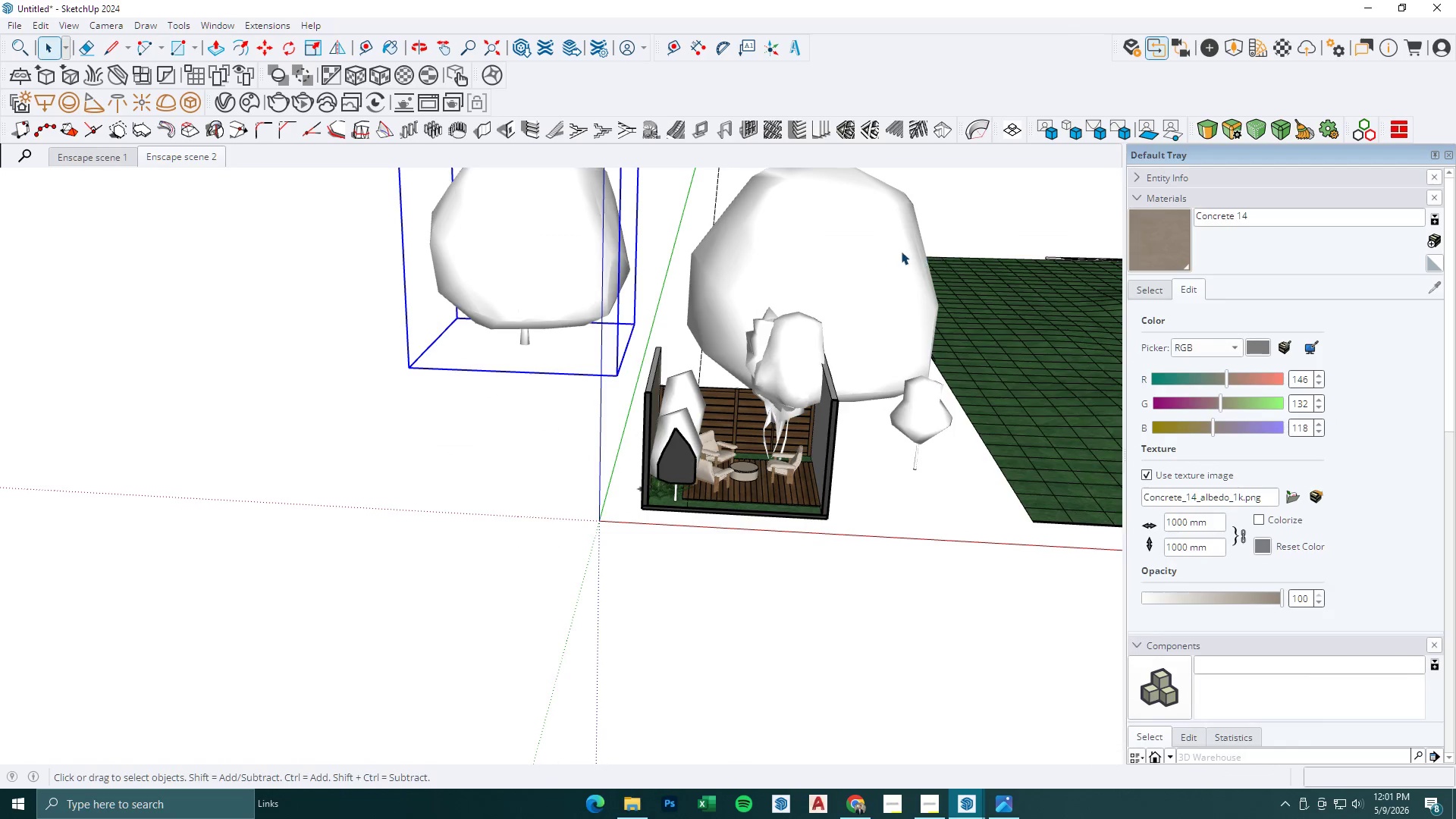 
left_click([901, 251])
 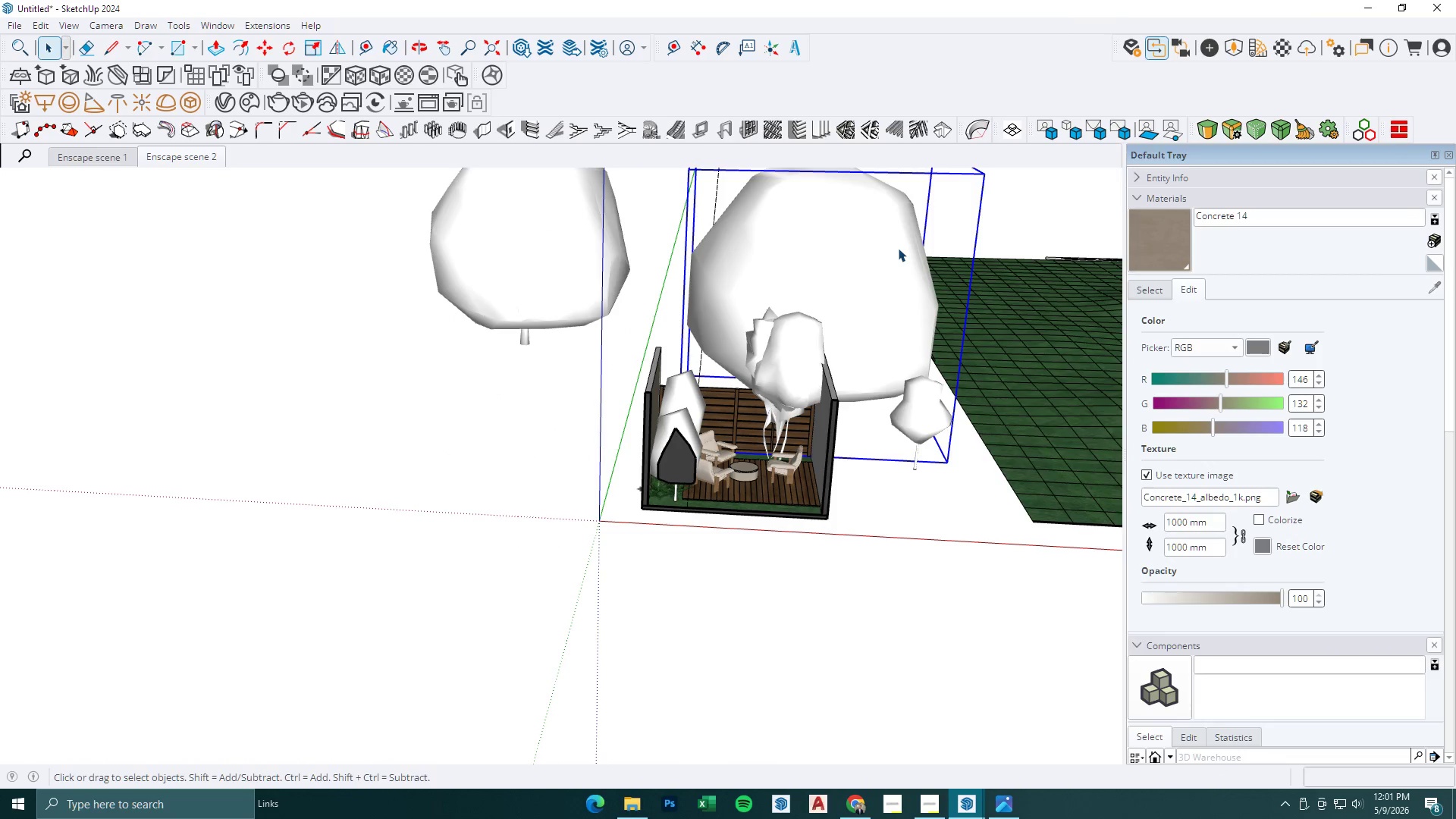 
key(Delete)
 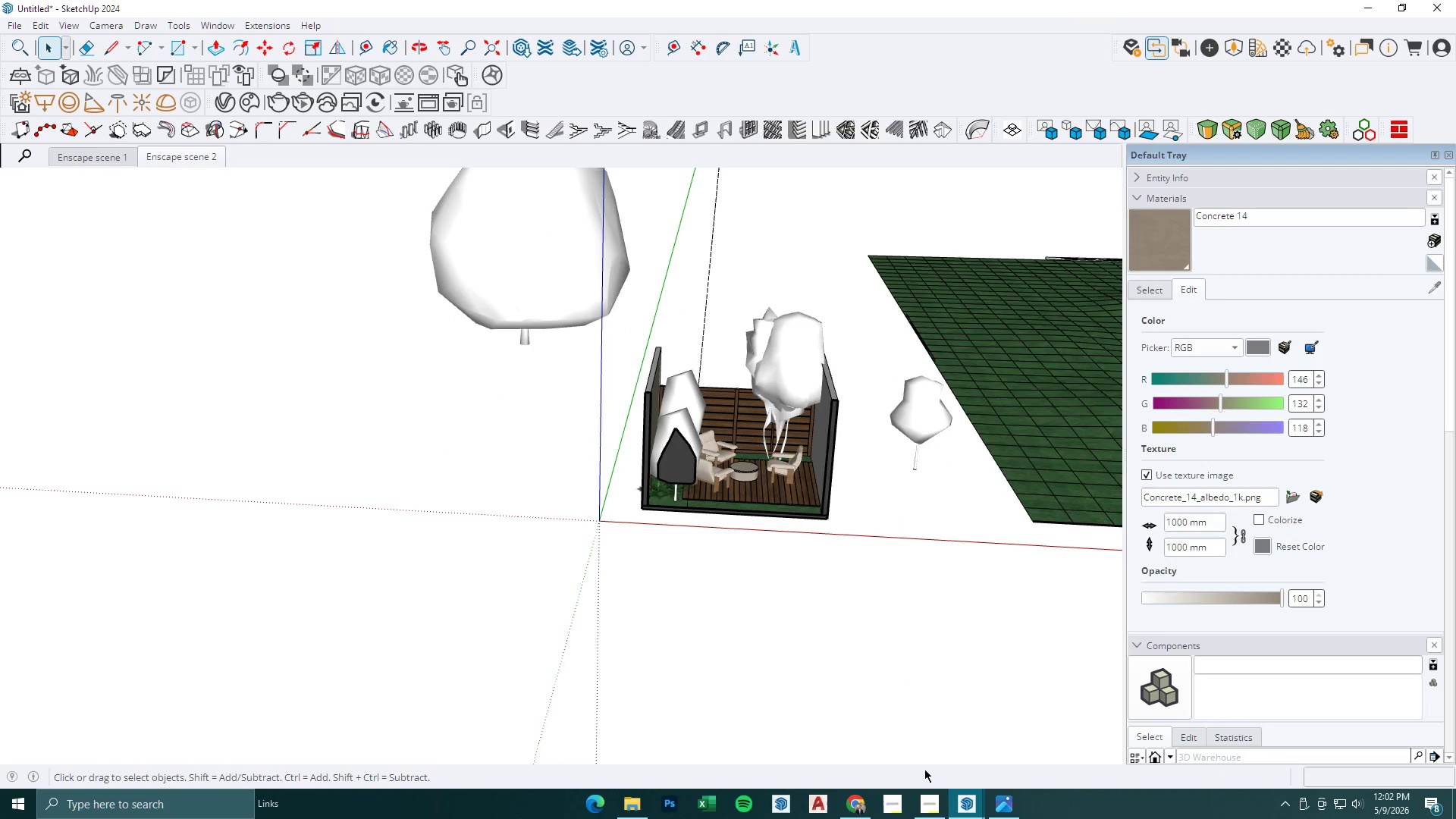 
left_click([977, 803])
 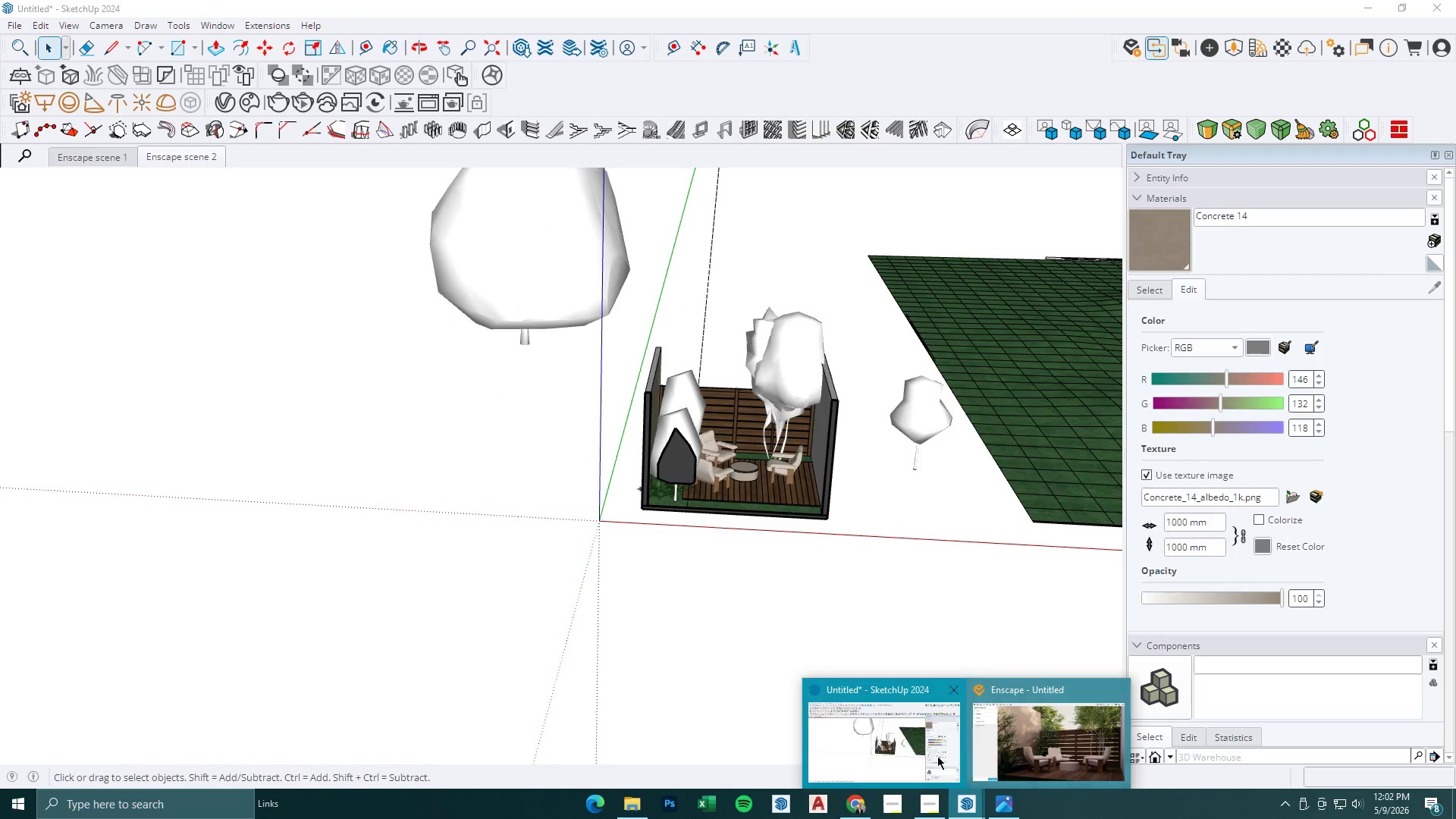 
left_click([1054, 727])
 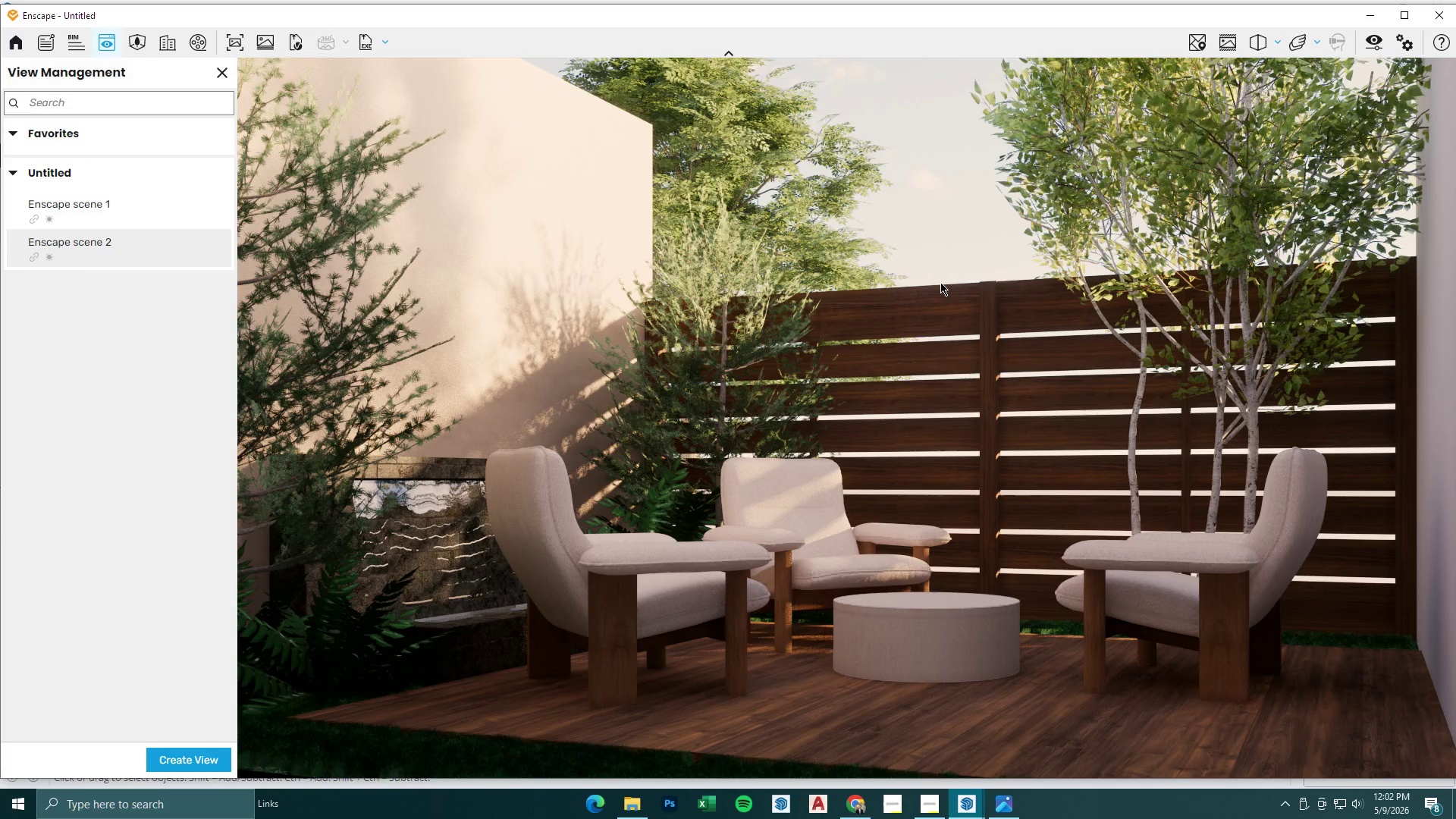 
left_click([1373, 46])
 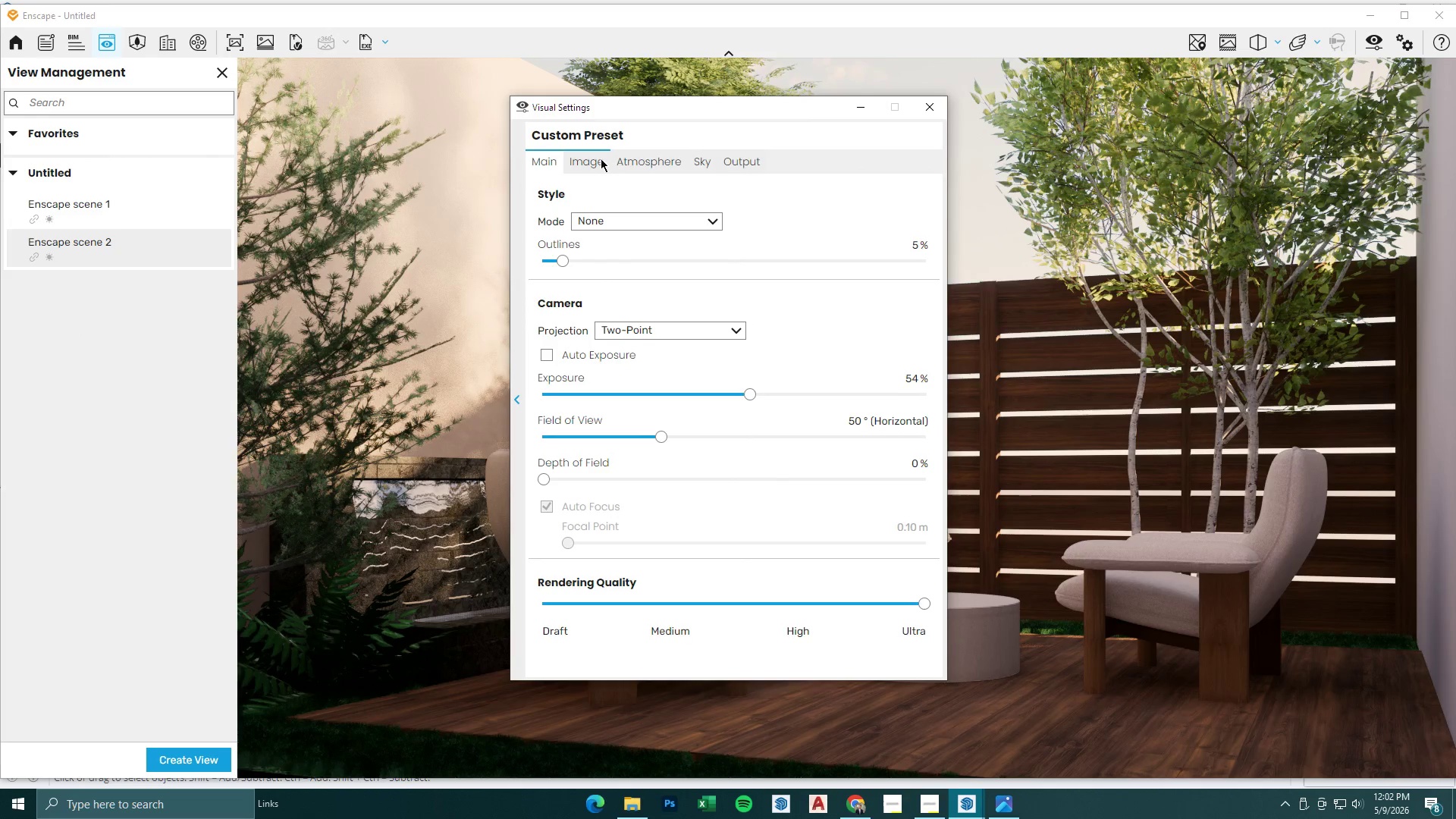 
double_click([552, 158])
 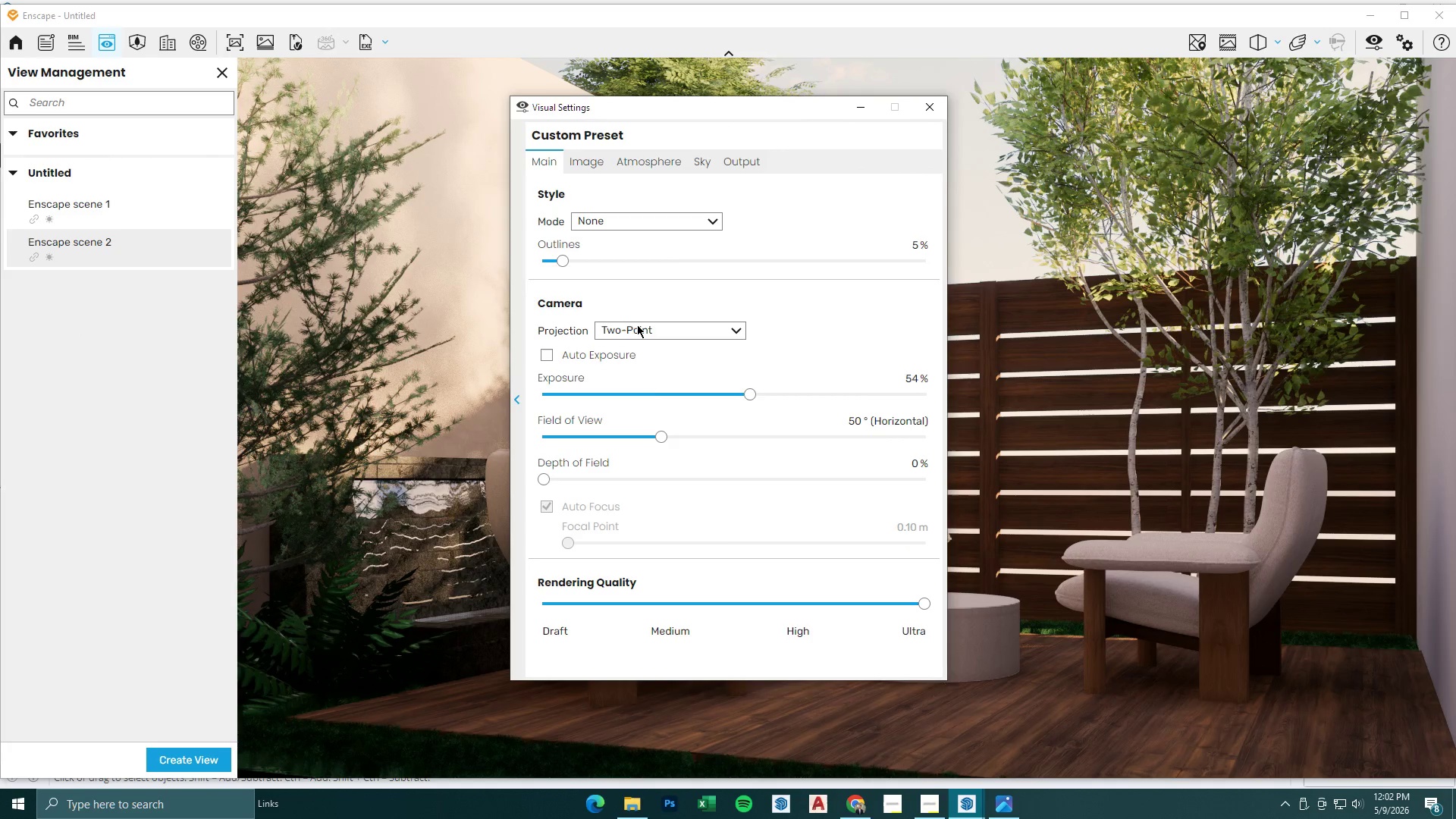 
mouse_move([681, 422])
 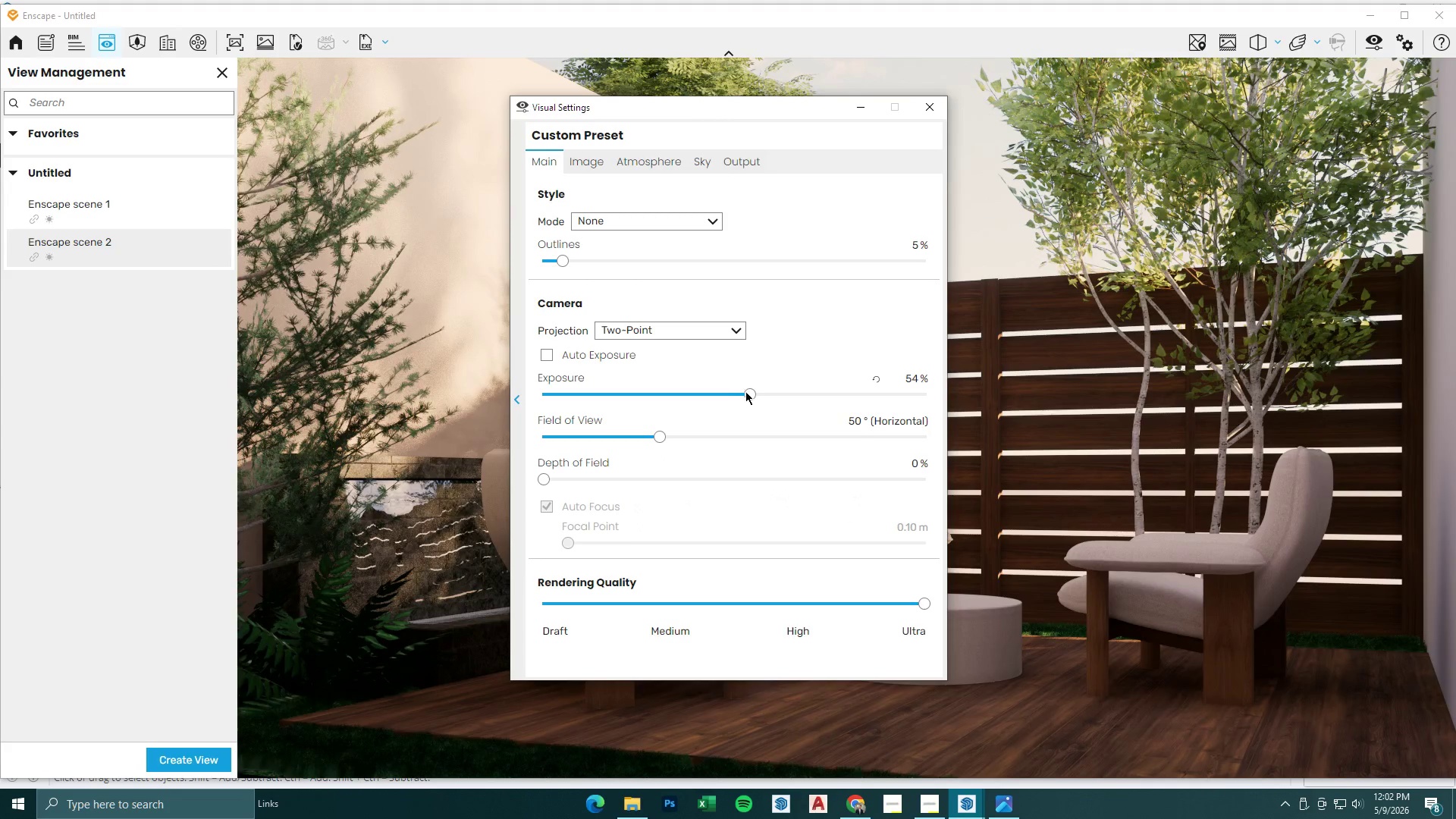 
left_click_drag(start_coordinate=[748, 391], to_coordinate=[757, 393])
 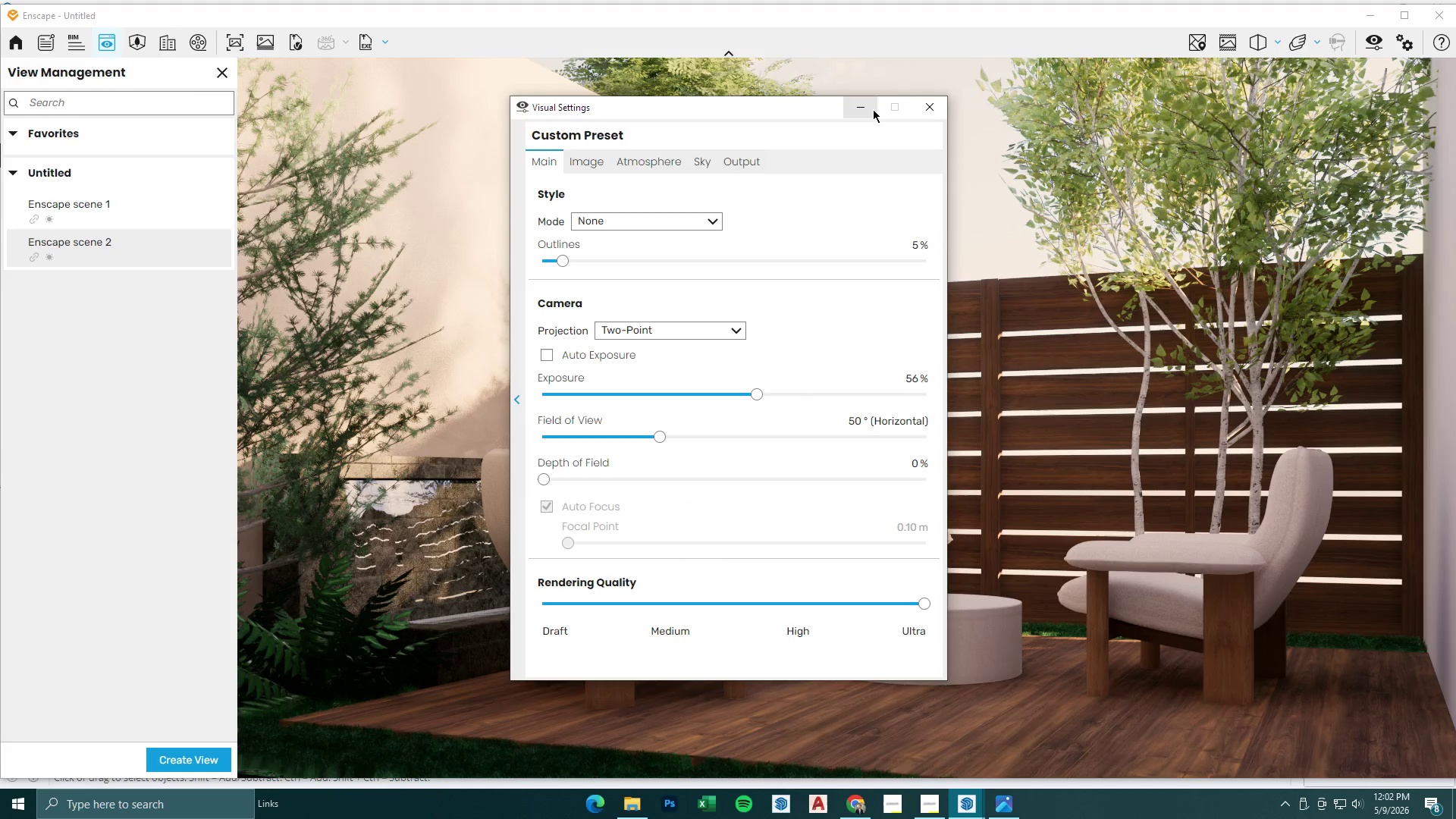 
left_click([864, 108])
 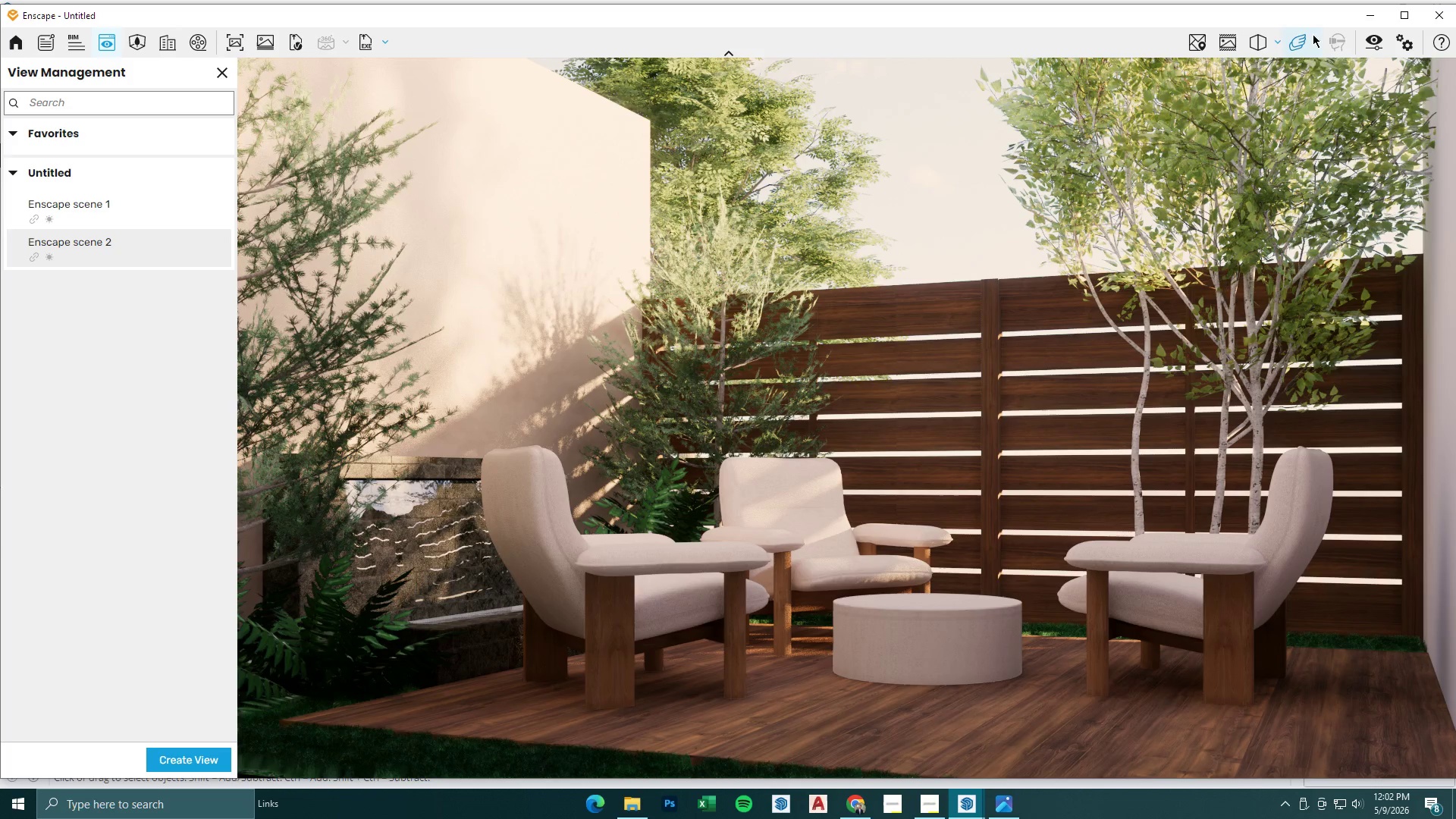 
left_click([1376, 42])
 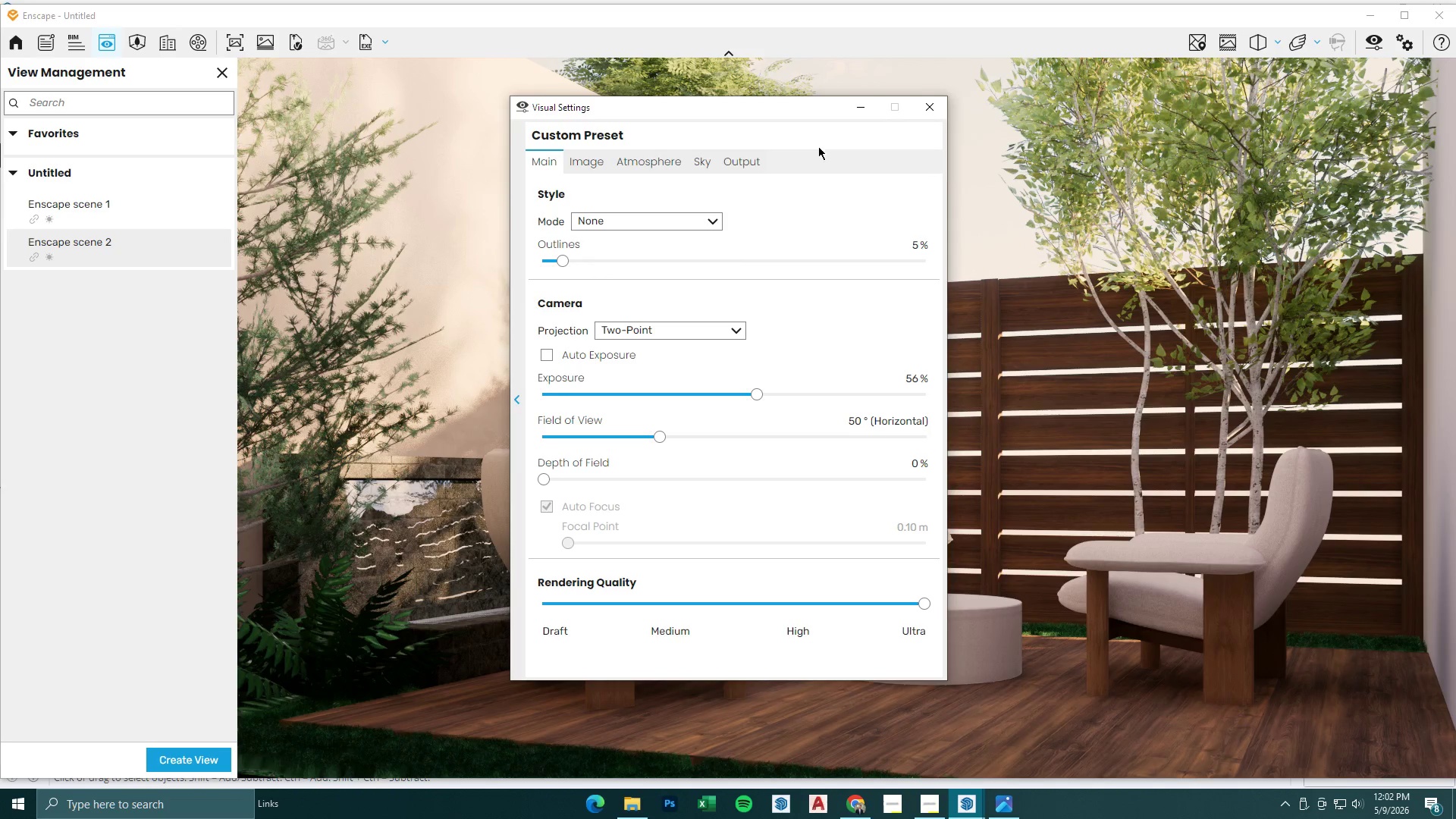 
left_click([703, 164])
 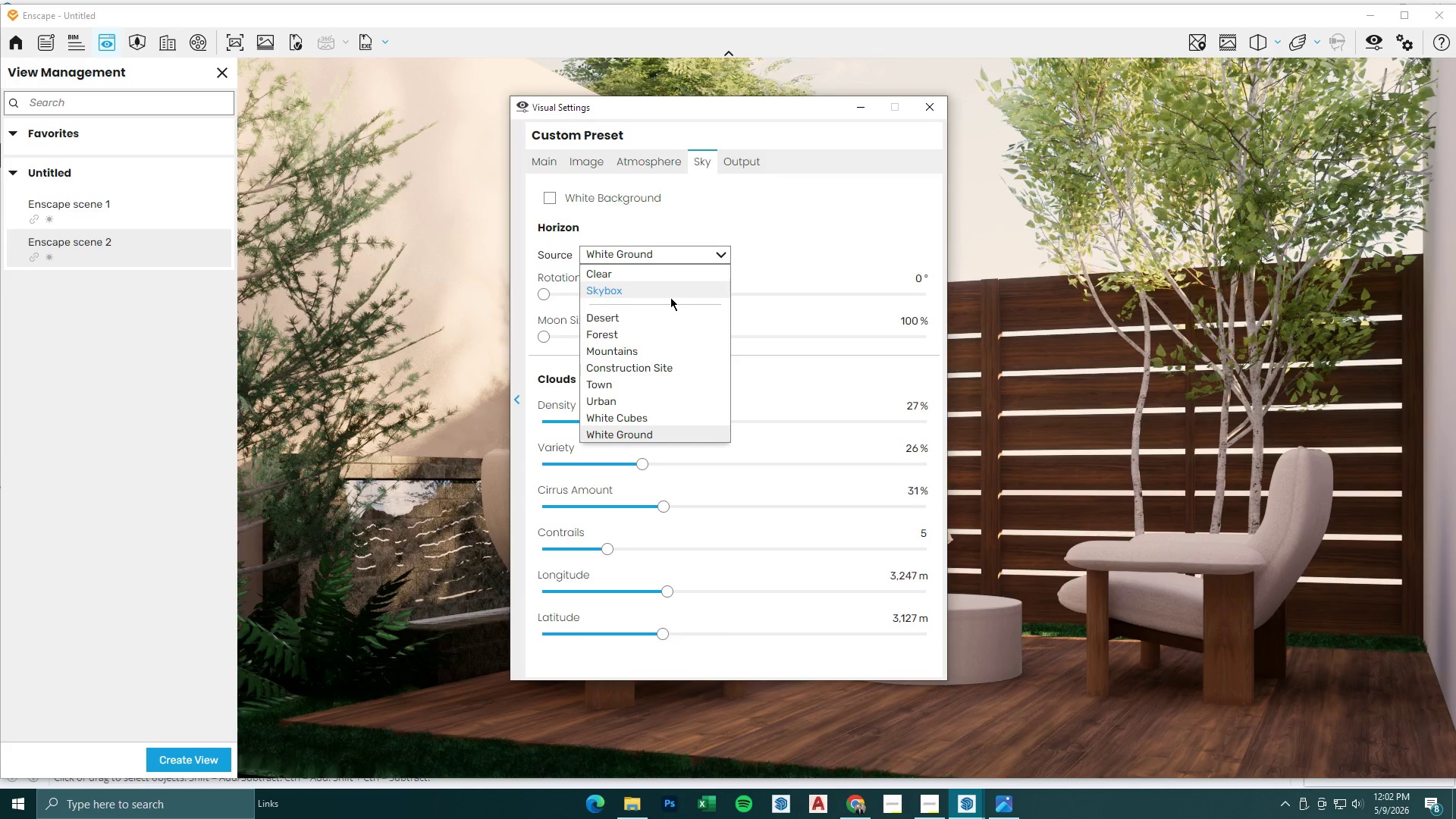 
left_click([670, 297])
 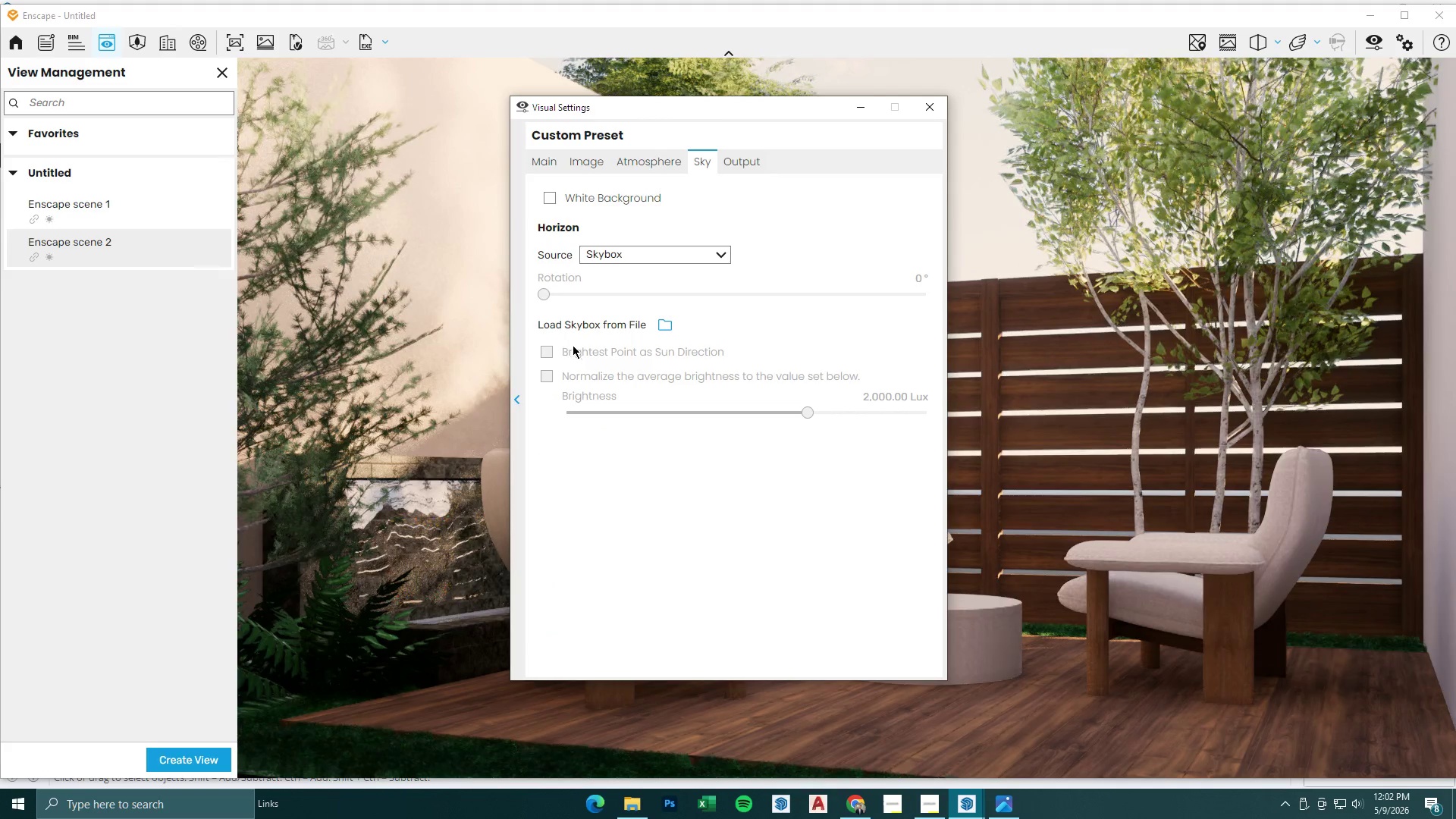 
left_click([670, 327])
 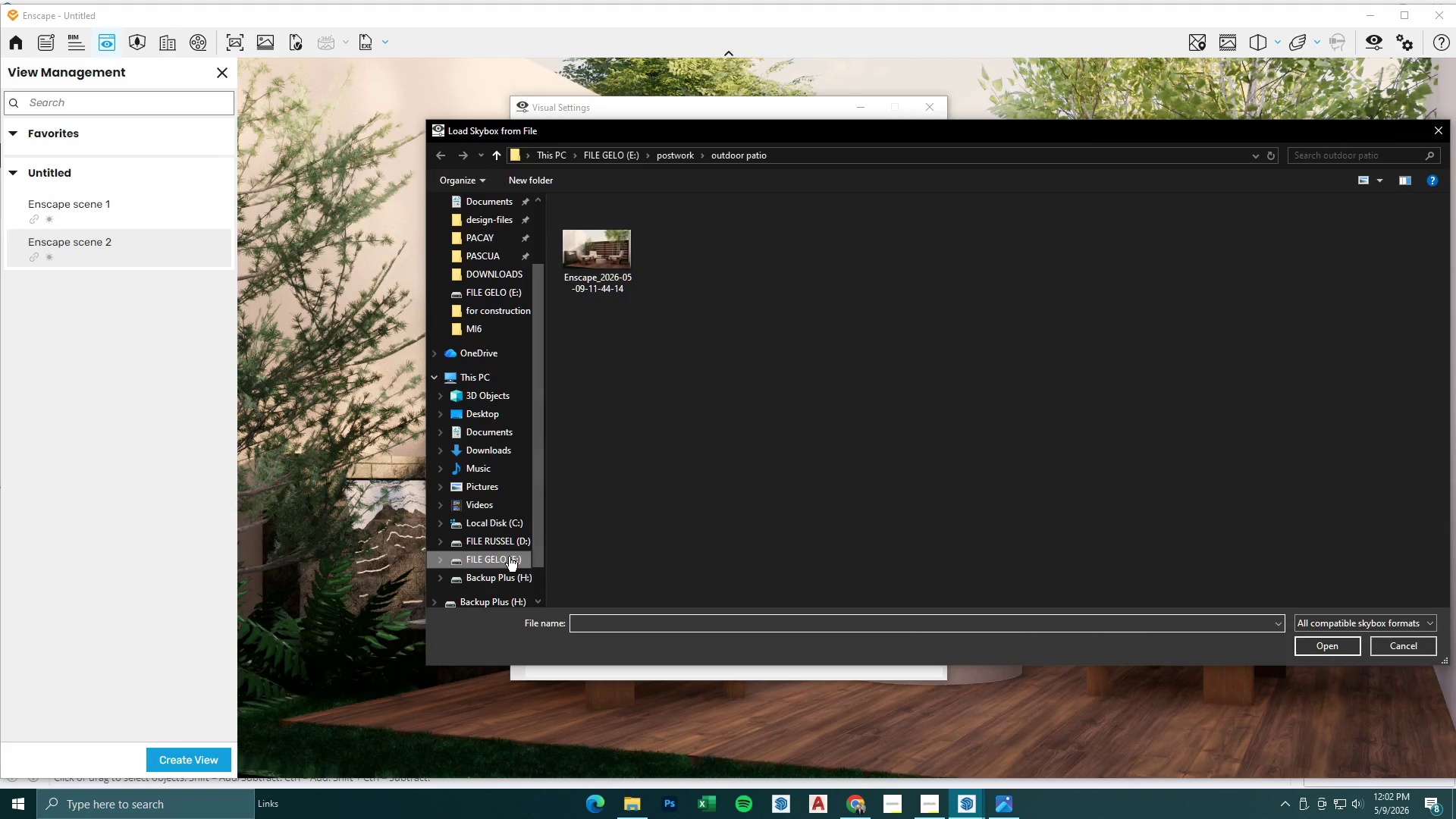 
double_click([658, 427])
 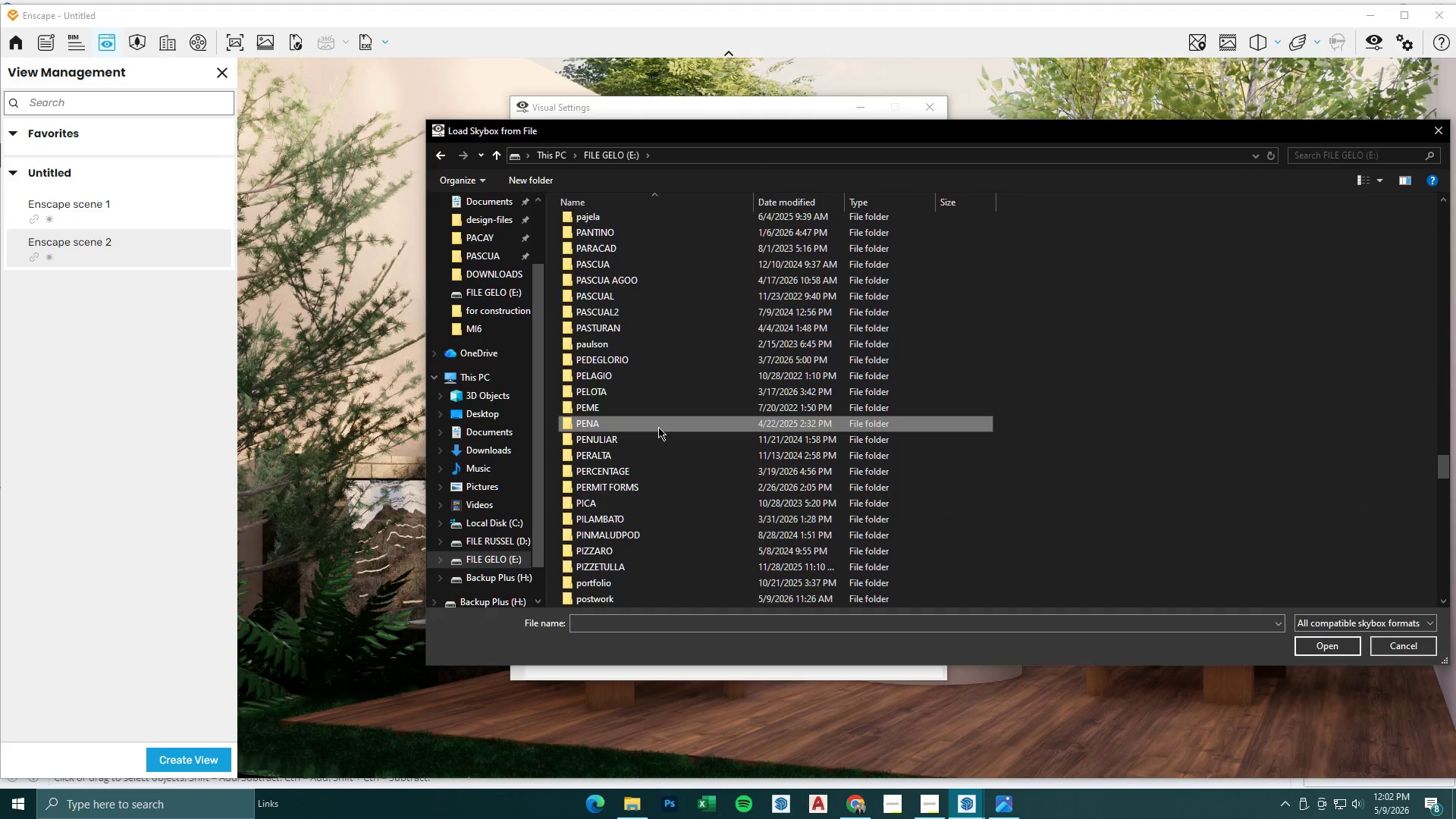 
key(H)
 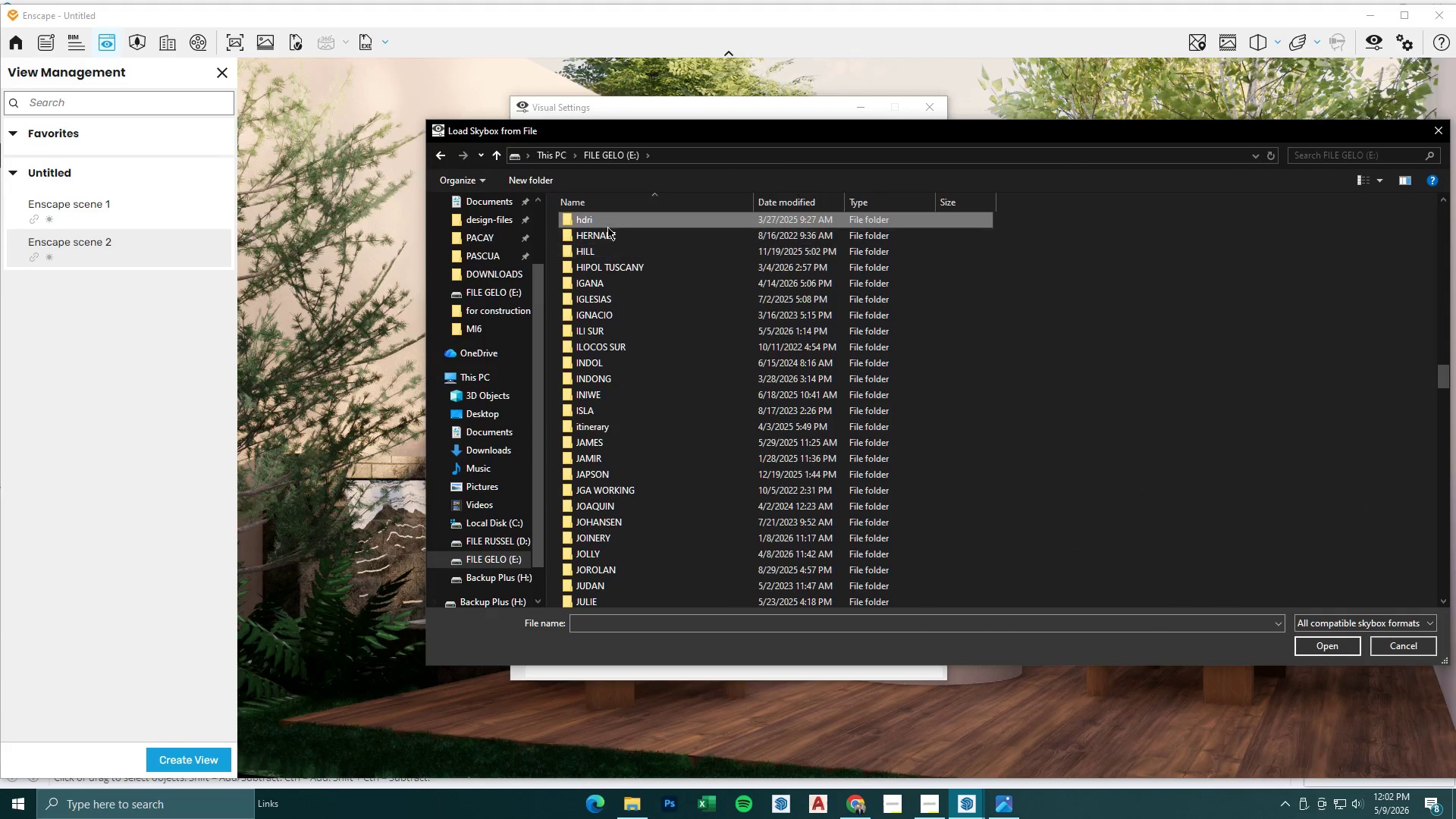 
double_click([611, 220])
 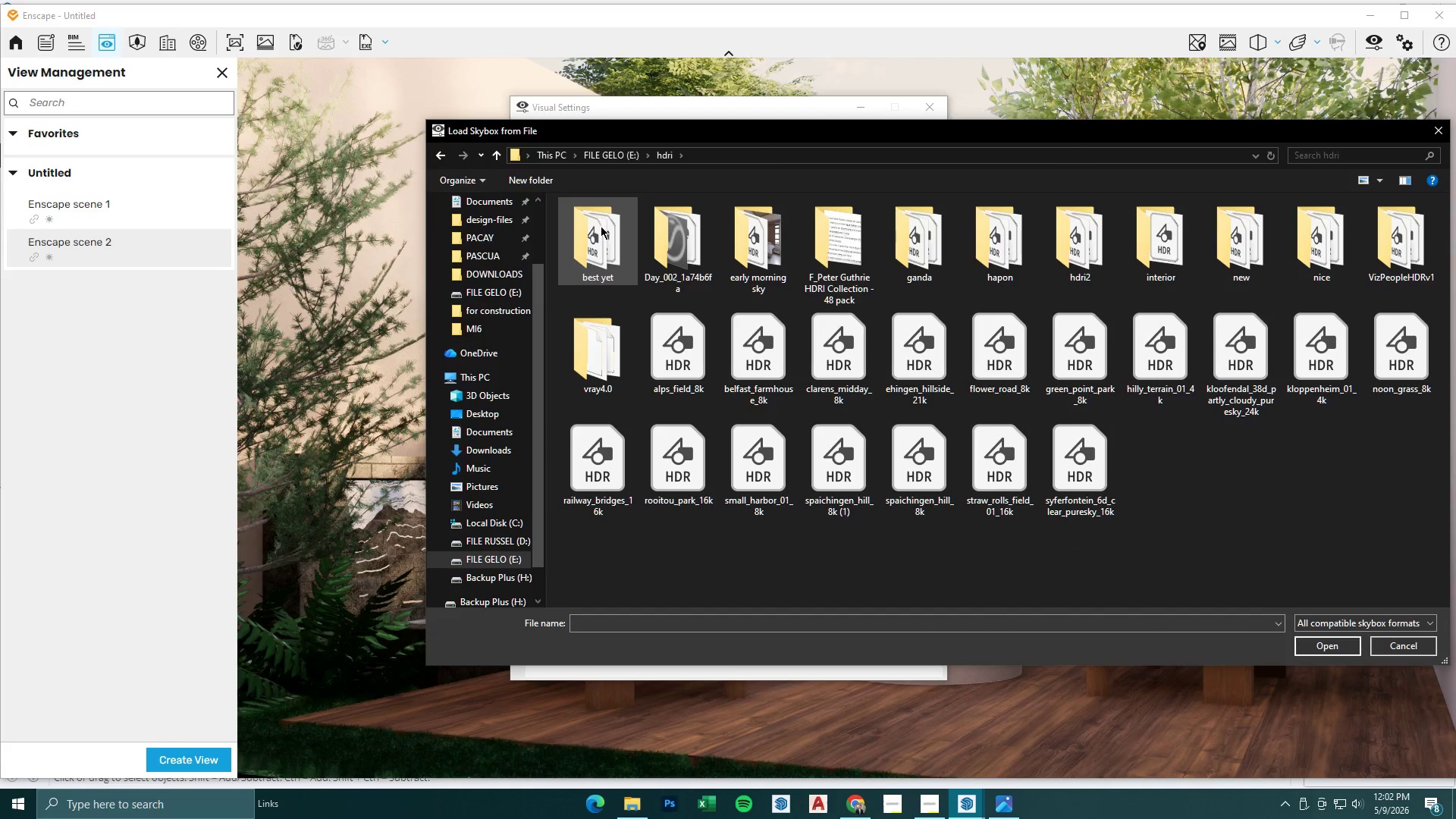 
double_click([601, 240])
 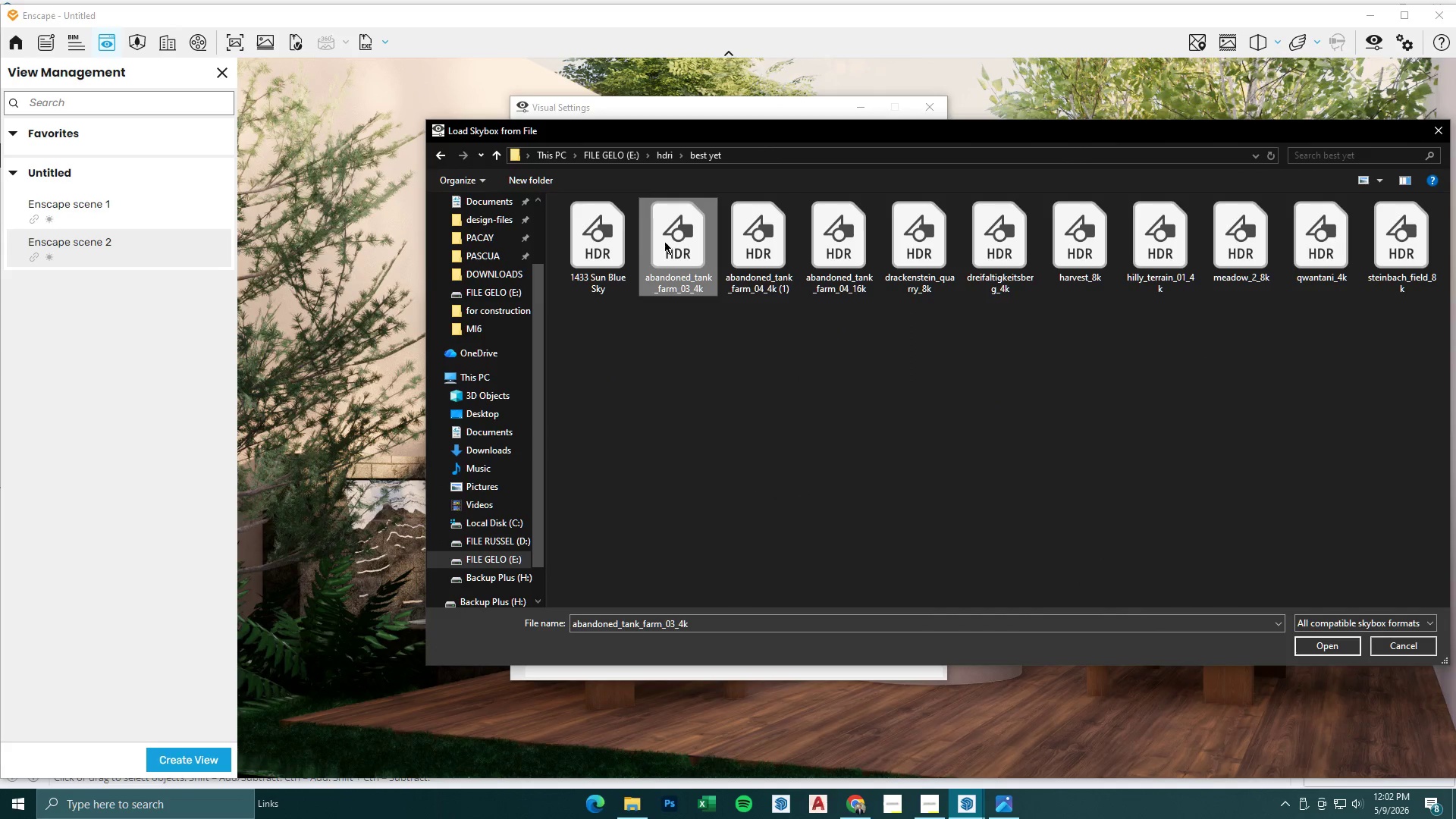 
double_click([624, 243])
 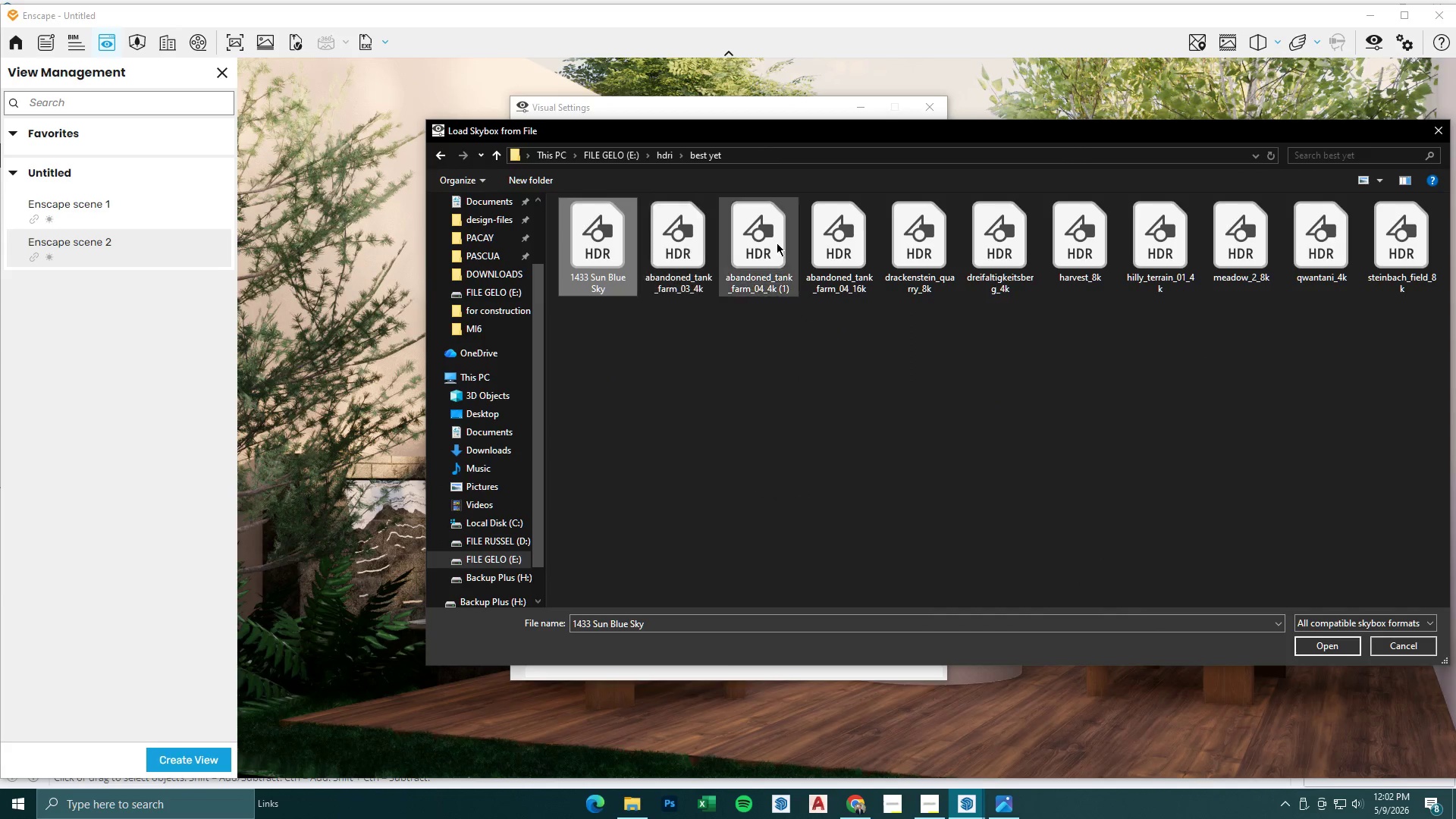 
triple_click([780, 243])
 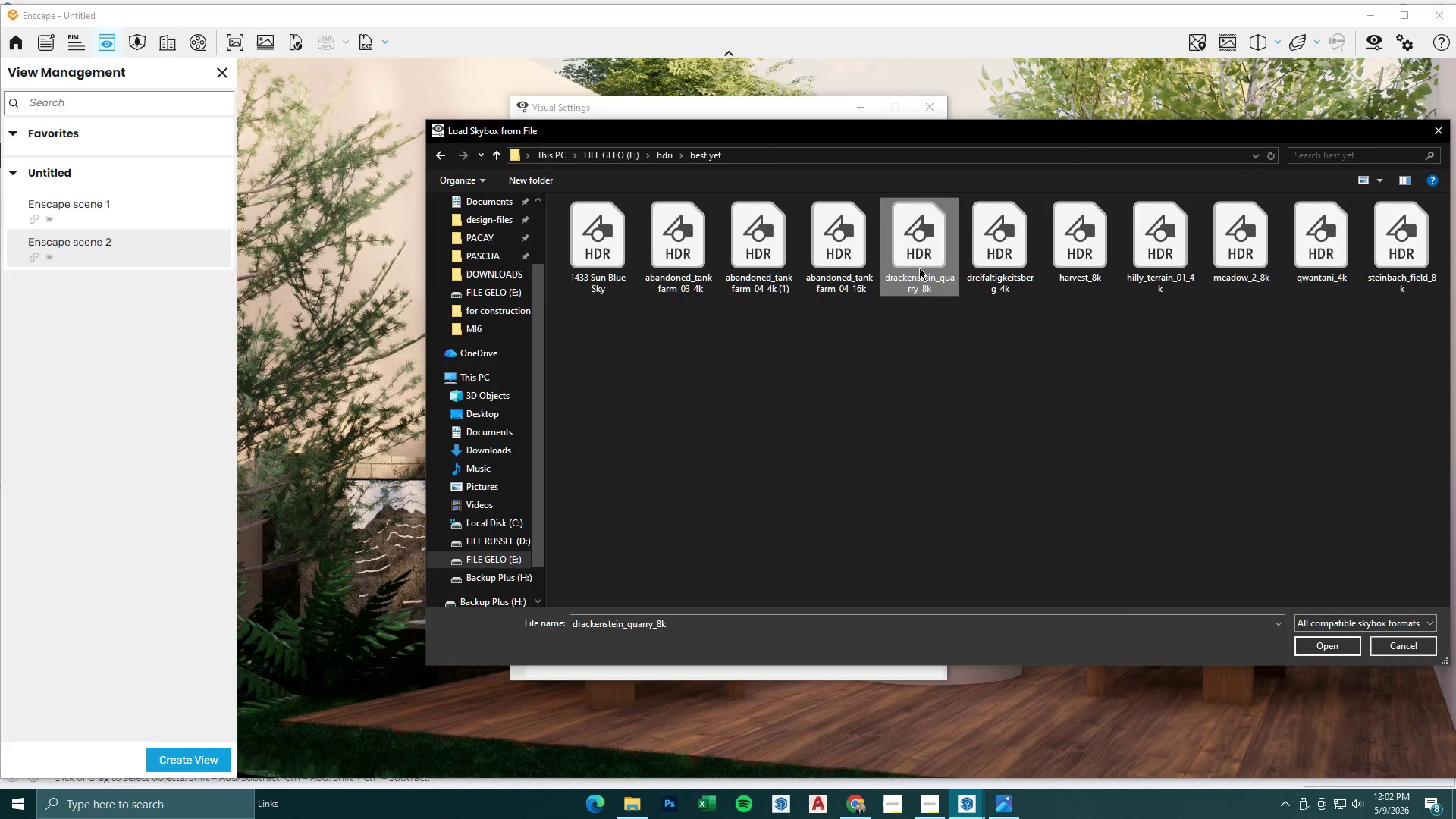 
double_click([1013, 267])
 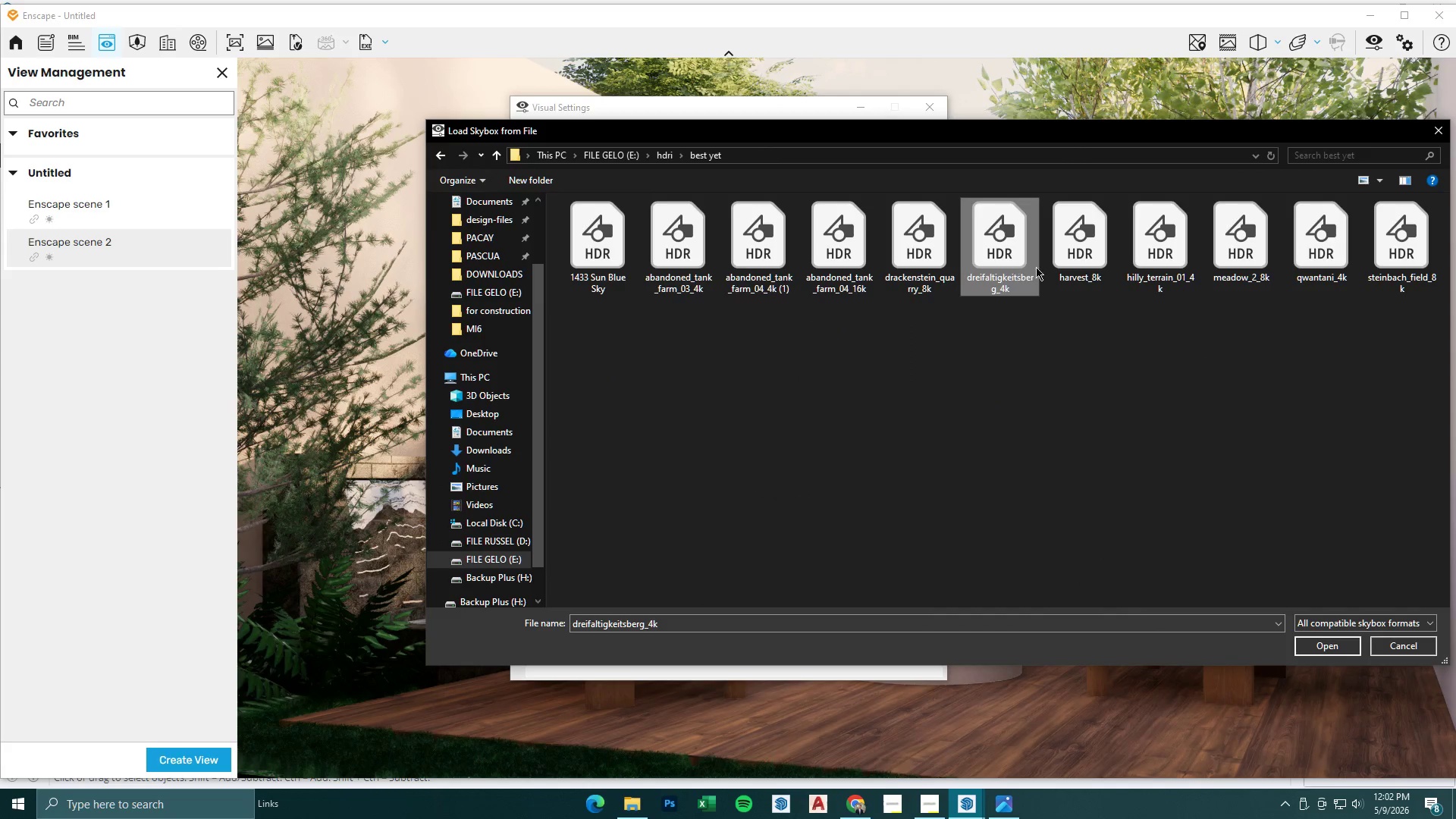 
triple_click([1071, 264])
 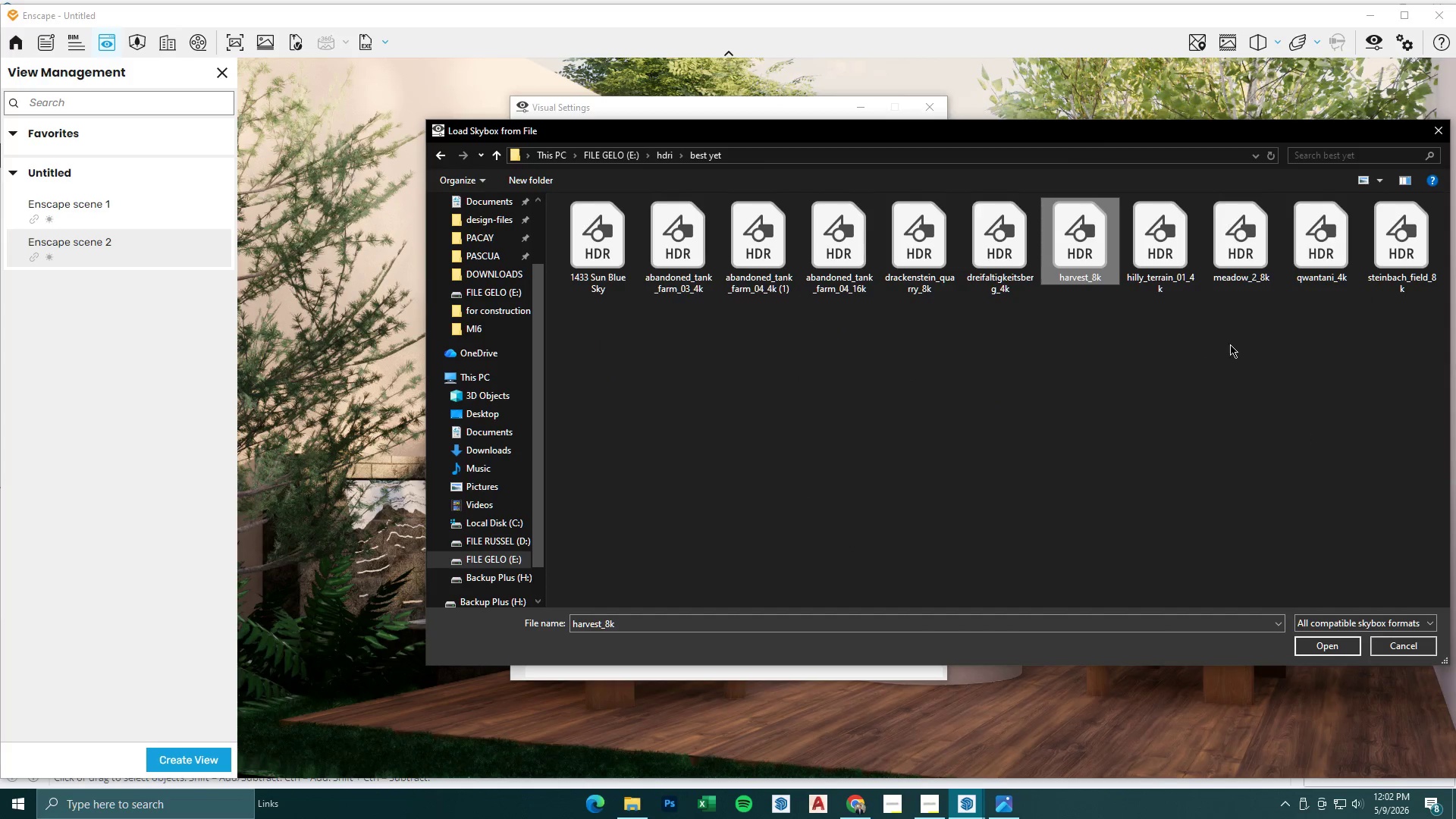 
left_click([1190, 287])
 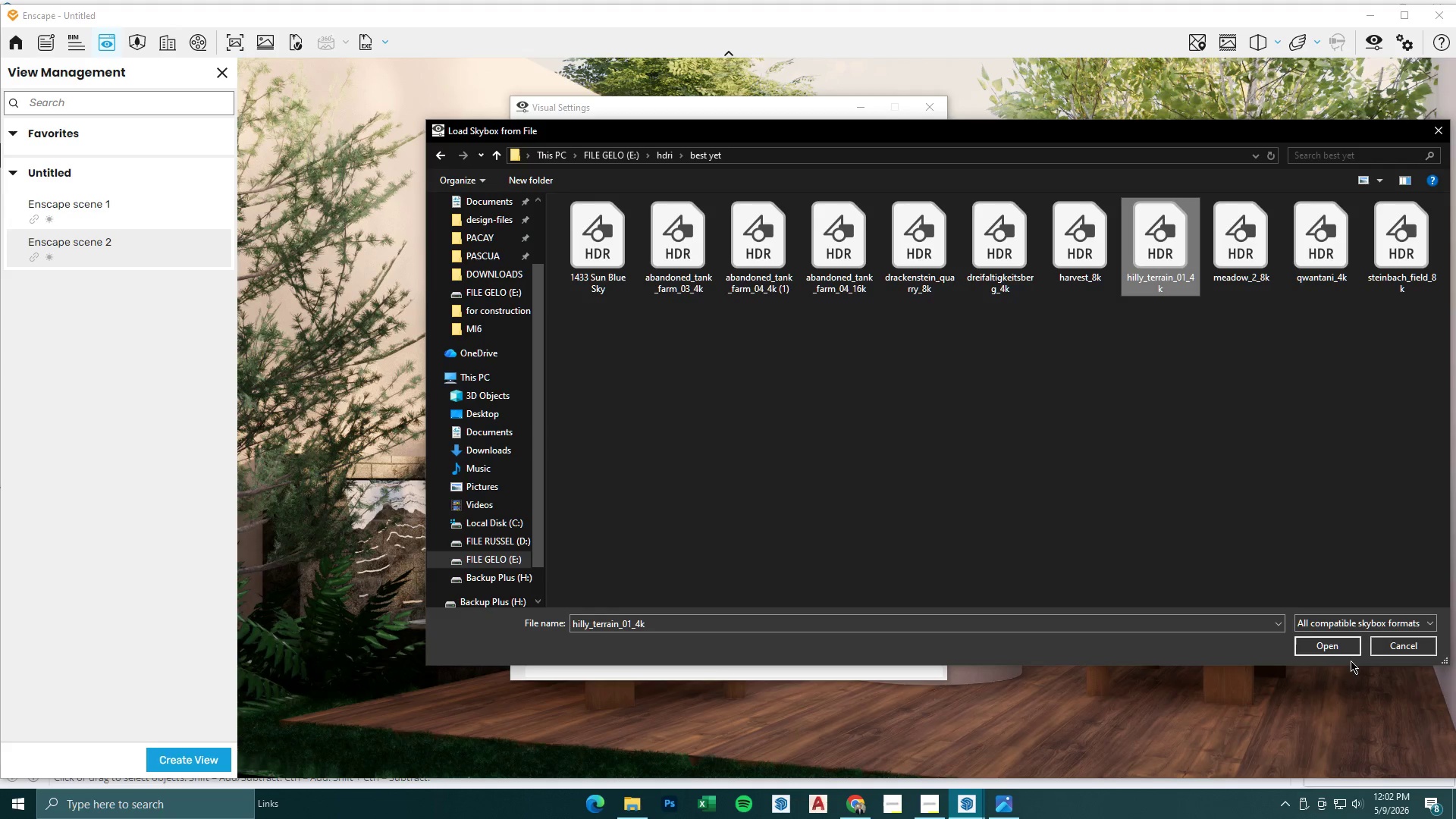 
left_click([1332, 646])
 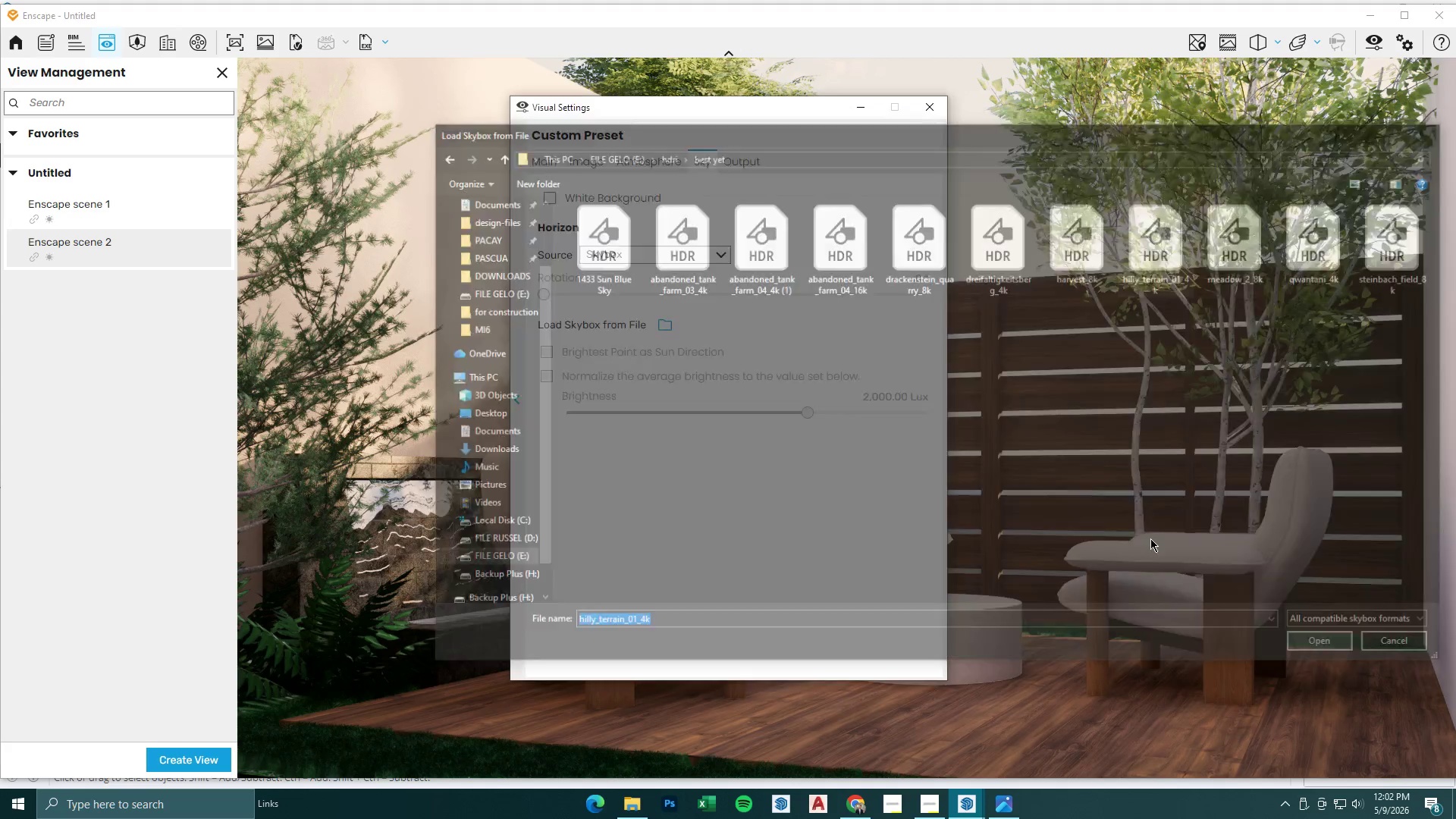 
mouse_move([804, 406])
 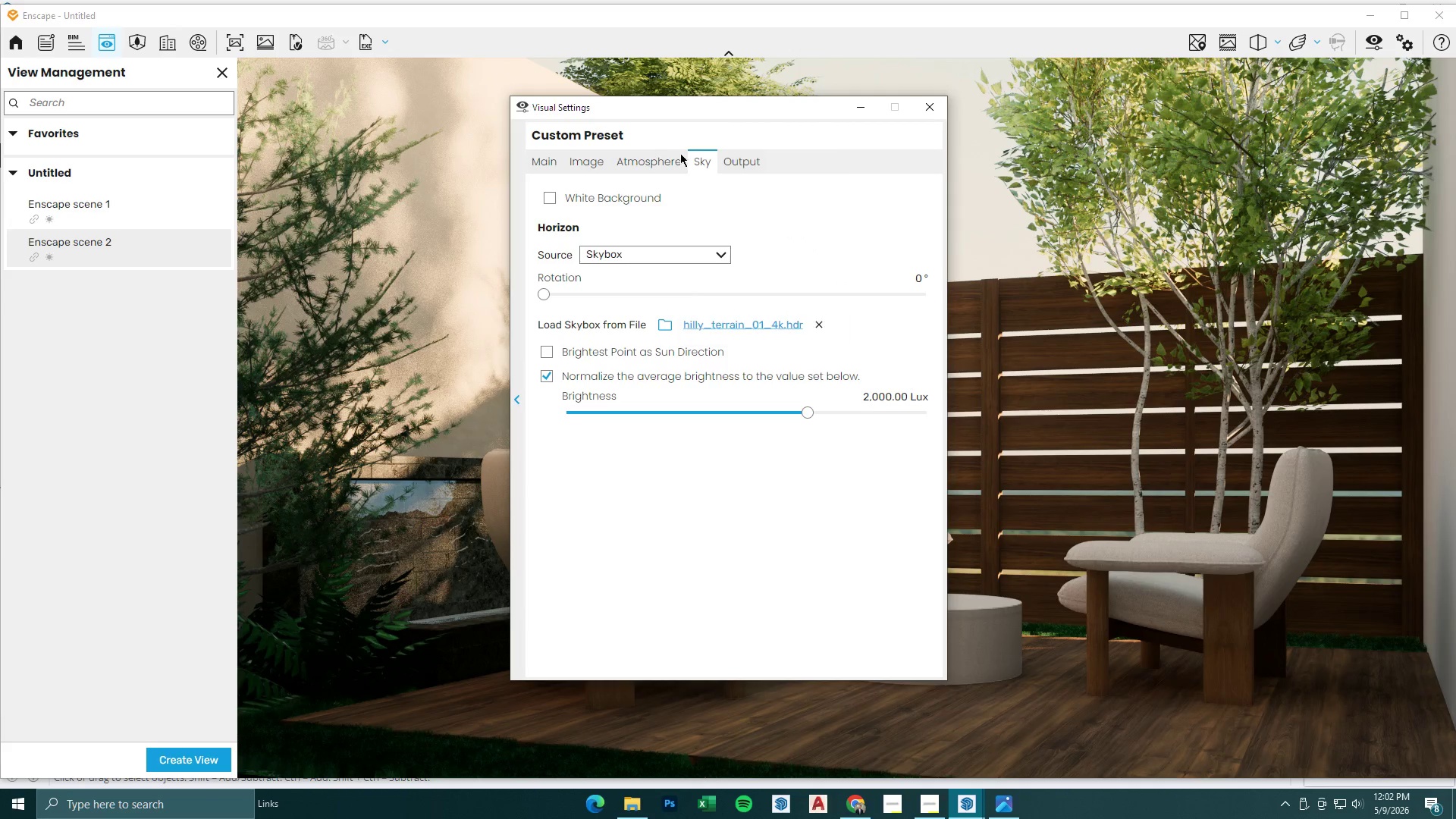 
left_click_drag(start_coordinate=[698, 105], to_coordinate=[577, 104])
 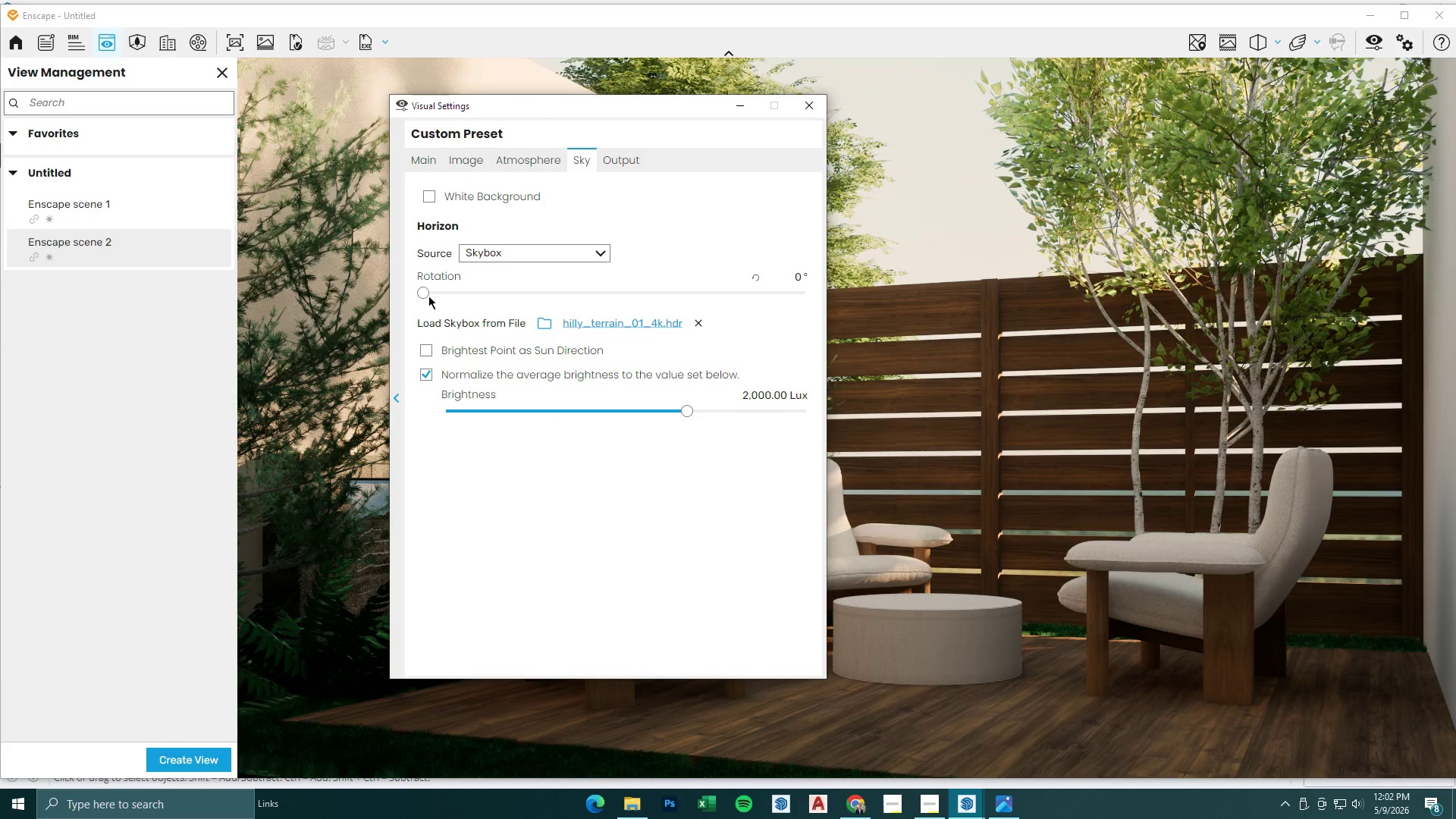 
left_click_drag(start_coordinate=[422, 292], to_coordinate=[268, 316])
 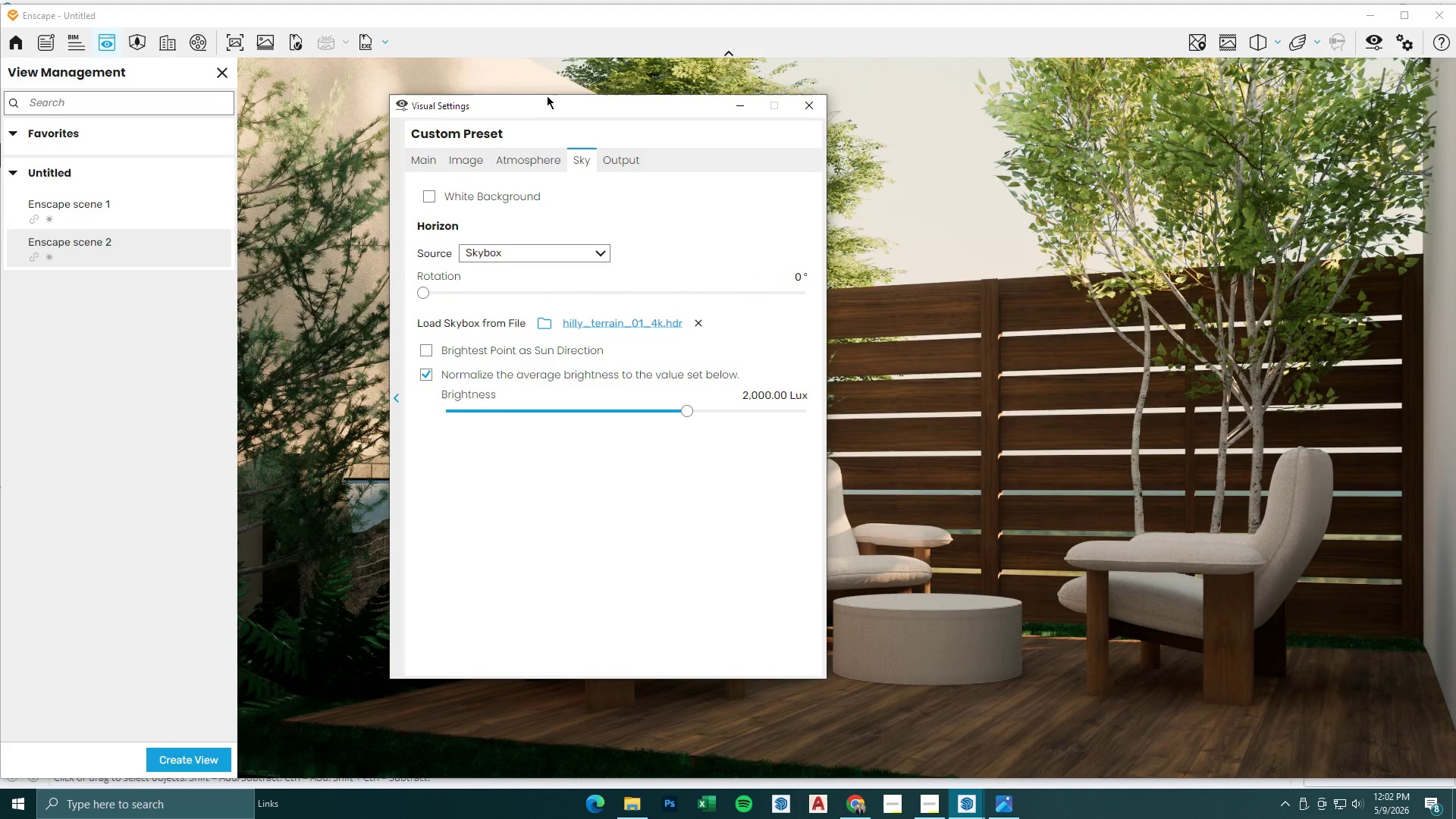 
left_click_drag(start_coordinate=[554, 107], to_coordinate=[152, 108])
 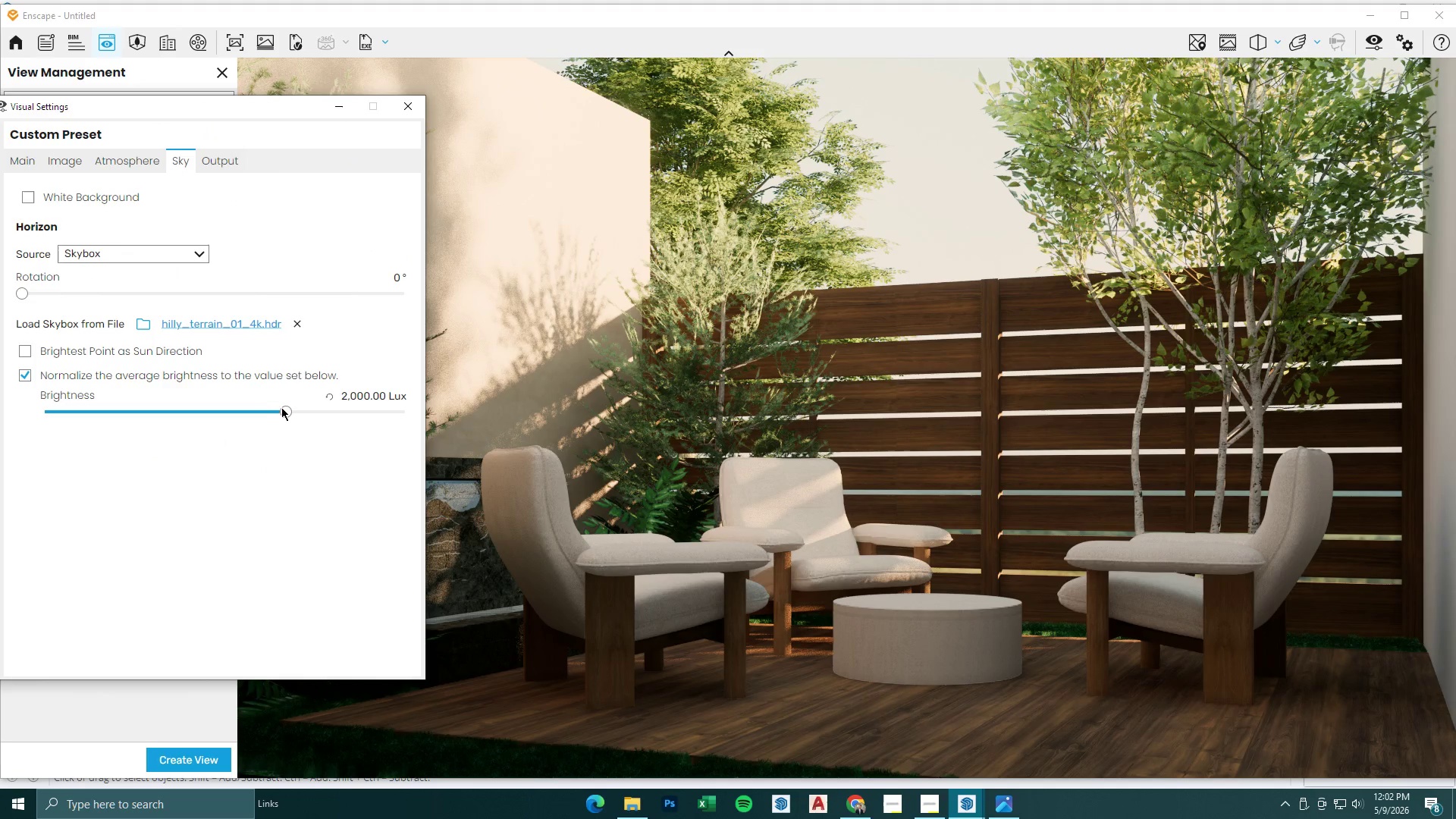 
left_click_drag(start_coordinate=[285, 409], to_coordinate=[297, 416])
 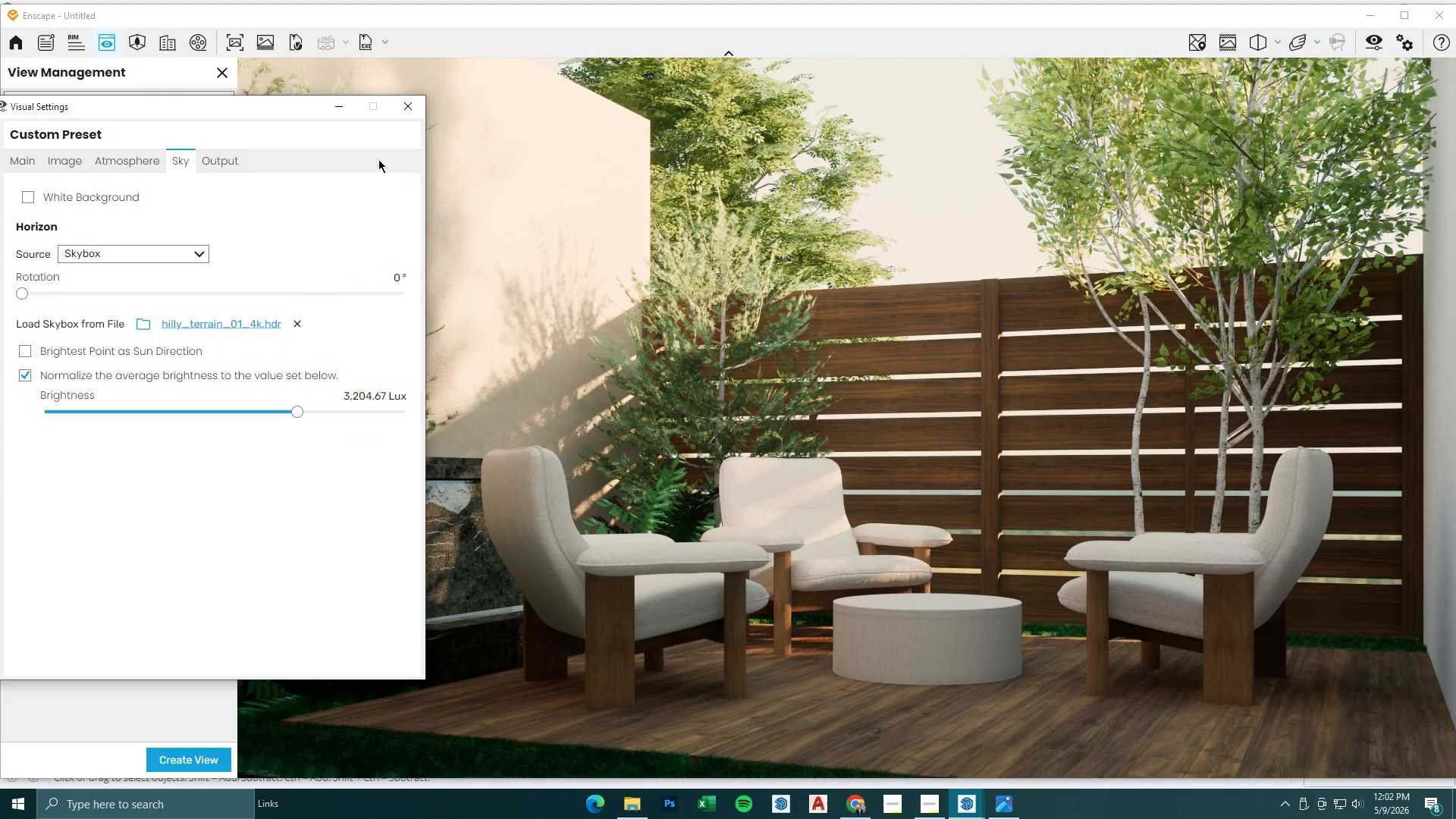 
left_click([334, 111])
 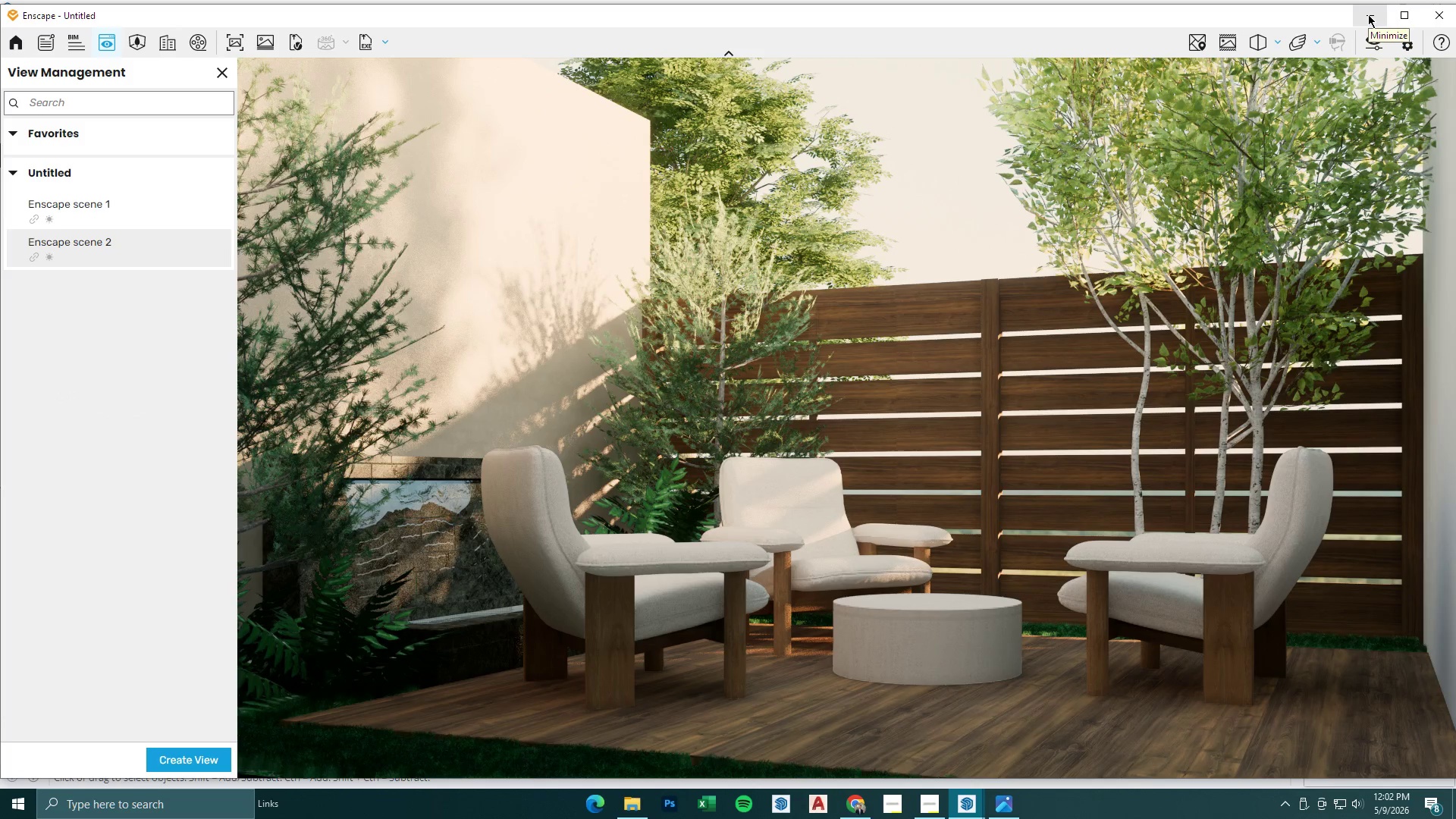 
wait(5.53)
 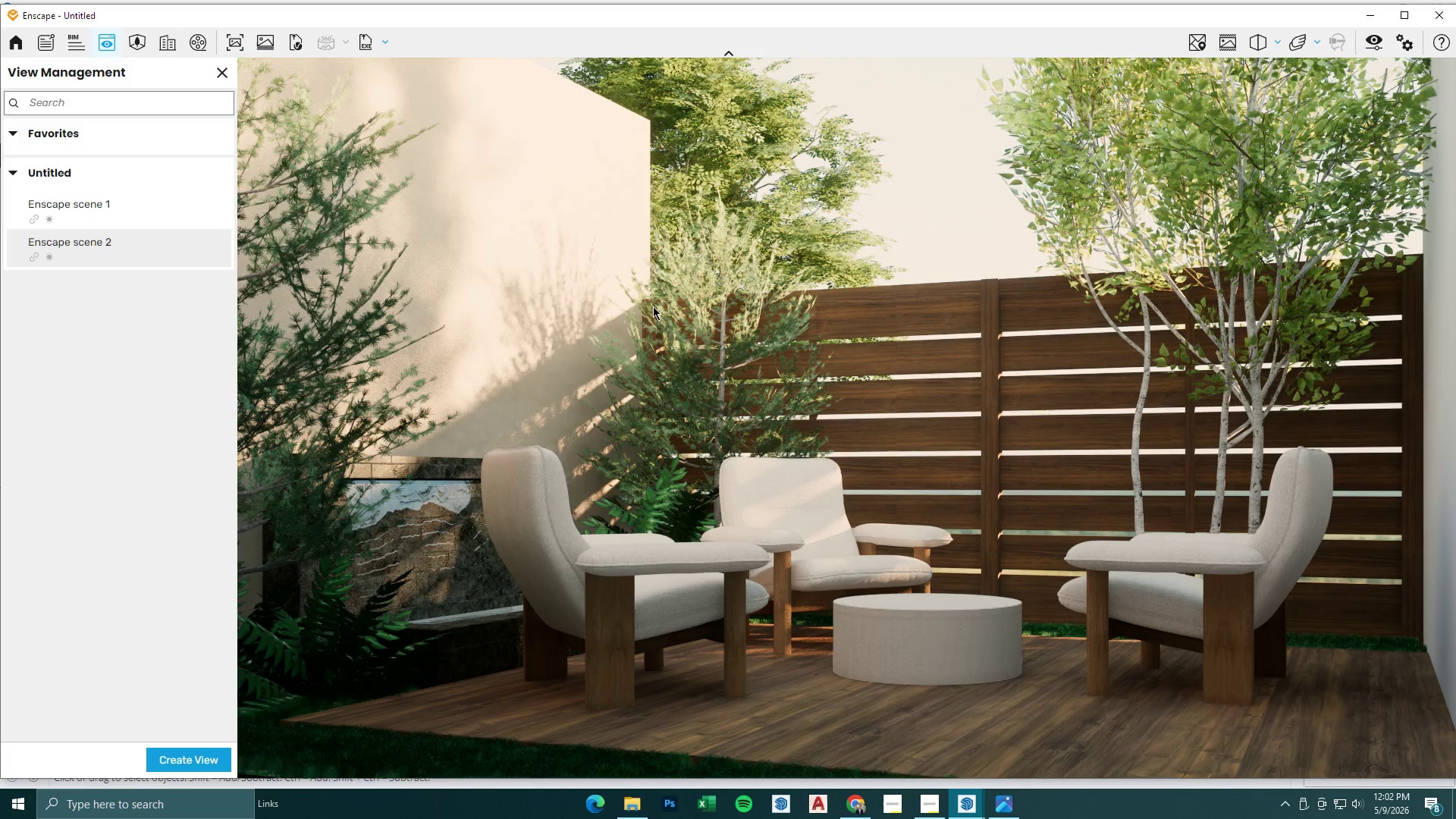 
left_click([1368, 36])
 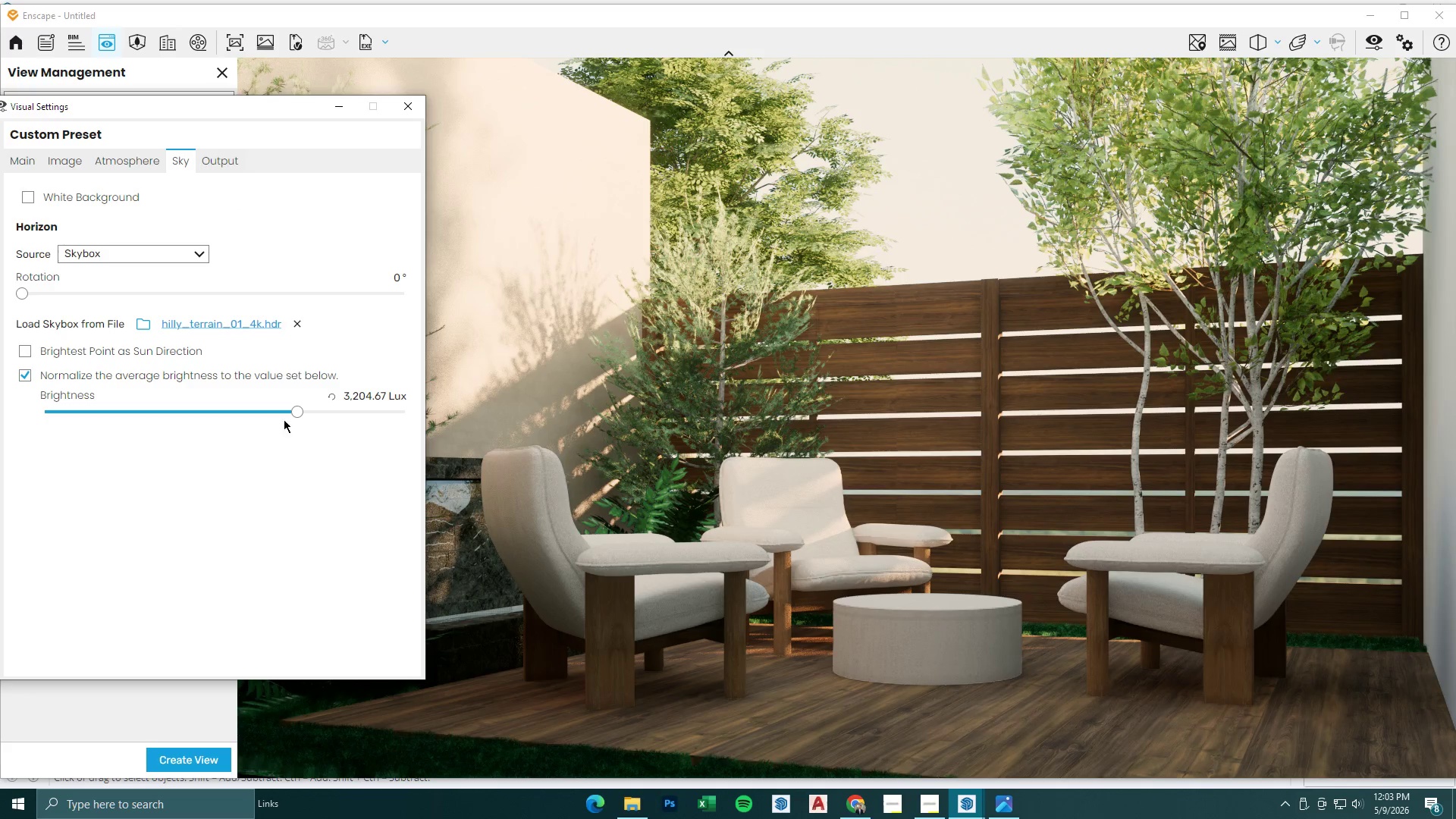 
left_click_drag(start_coordinate=[294, 413], to_coordinate=[275, 423])
 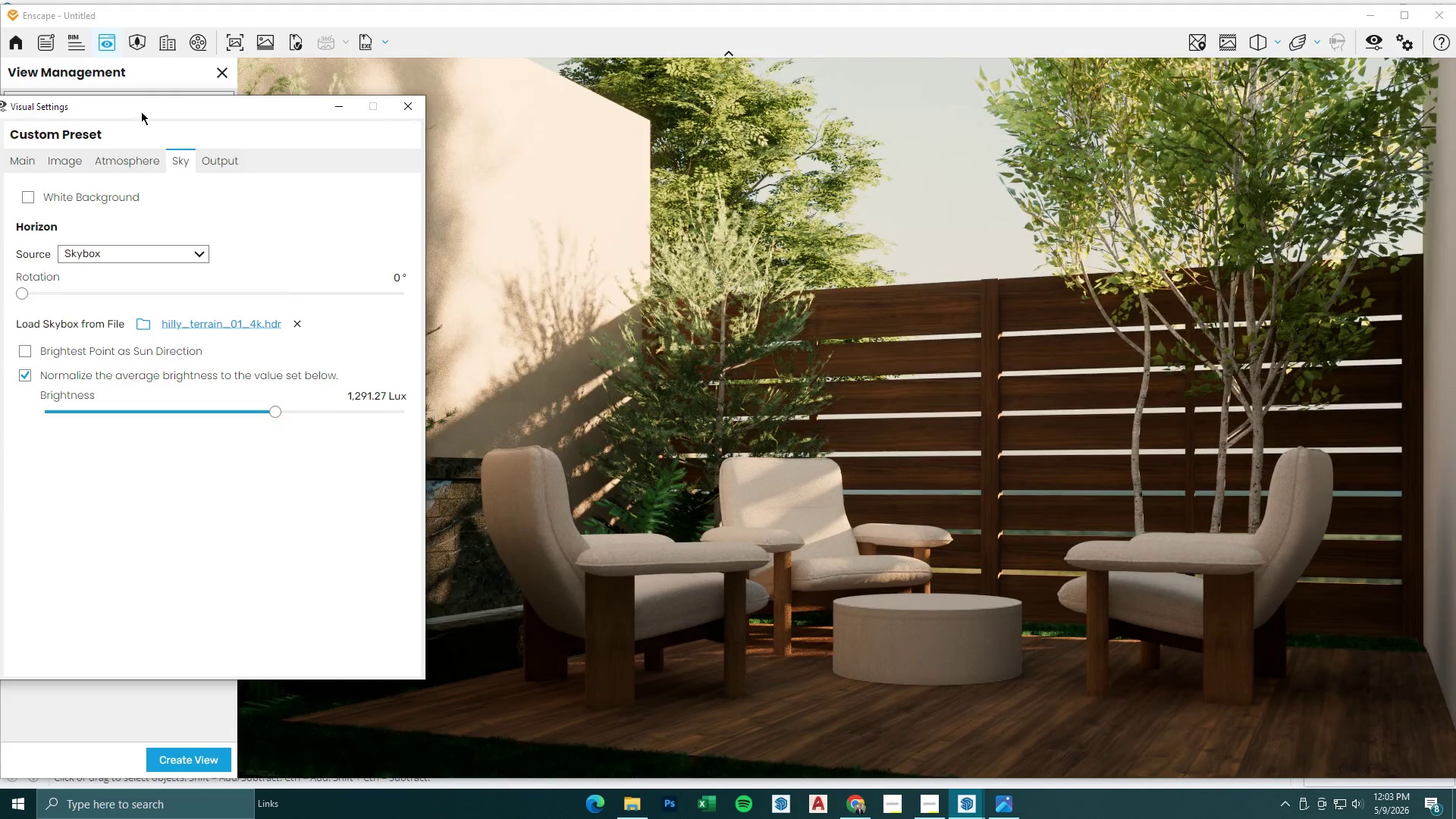 
left_click_drag(start_coordinate=[143, 108], to_coordinate=[432, 108])
 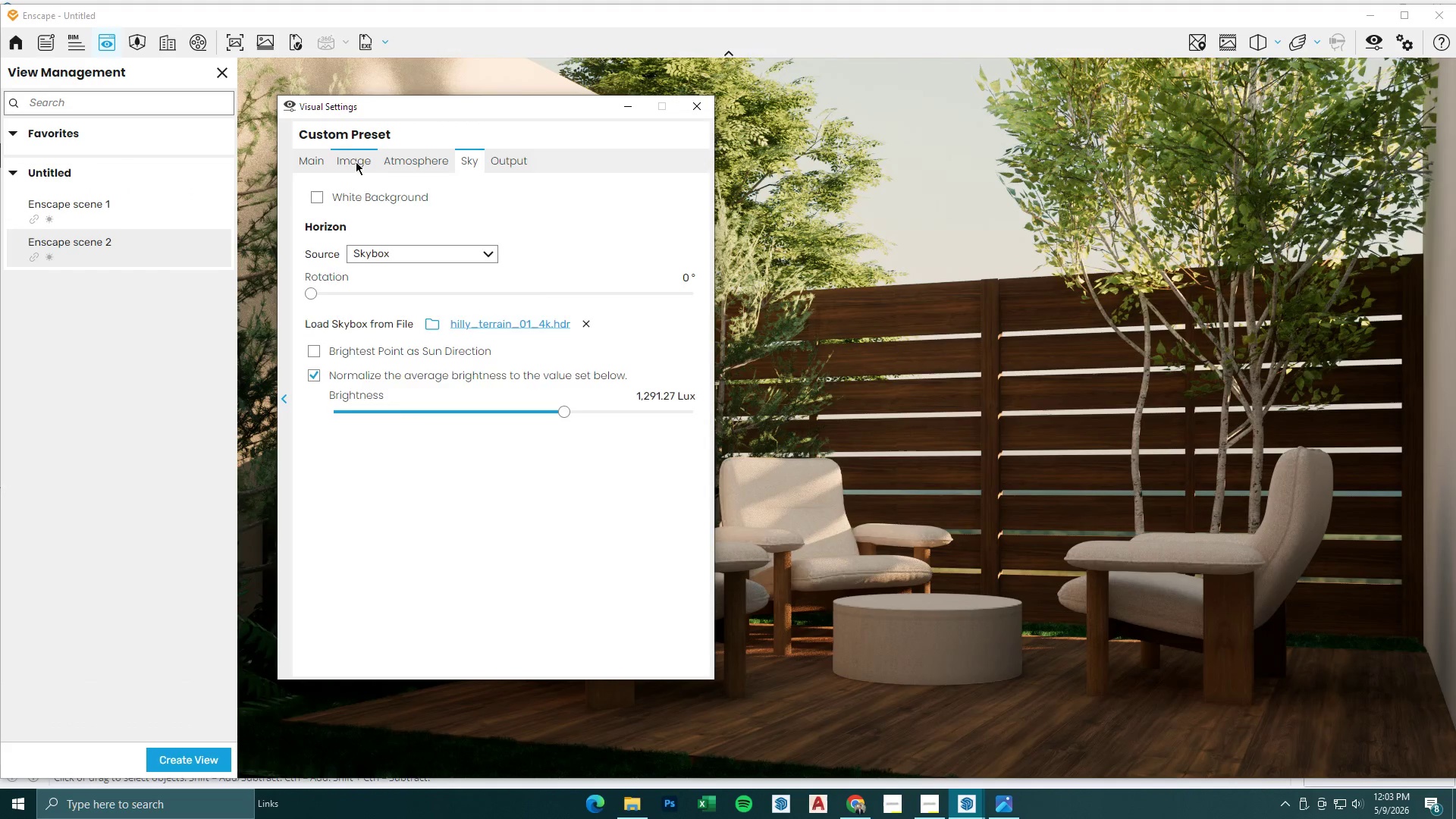 
left_click([353, 165])
 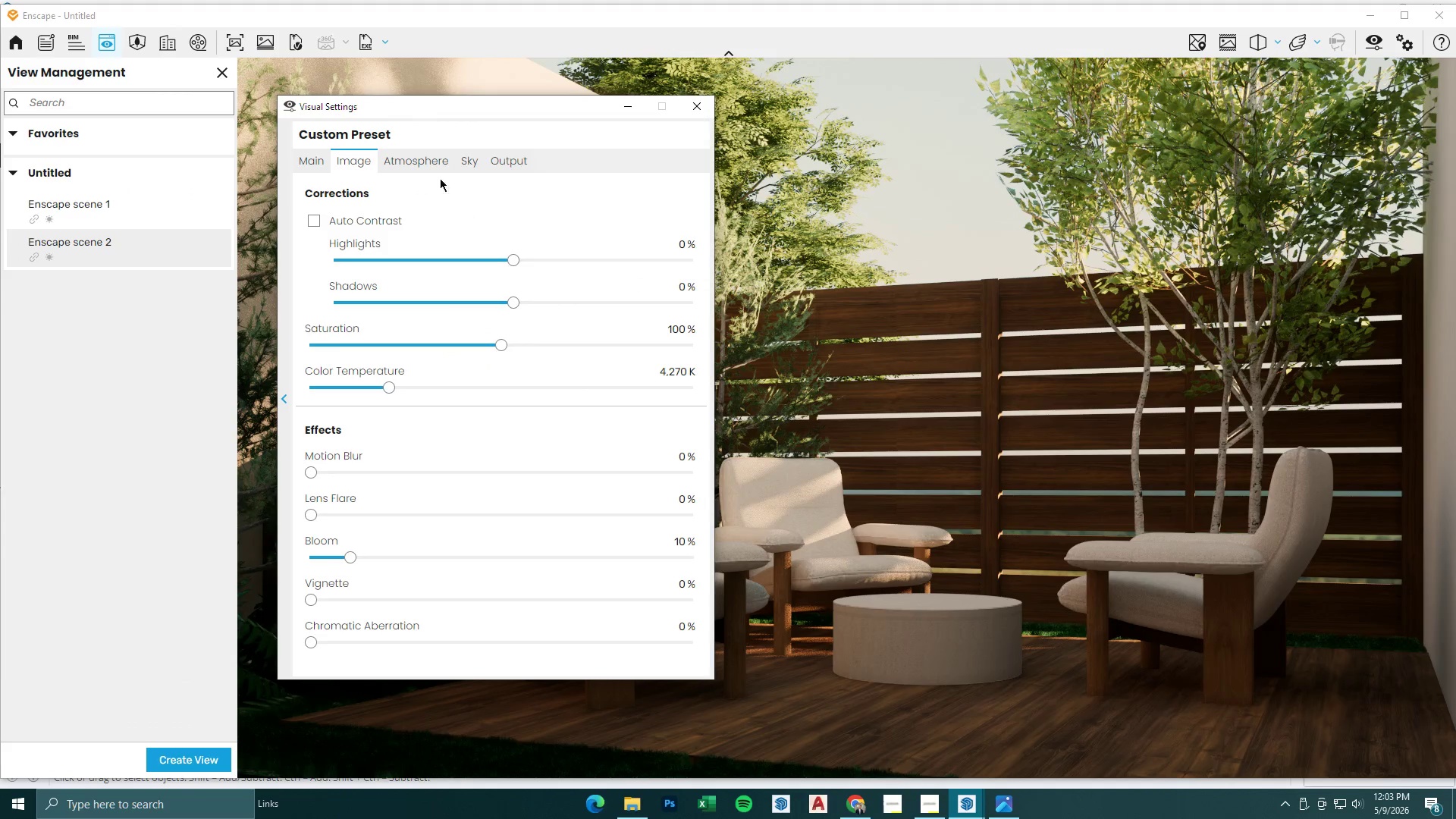 
left_click([419, 164])
 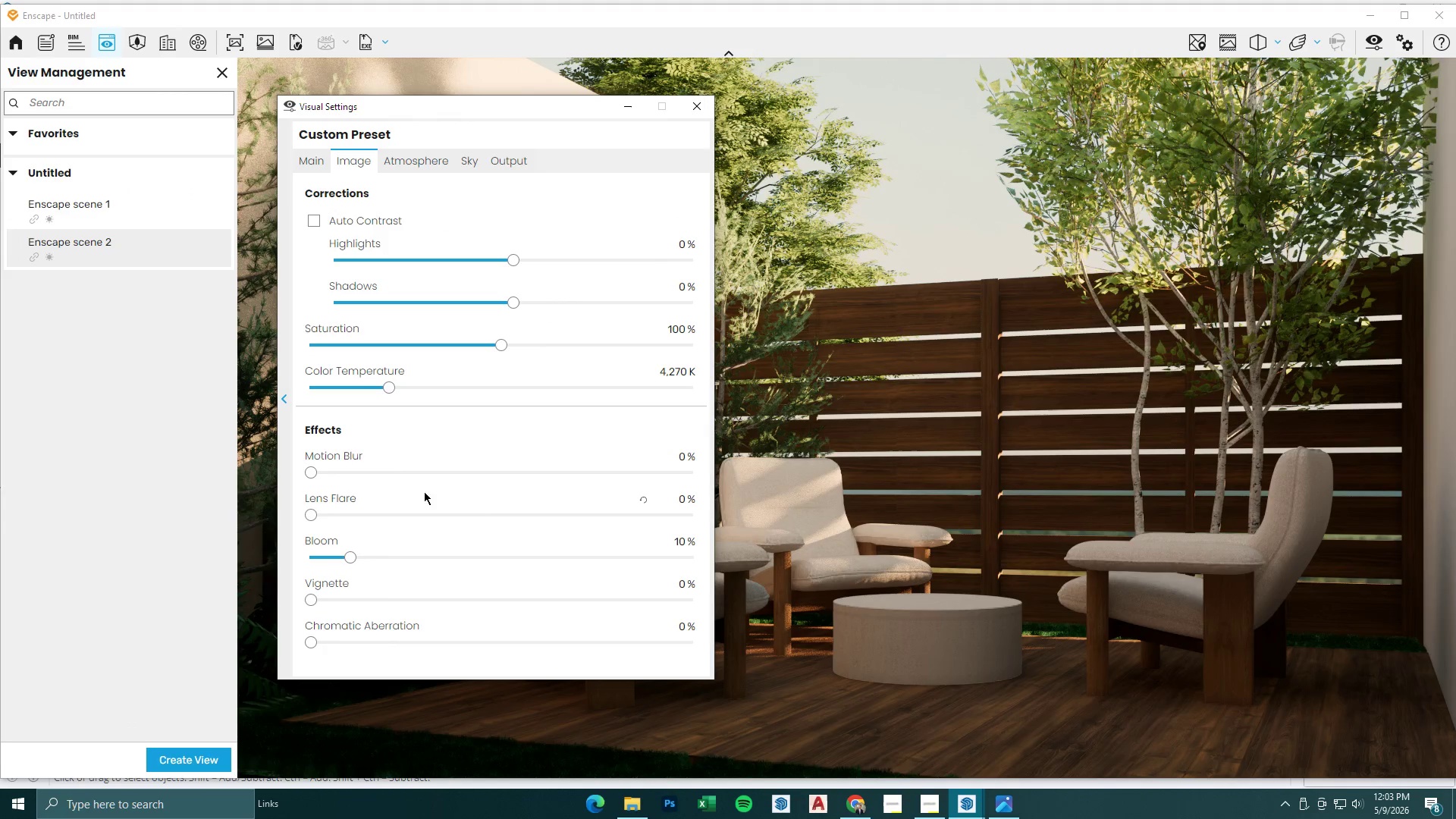 
left_click_drag(start_coordinate=[387, 389], to_coordinate=[359, 389])
 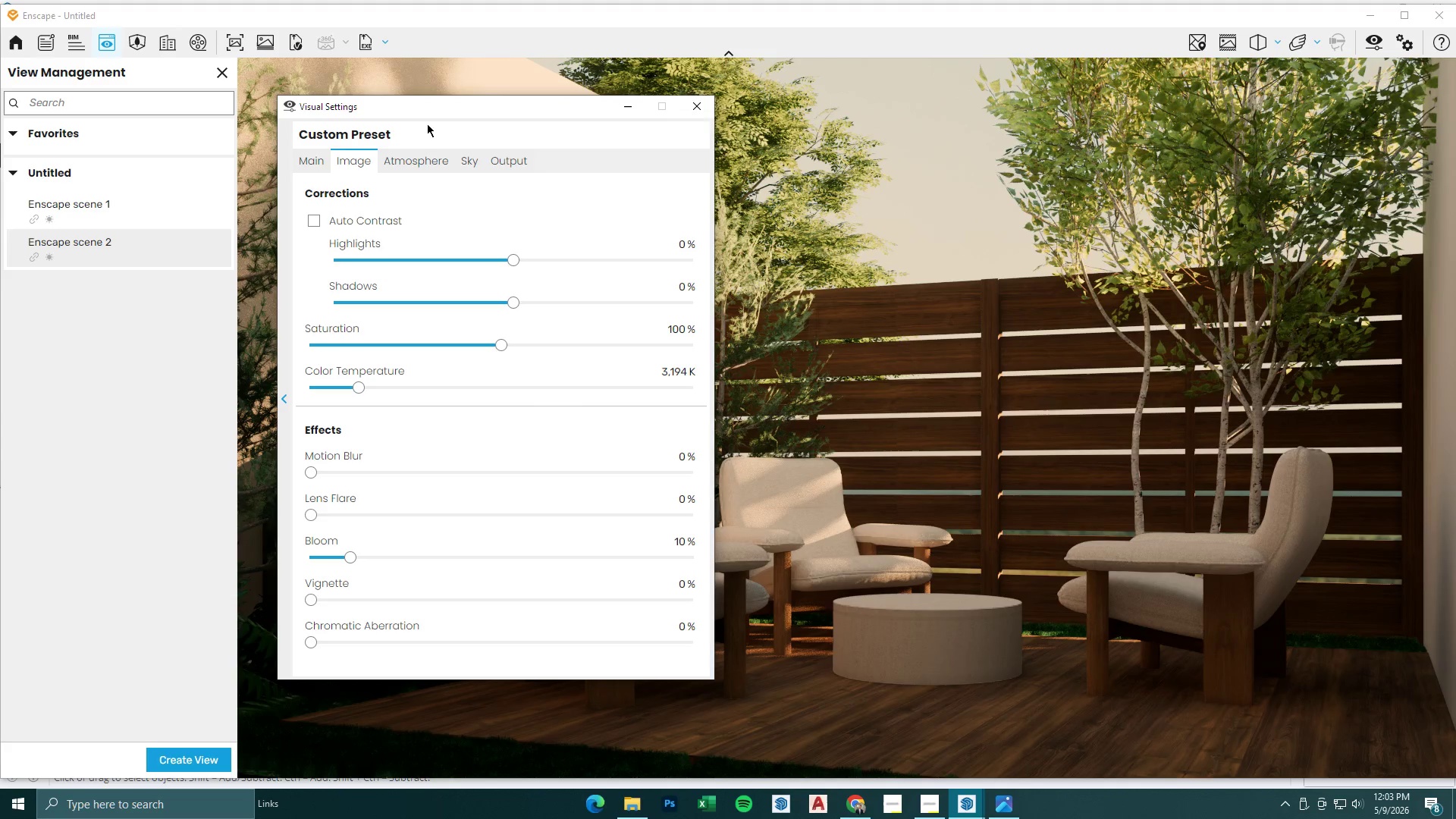 
left_click([312, 160])
 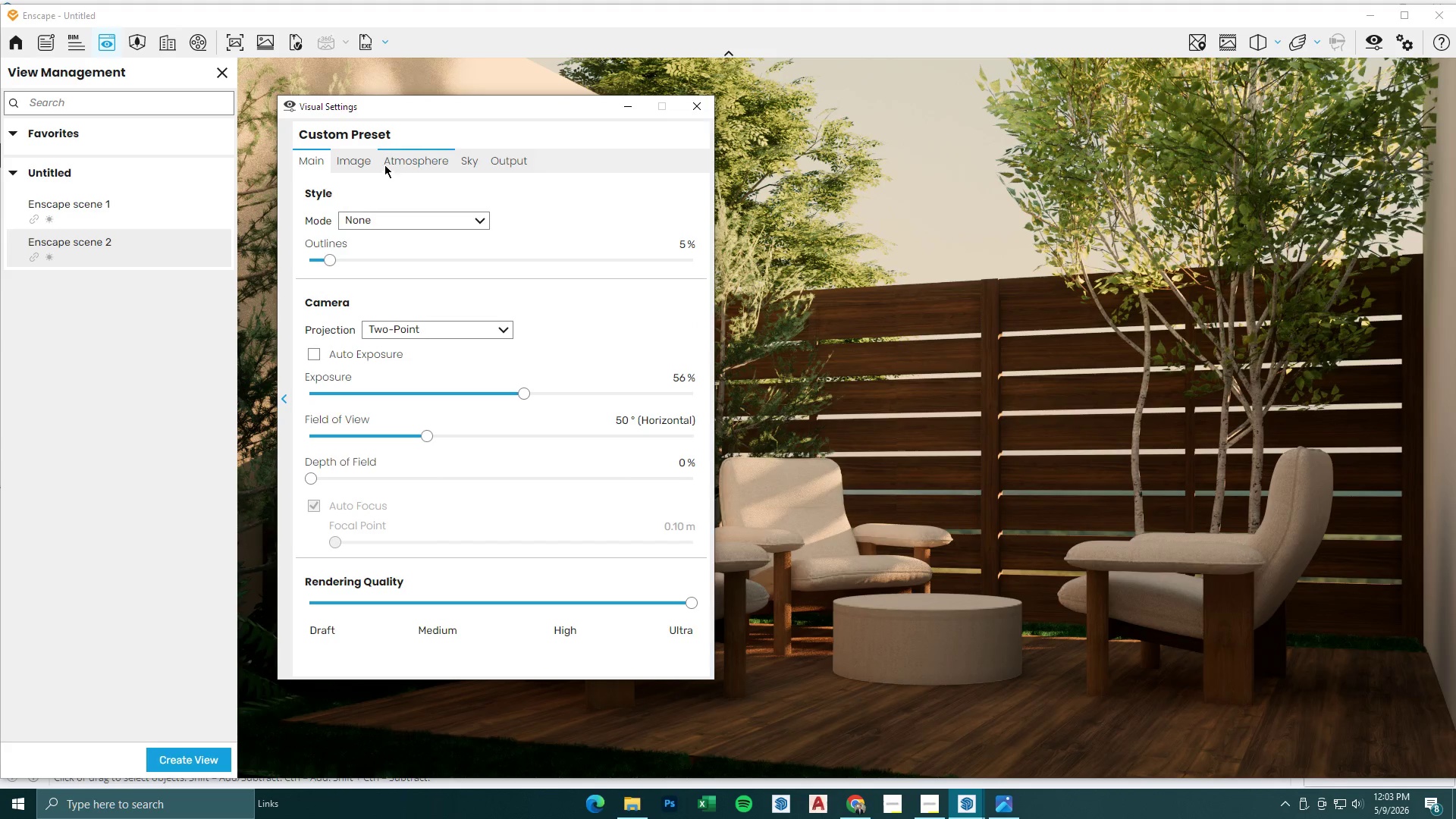 
left_click([392, 162])
 